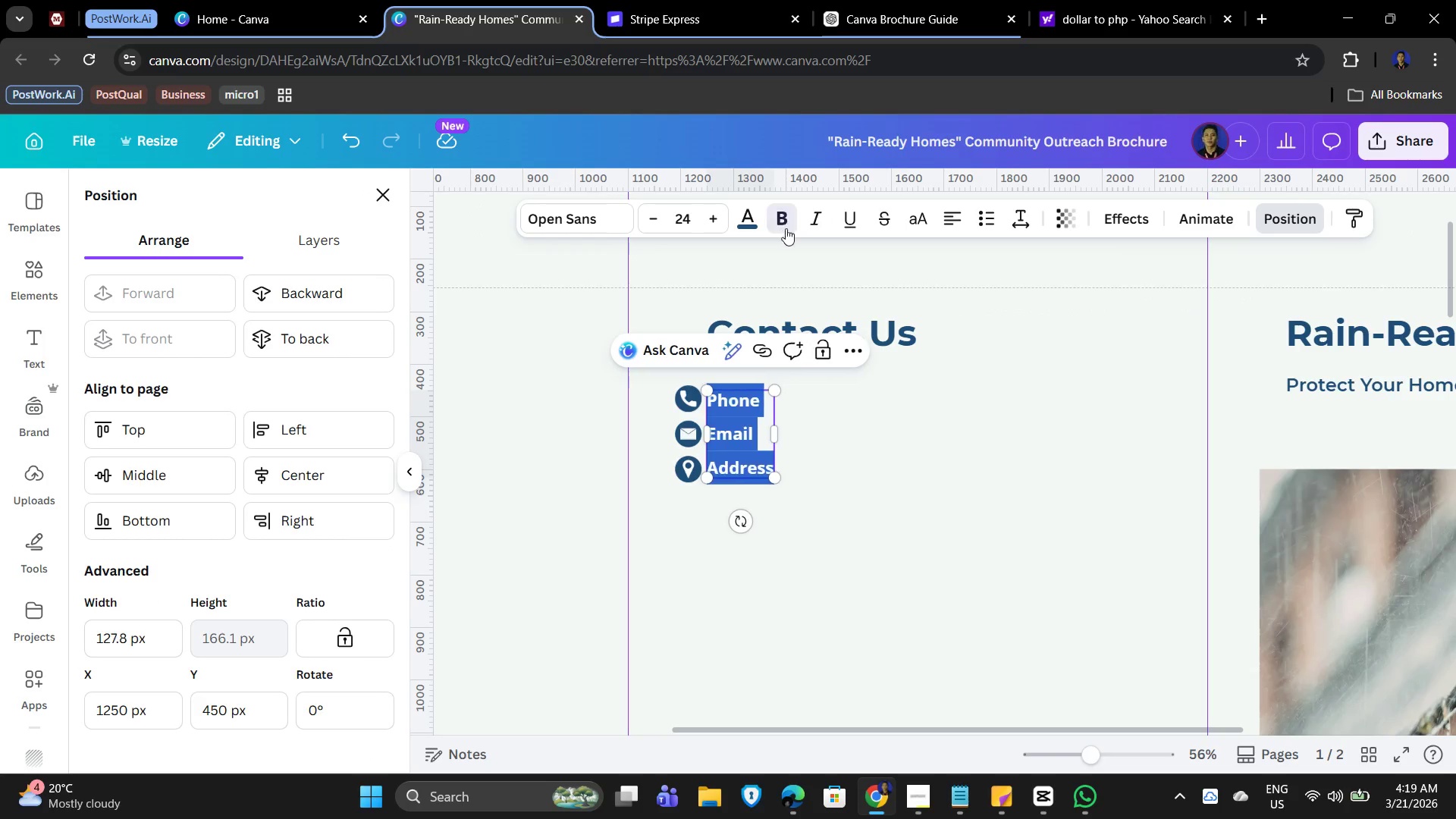 
left_click([923, 598])
 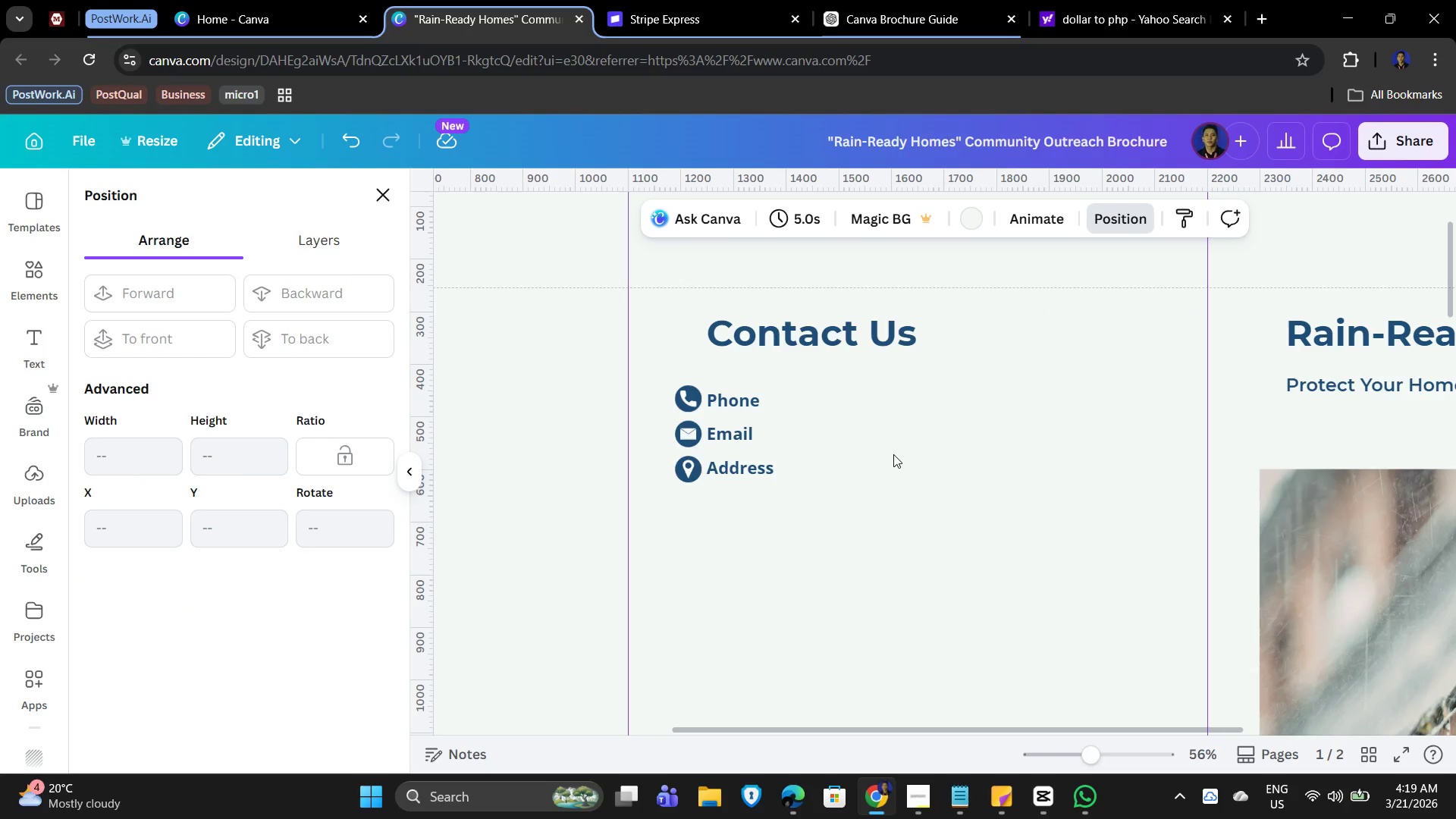 
left_click([893, 469])
 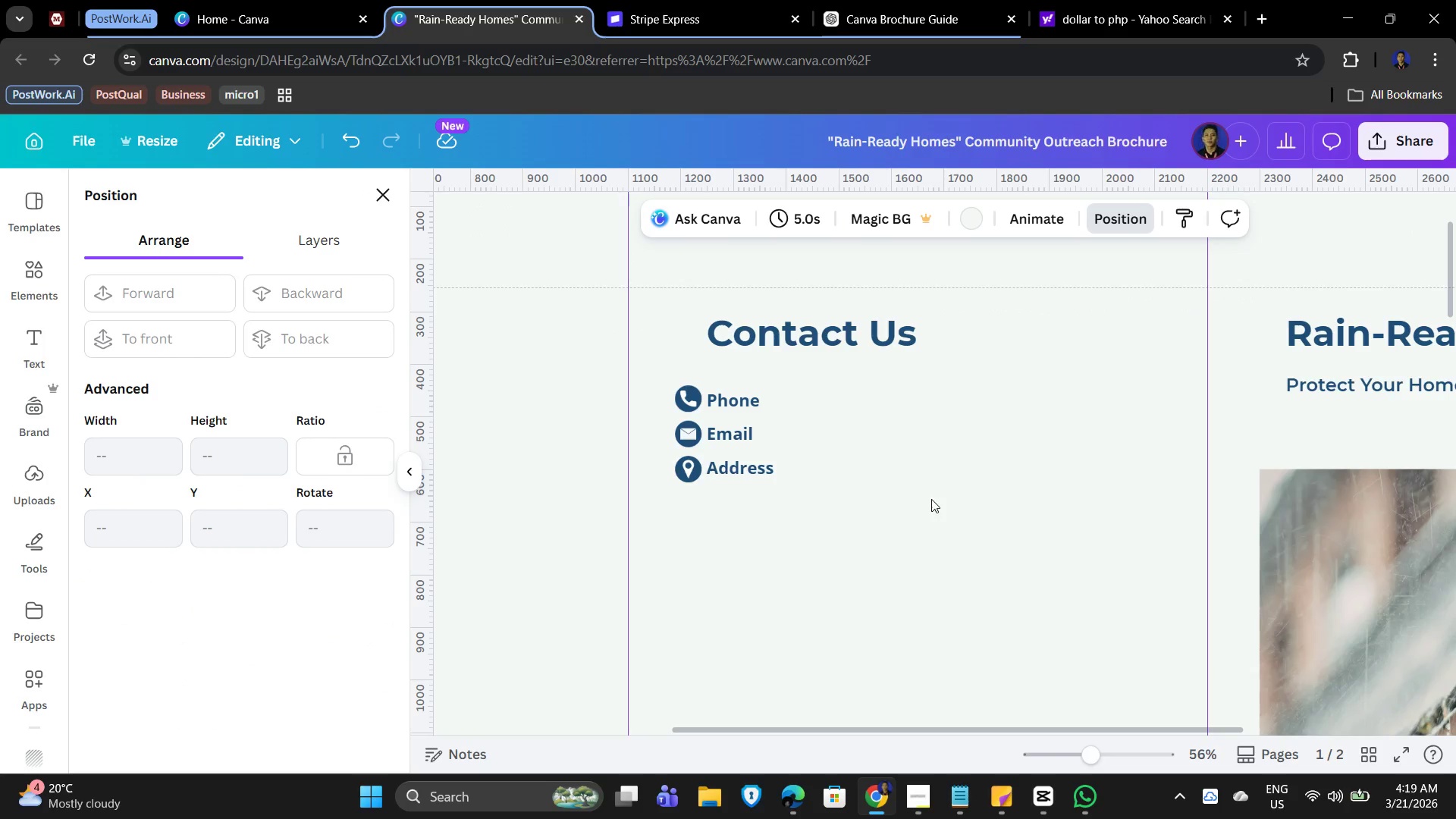 
scroll: coordinate [934, 497], scroll_direction: down, amount: 3.0
 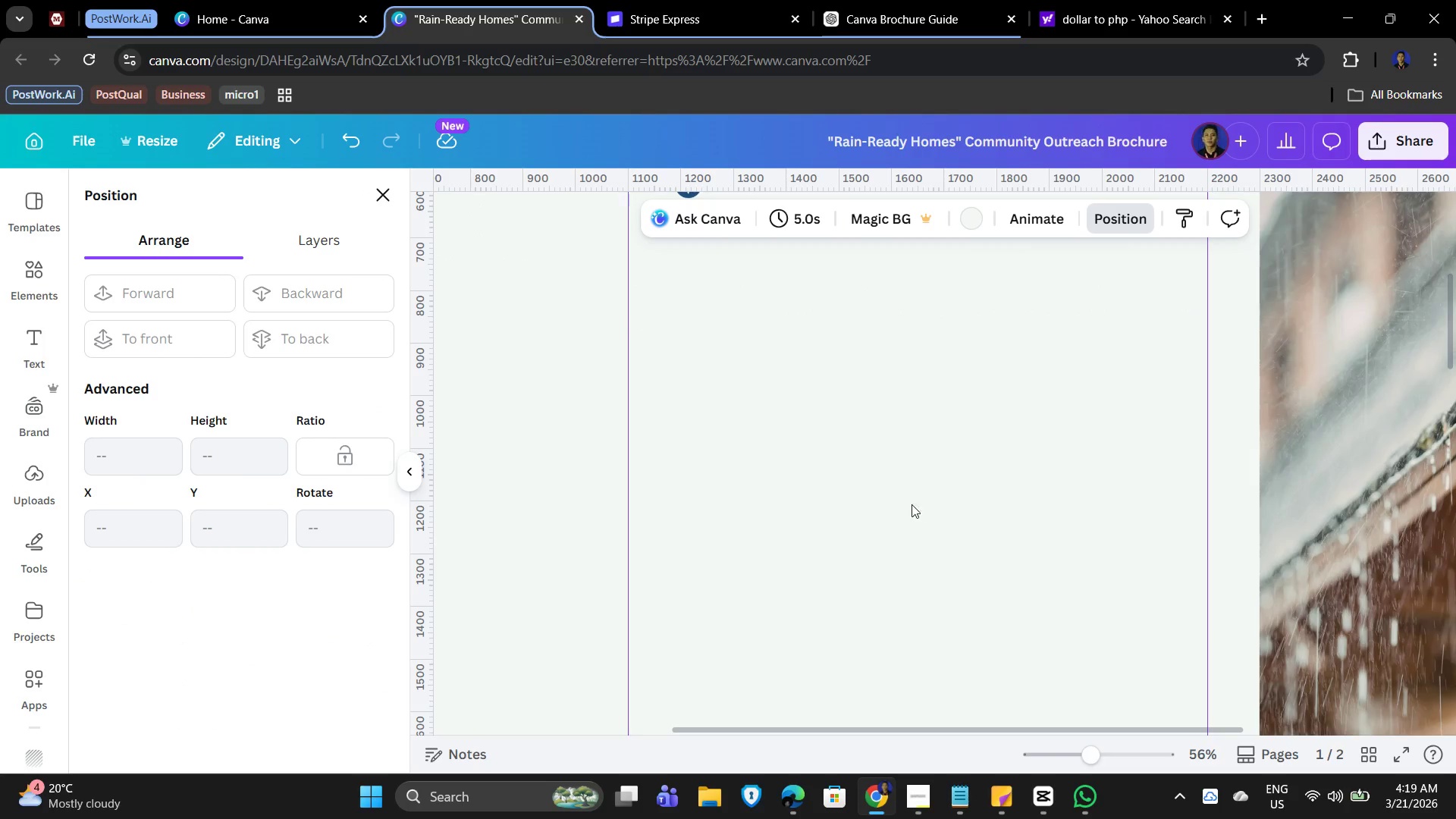 
scroll: coordinate [919, 507], scroll_direction: up, amount: 2.0
 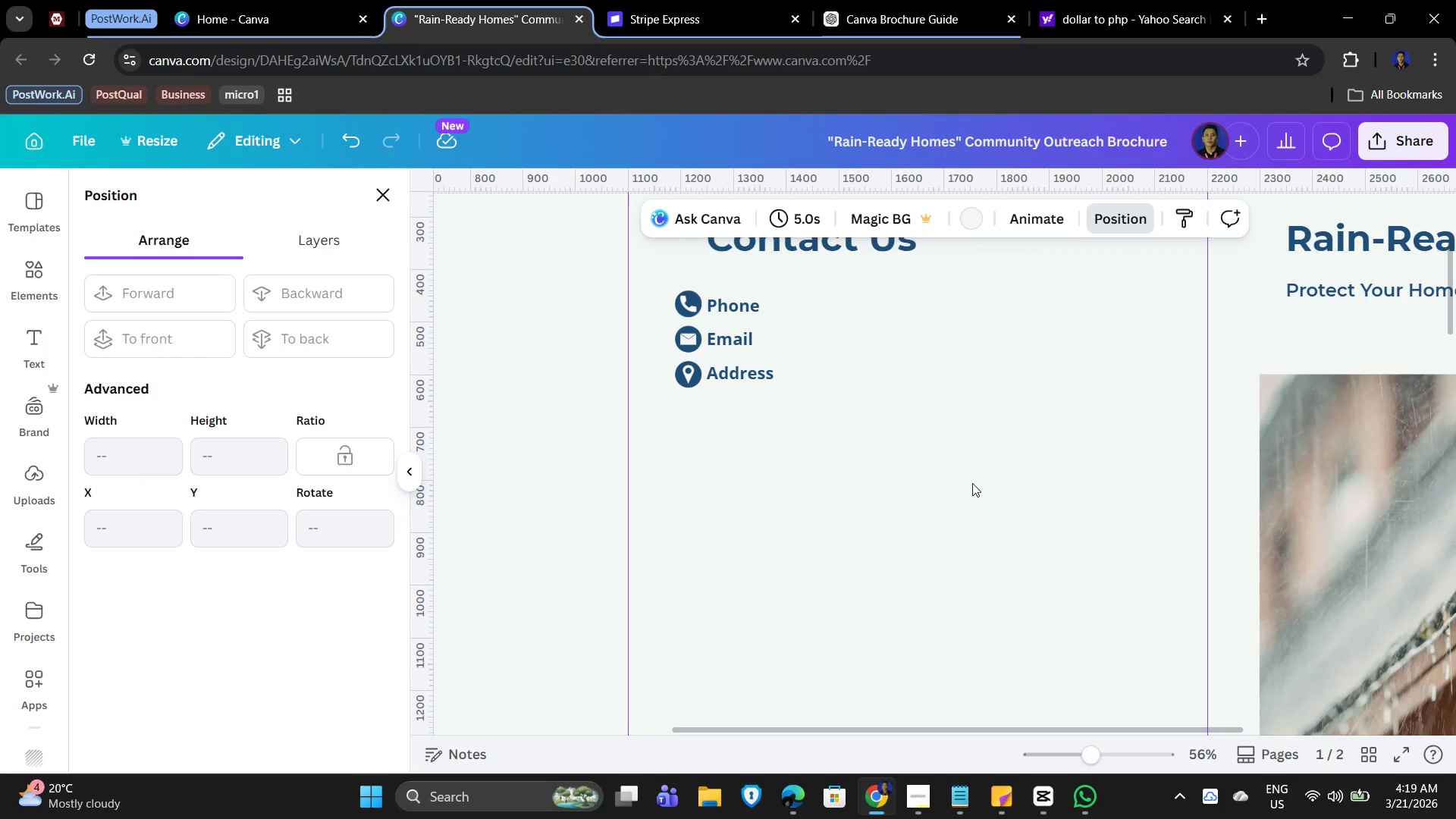 
hold_key(key=ControlLeft, duration=1.02)
scroll: coordinate [959, 475], scroll_direction: down, amount: 3.0
 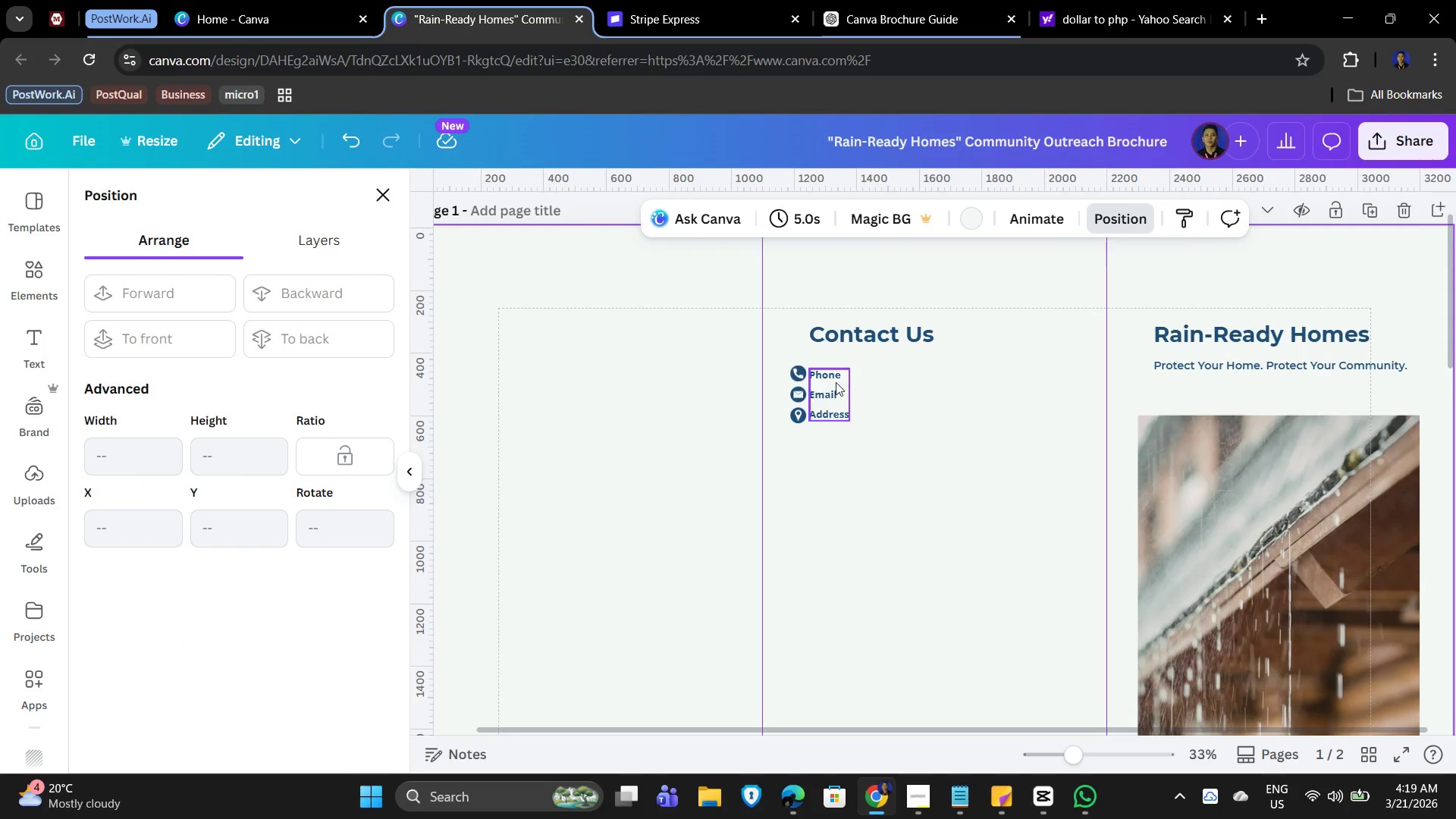 
left_click([962, 438])
 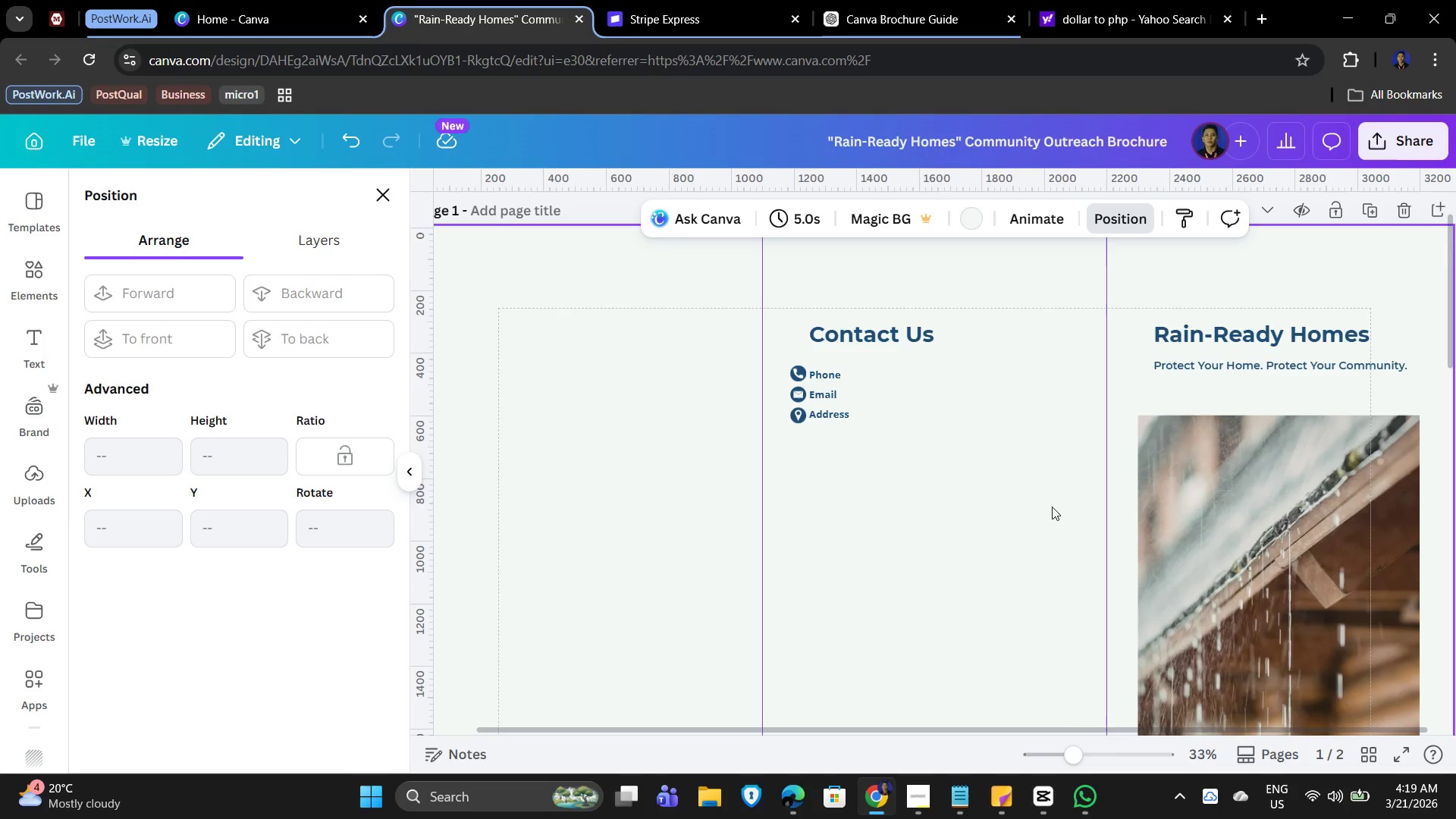 
wait(12.88)
 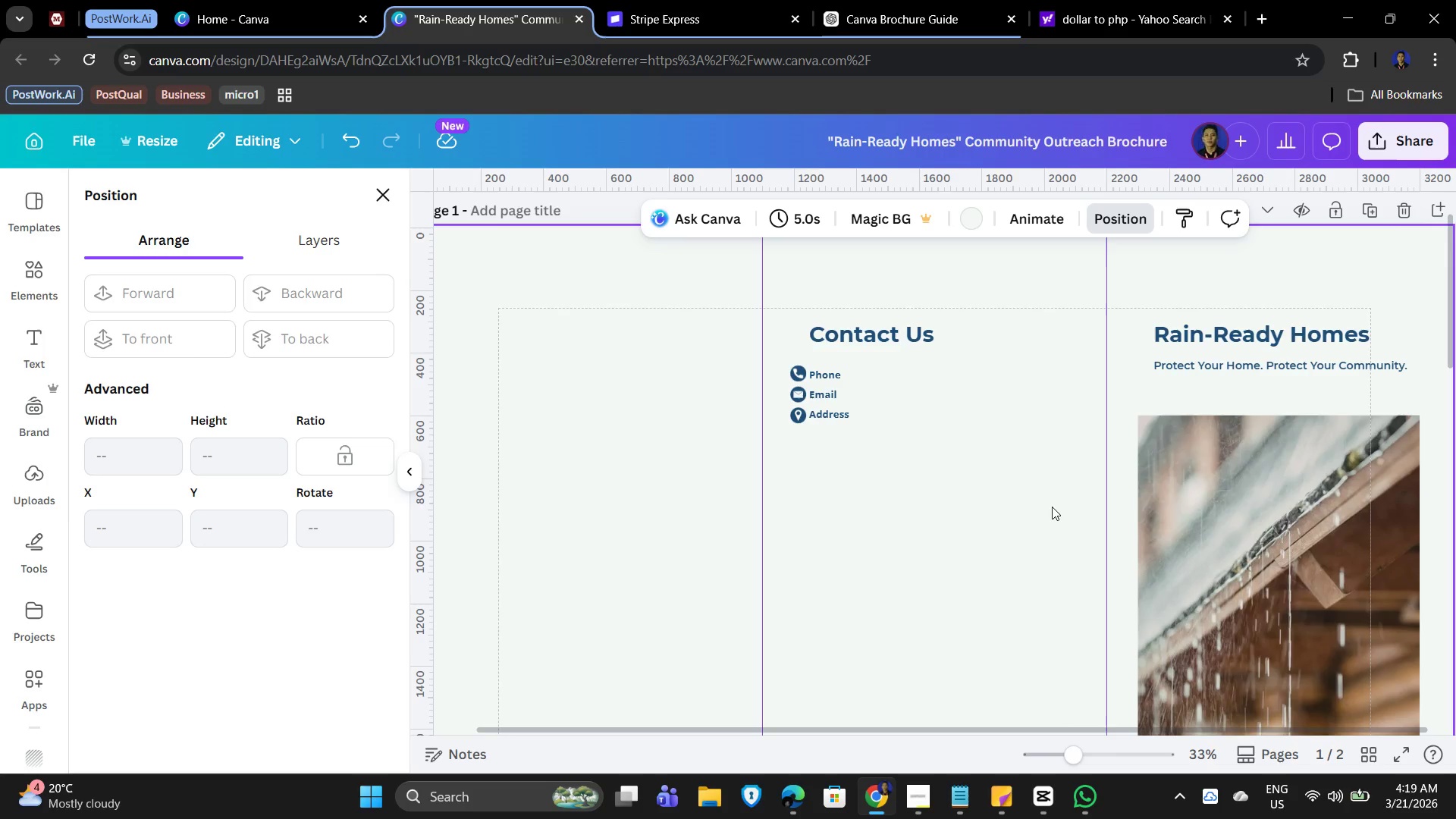 
left_click_drag(start_coordinate=[903, 545], to_coordinate=[908, 528])
 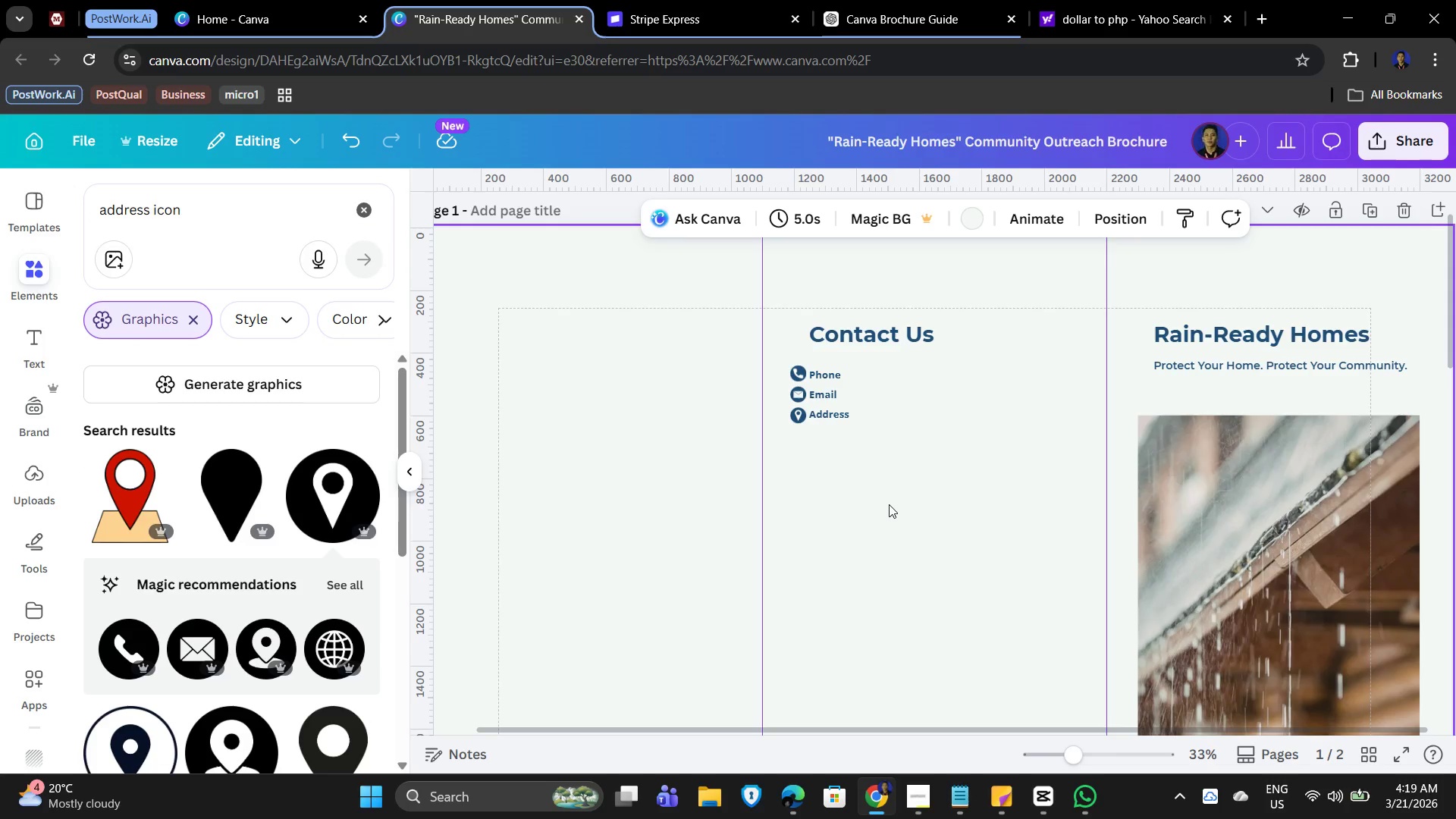 
left_click([1023, 471])
 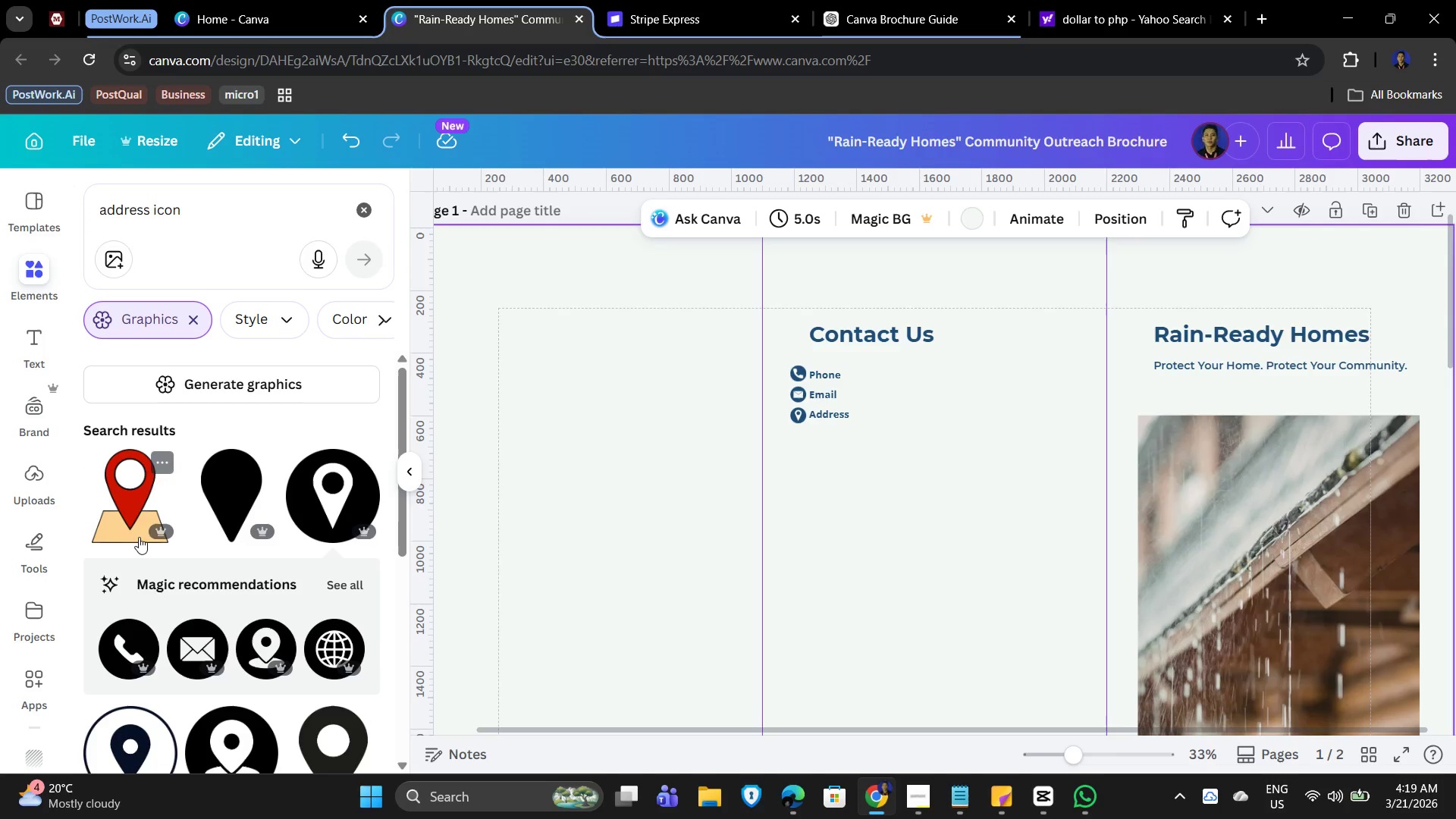 
scroll: coordinate [153, 699], scroll_direction: down, amount: 4.0
 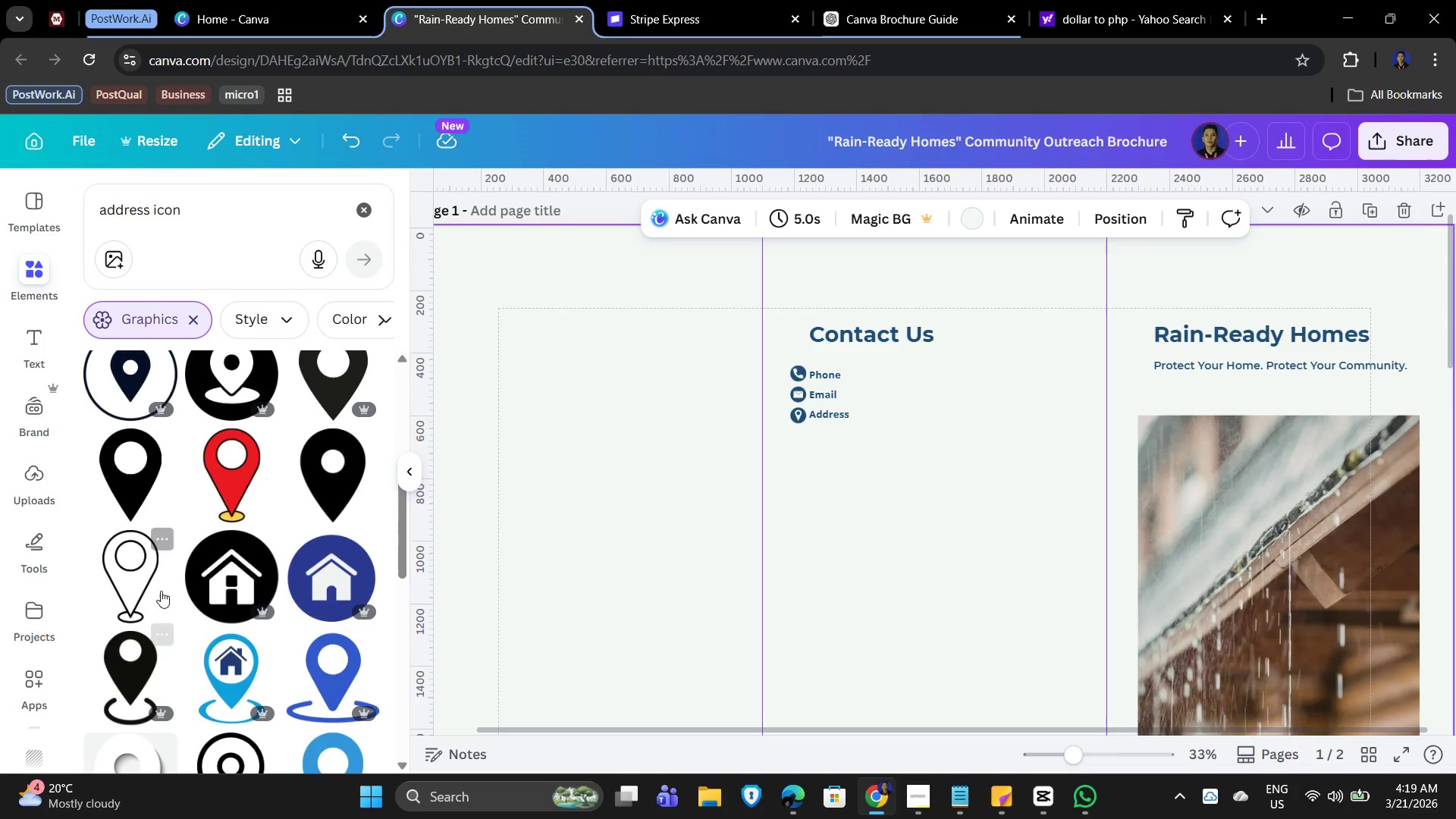 
scroll: coordinate [184, 437], scroll_direction: up, amount: 4.0
 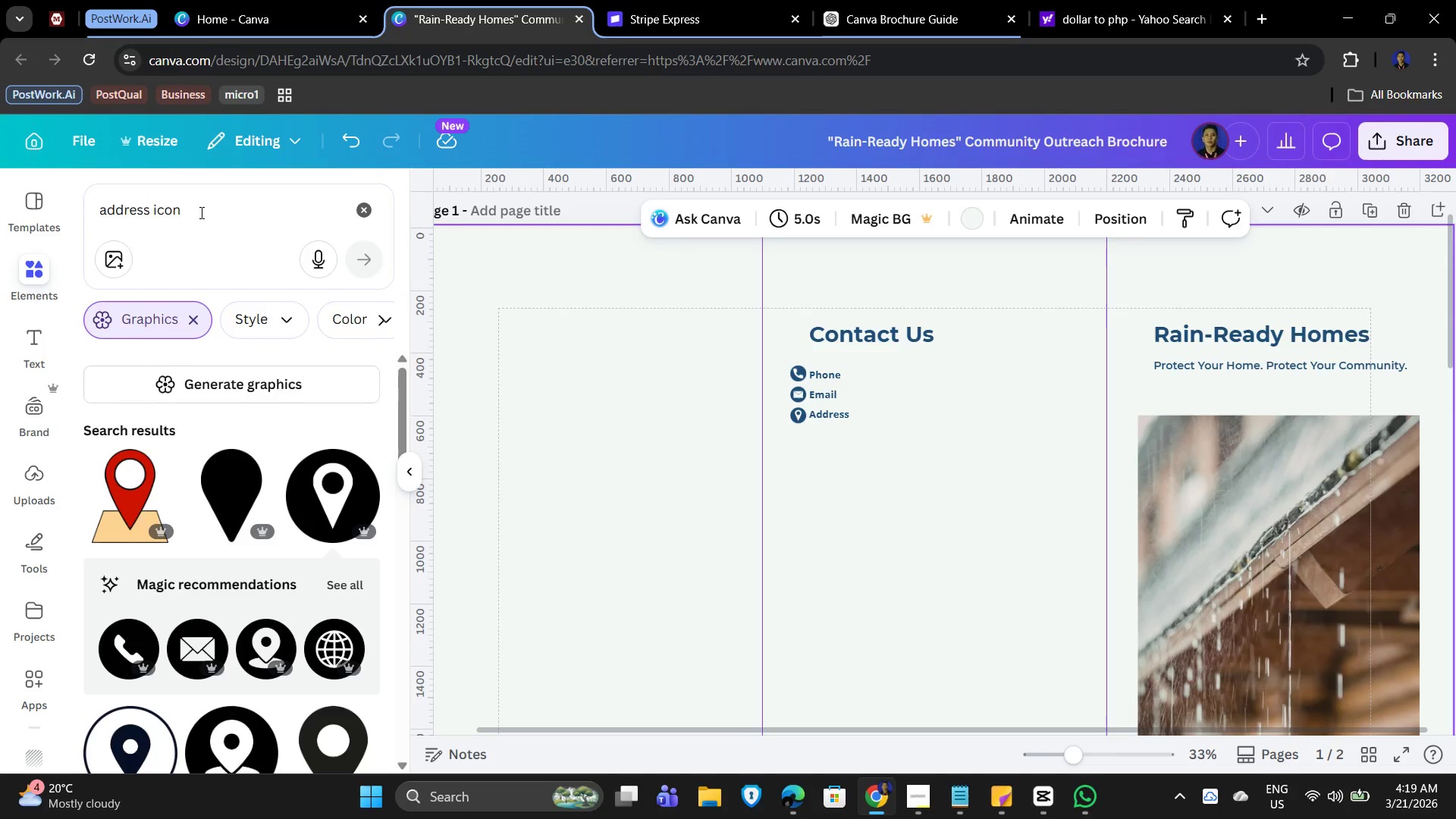 
left_click_drag(start_coordinate=[207, 208], to_coordinate=[49, 209])
 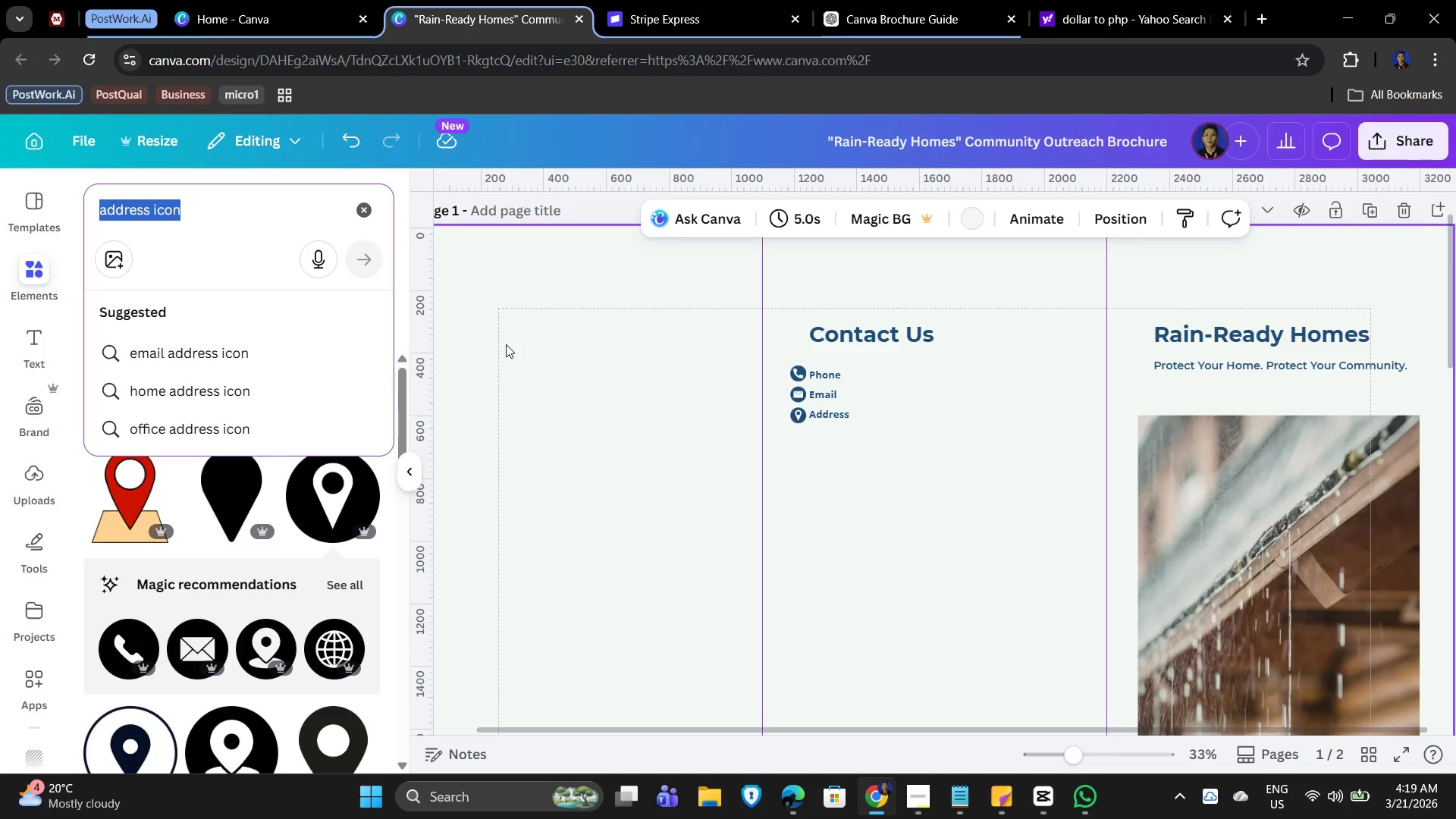 
key(Backspace)
type(log)
key(Backspace)
key(Backspace)
key(Backspace)
key(Backspace)
type(circle)
 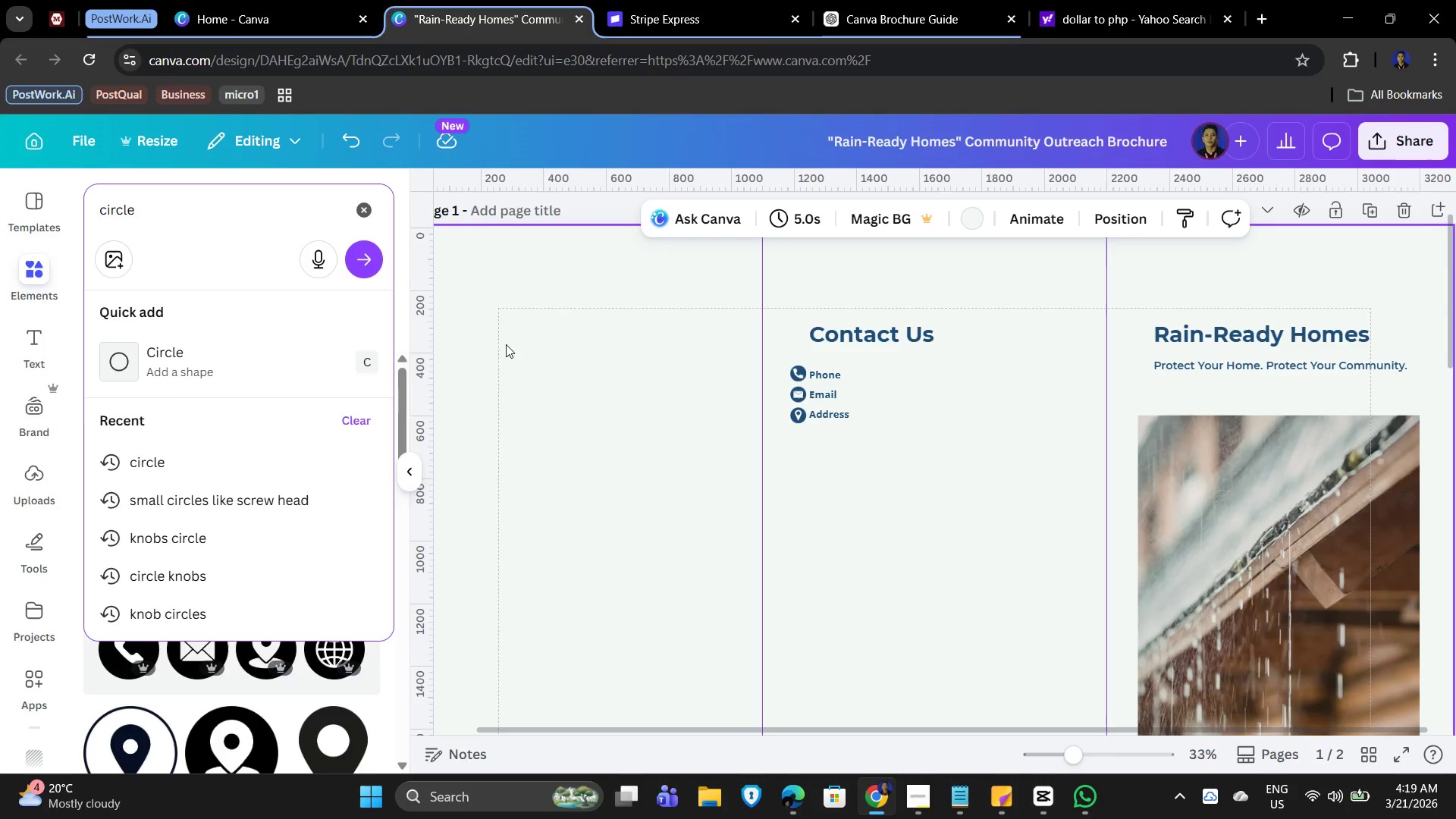 
key(Enter)
 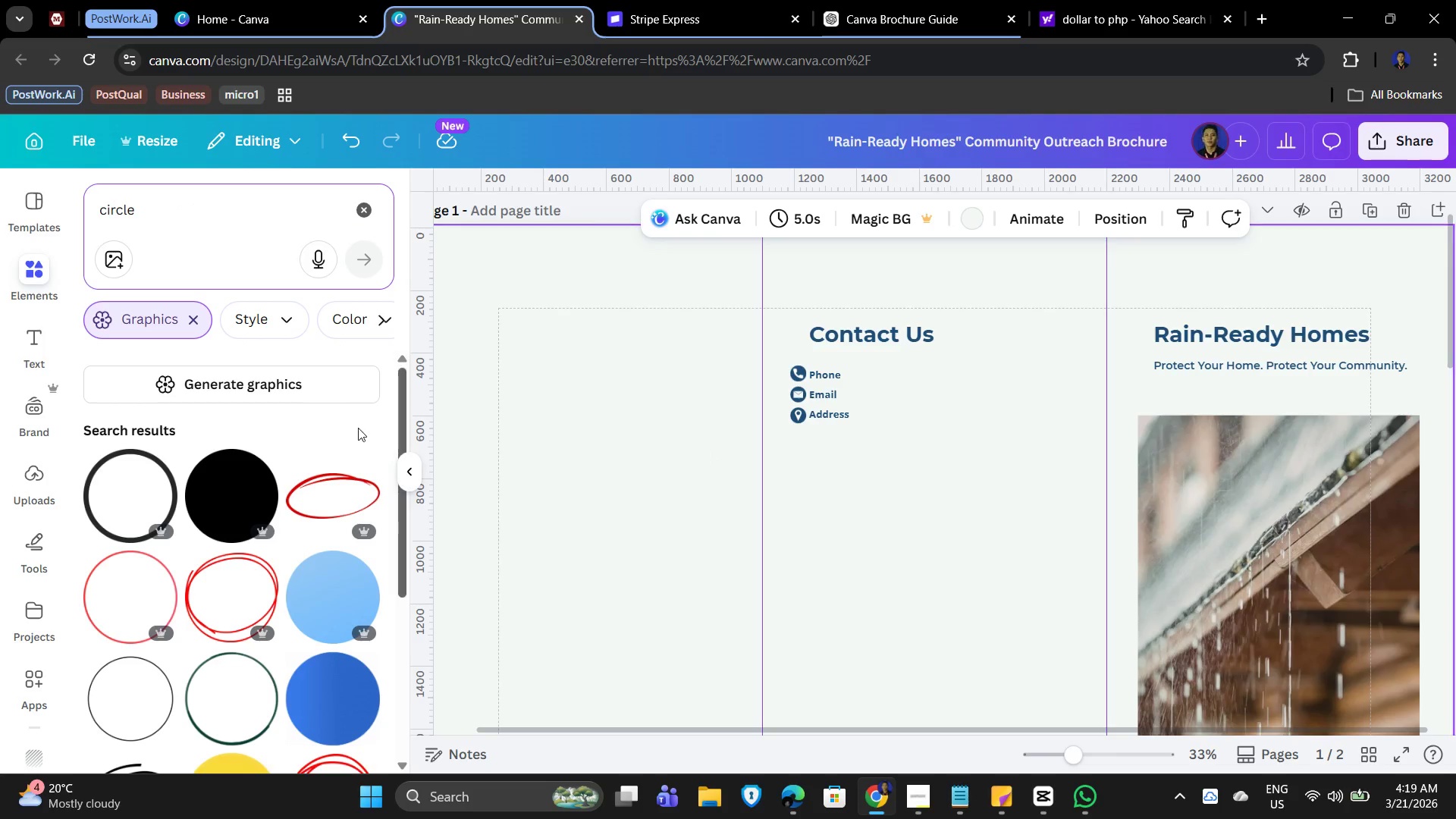 
scroll: coordinate [277, 581], scroll_direction: down, amount: 4.0
 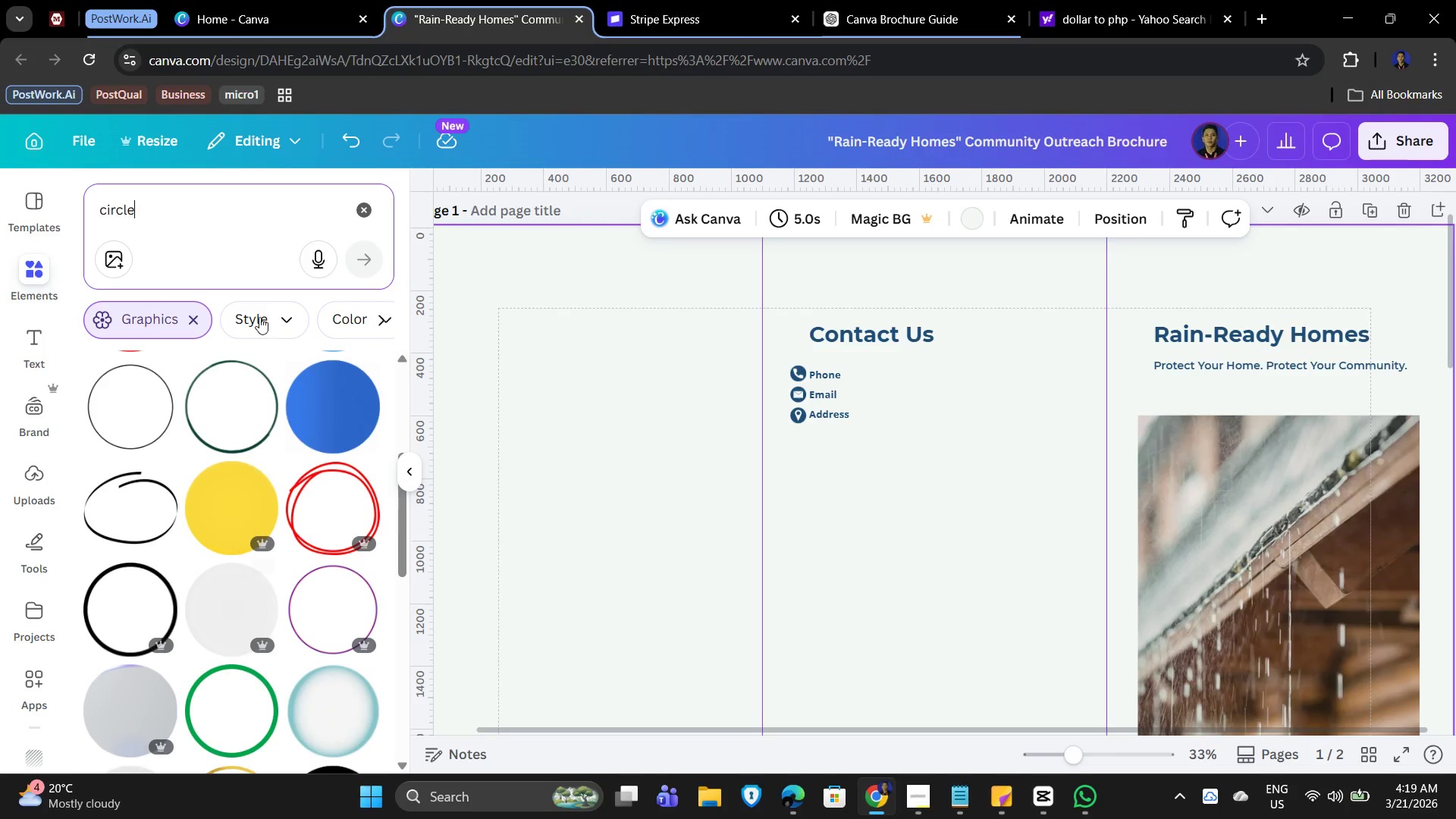 
scroll: coordinate [177, 388], scroll_direction: up, amount: 4.0
 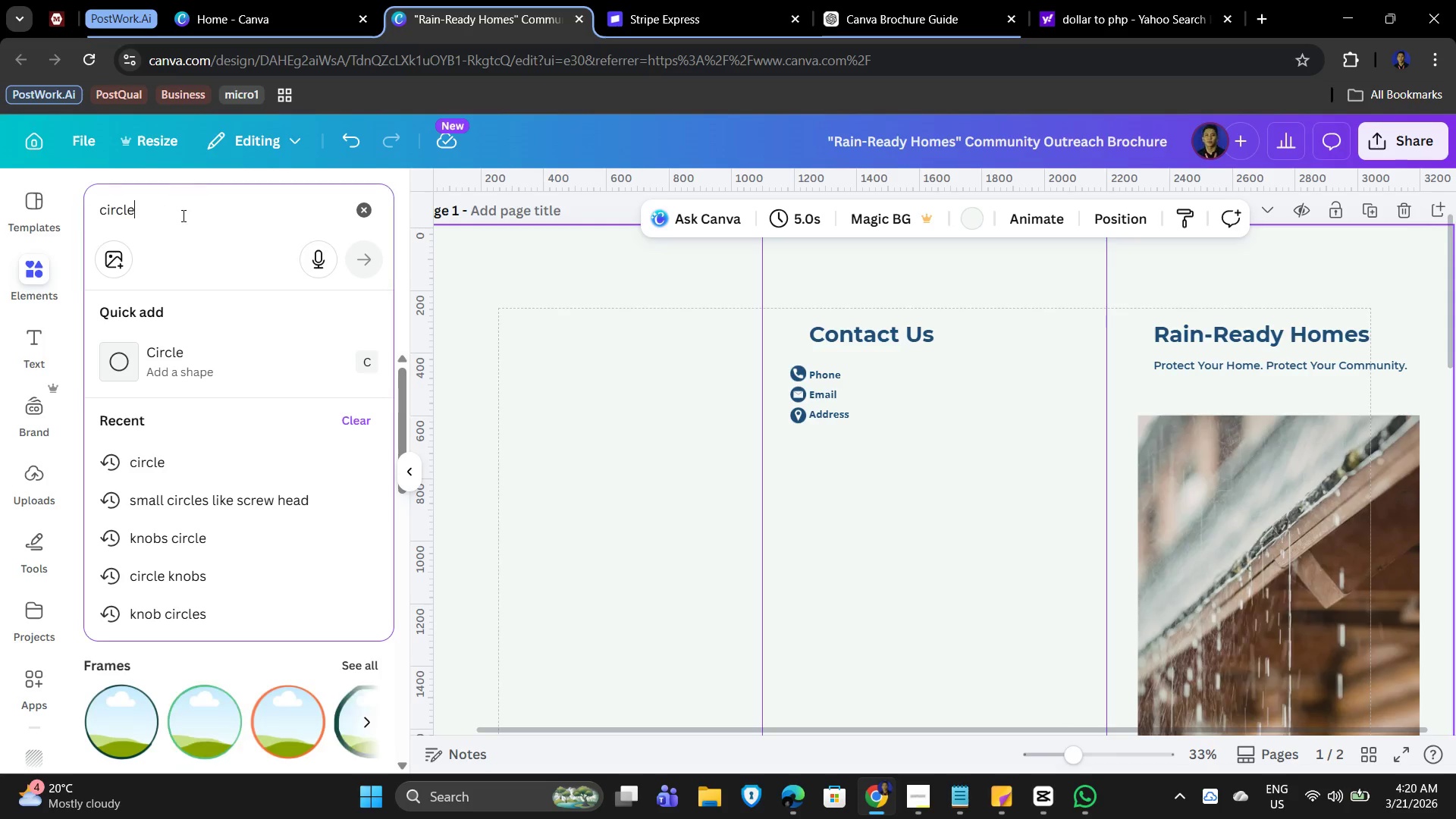 
scroll: coordinate [288, 582], scroll_direction: down, amount: 5.0
 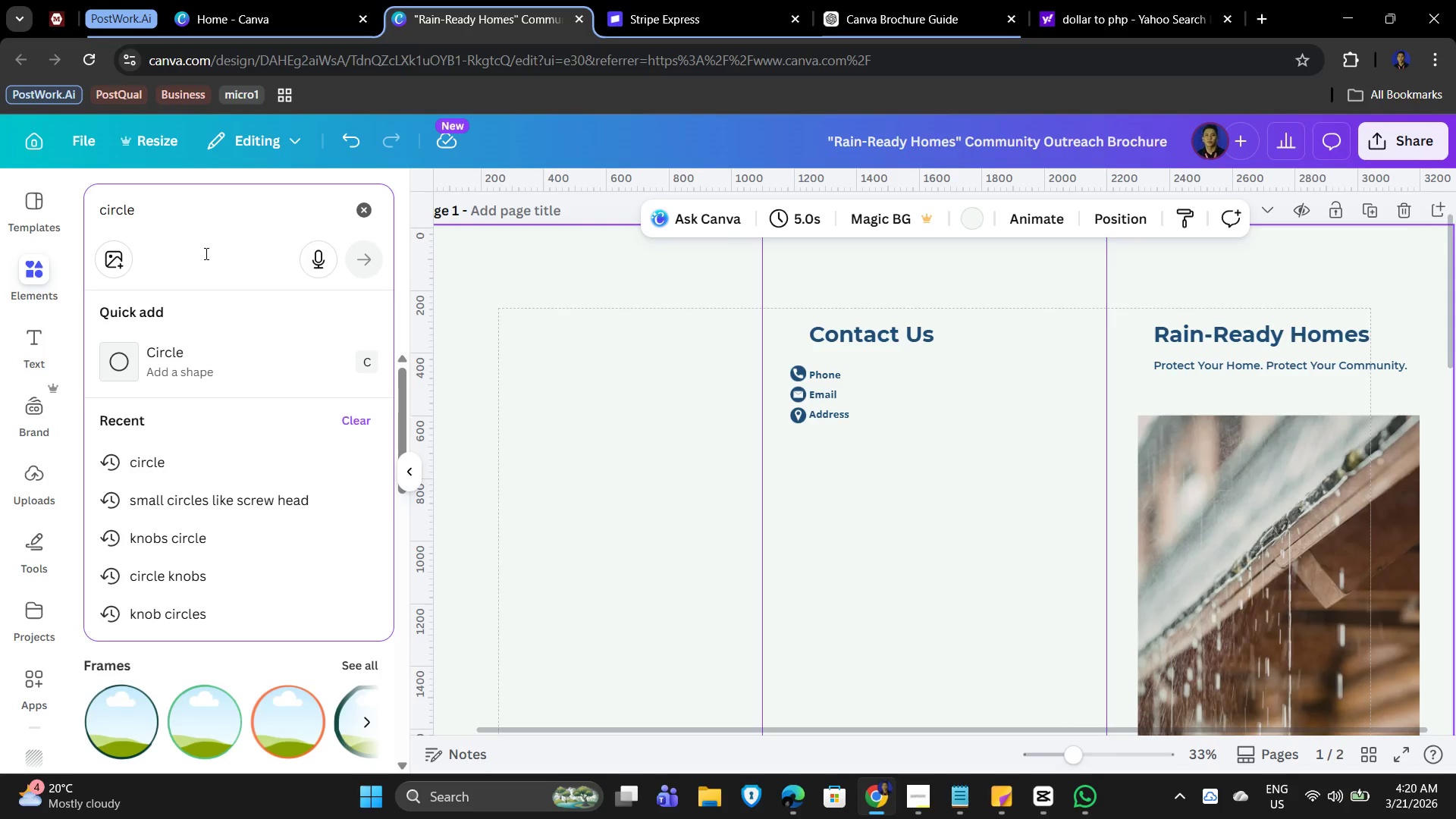 
left_click([186, 208])
 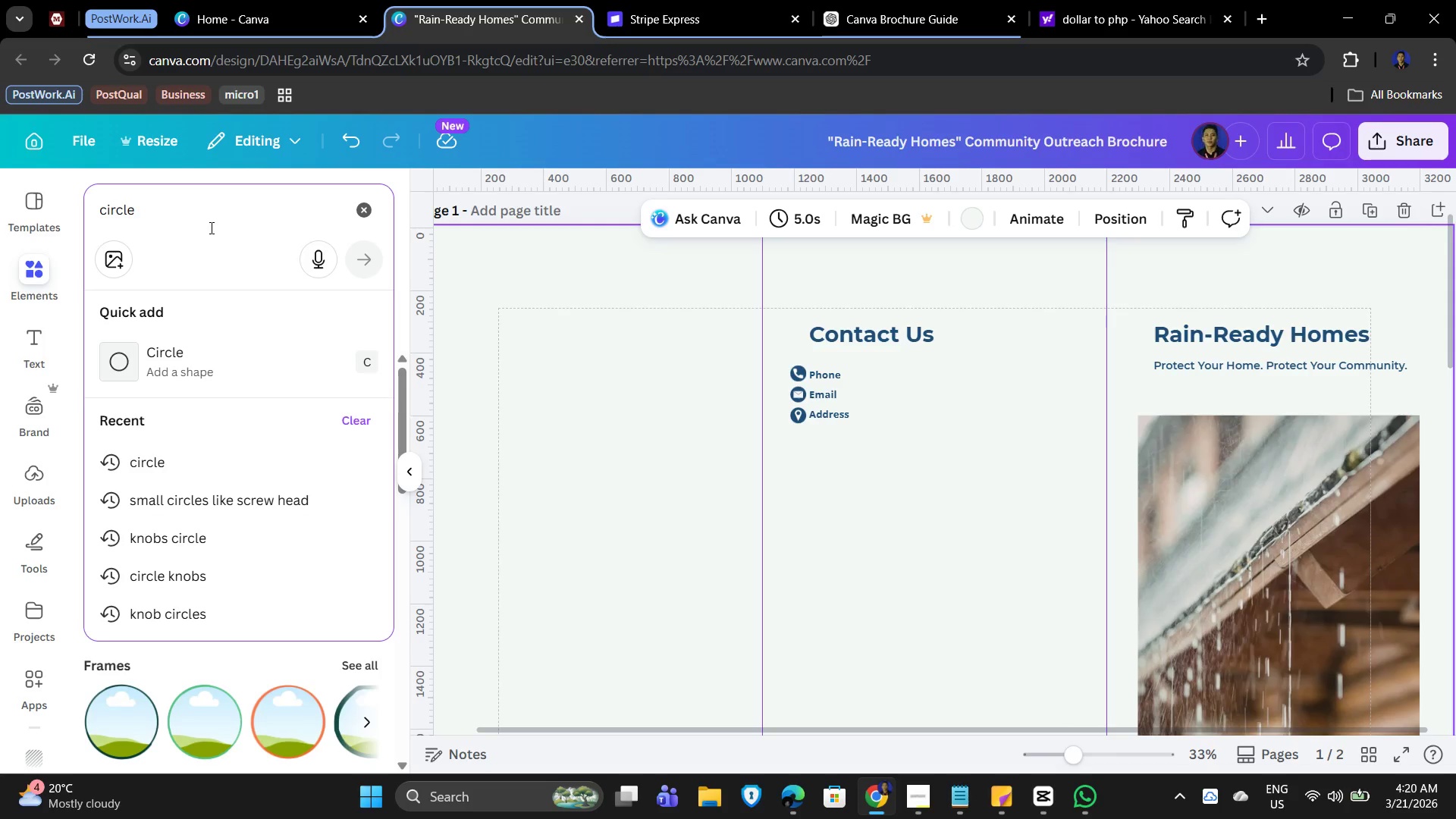 
key(Enter)
 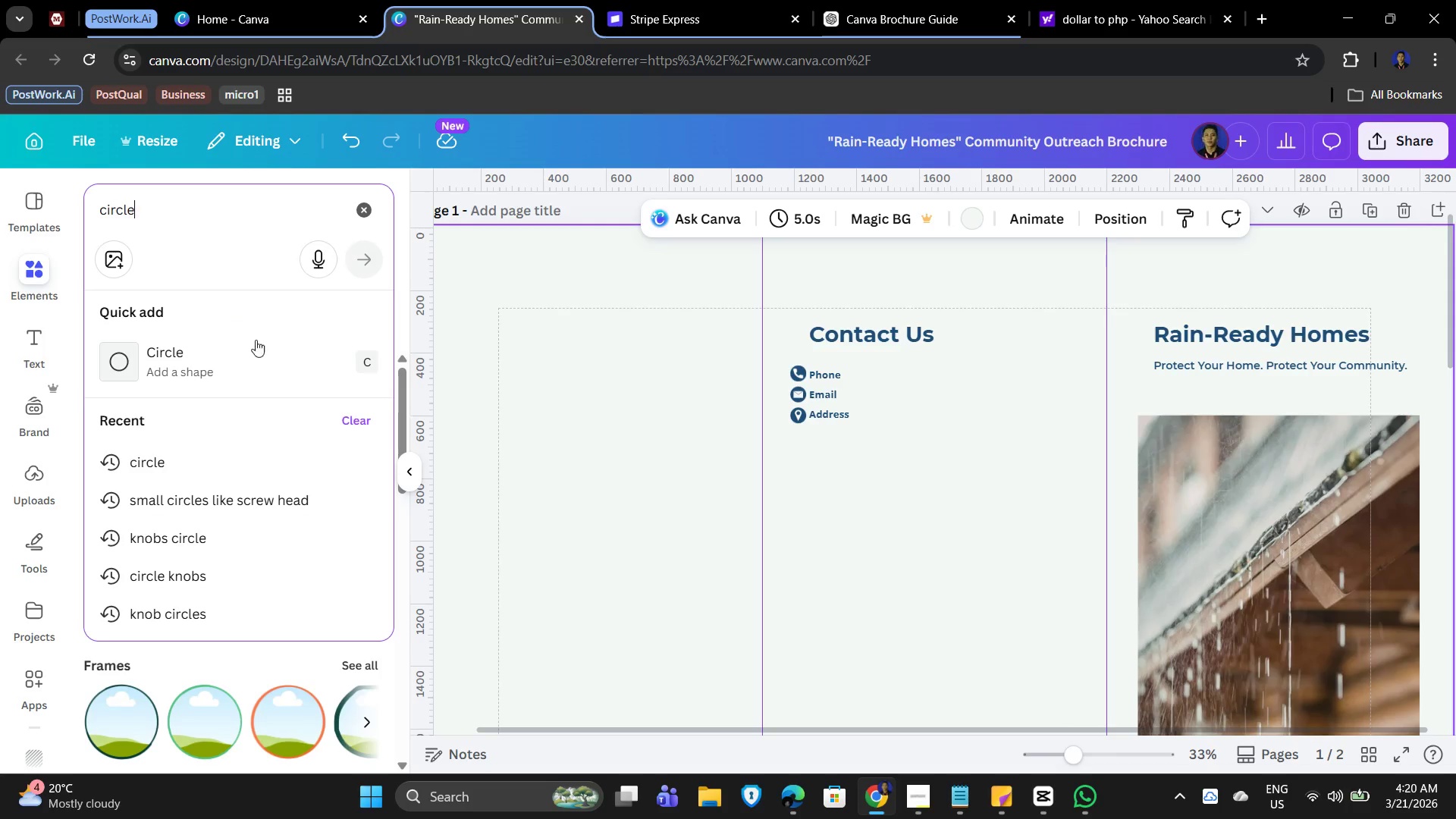 
left_click([133, 355])
 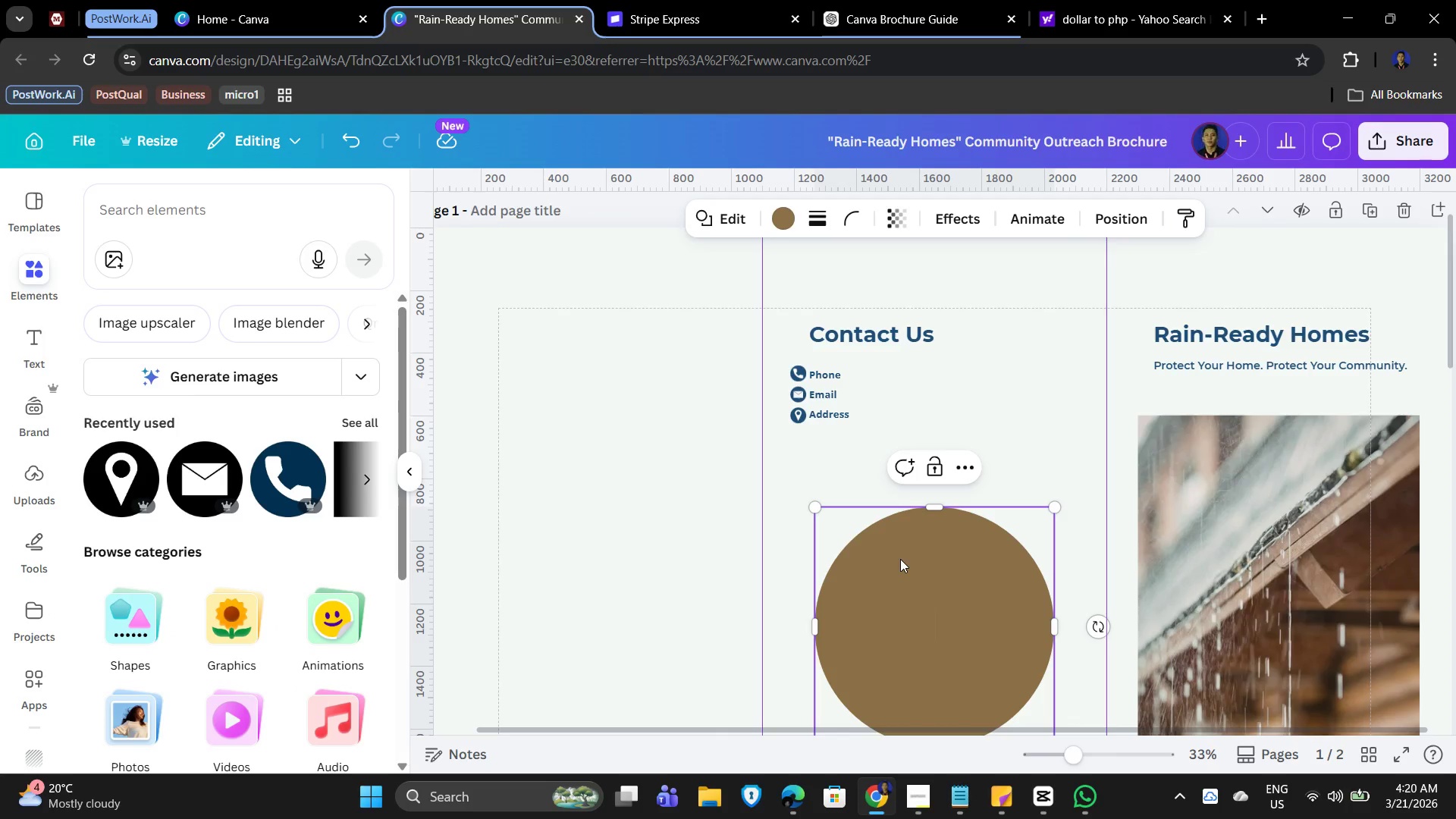 
type(logo here)
 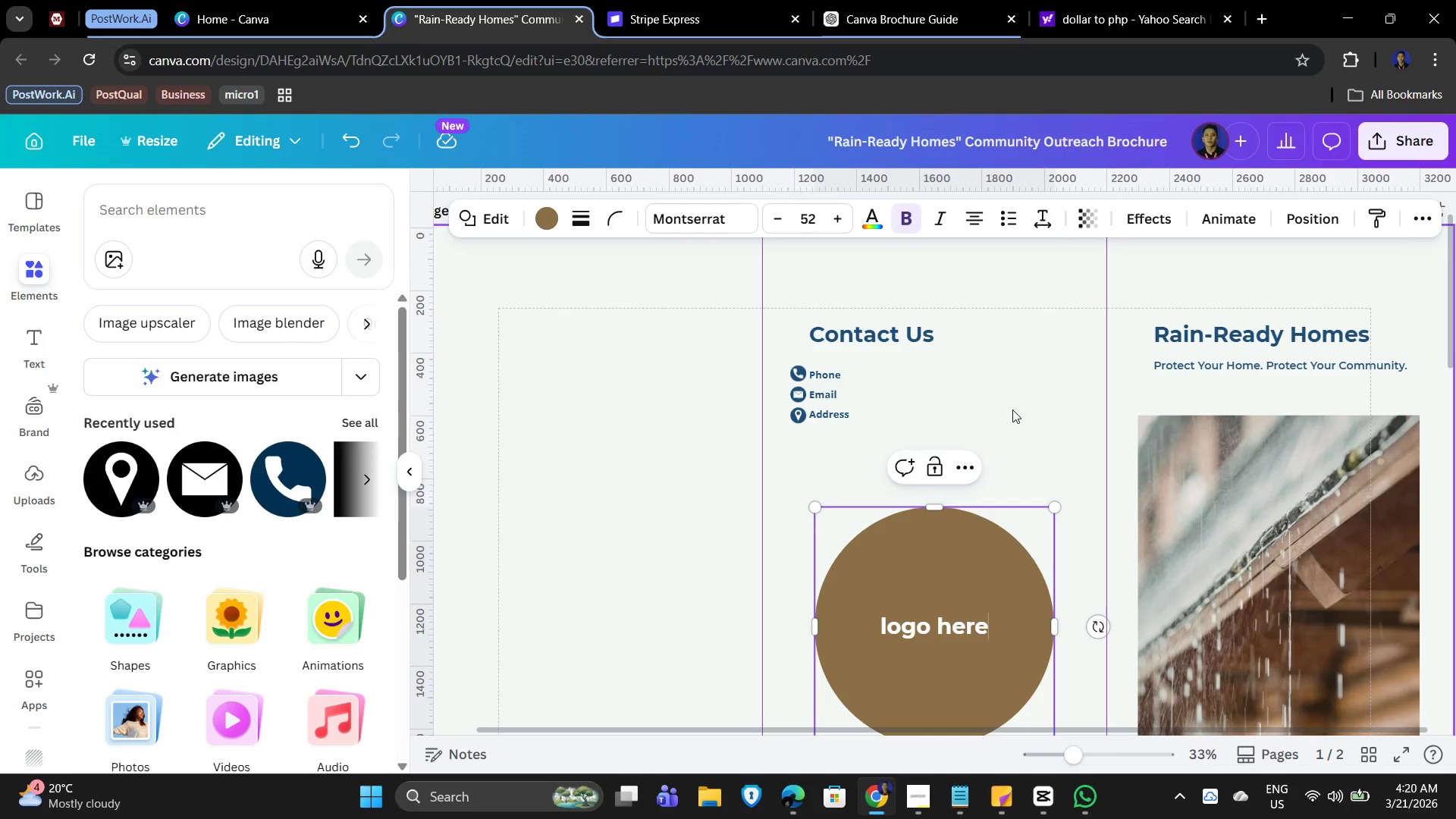 
left_click([1012, 410])
 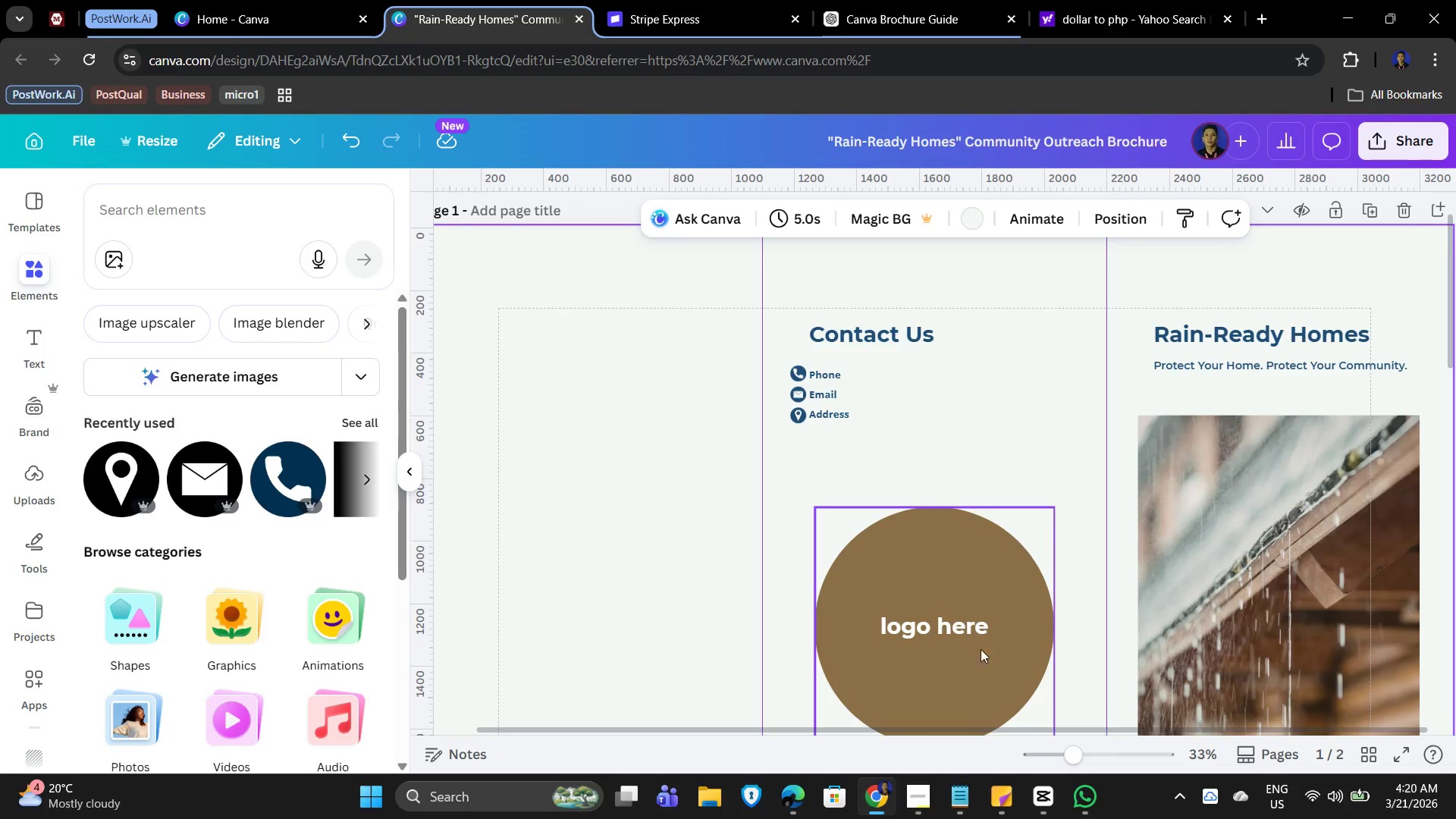 
left_click([984, 613])
 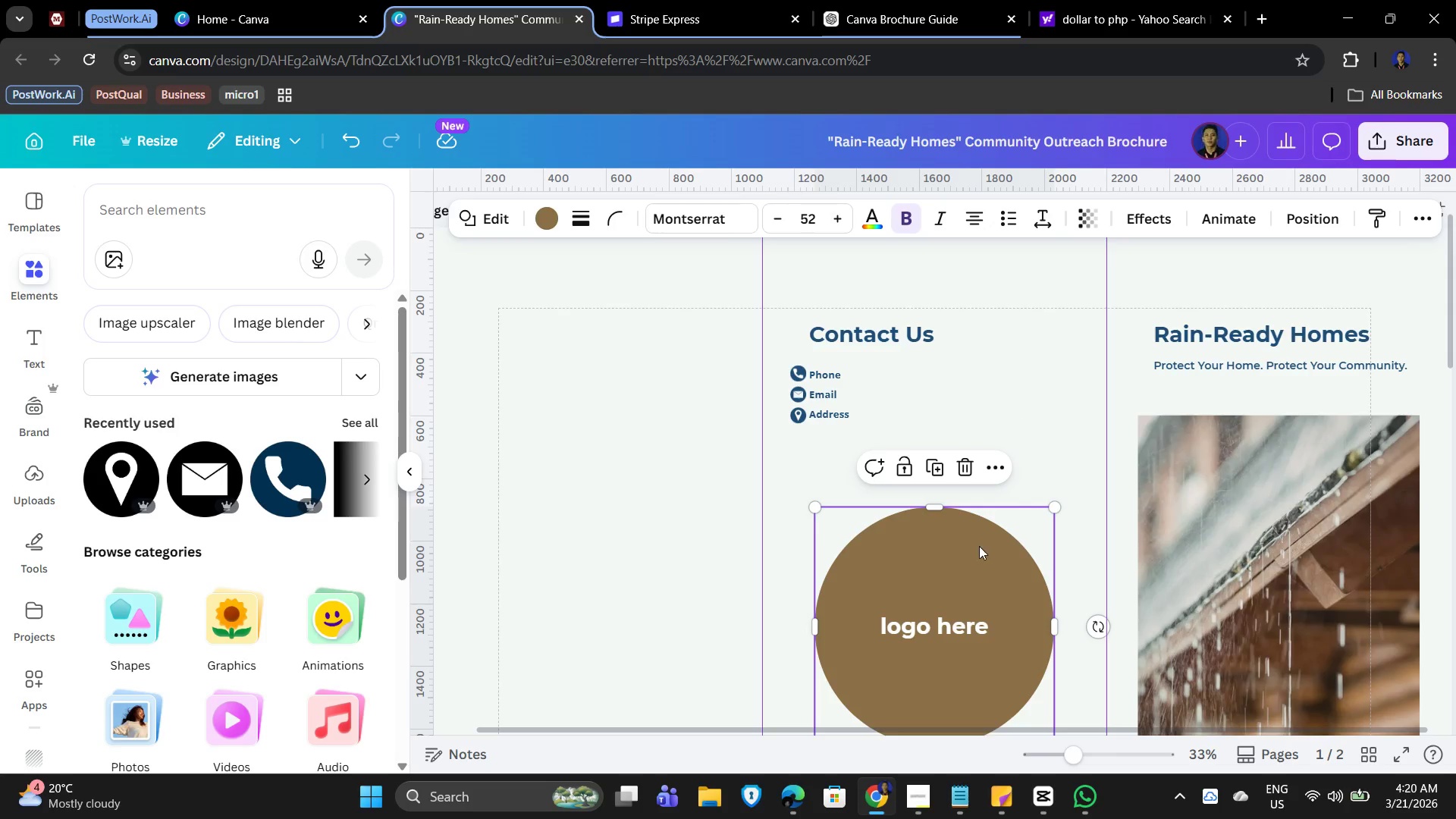 
left_click([975, 574])
 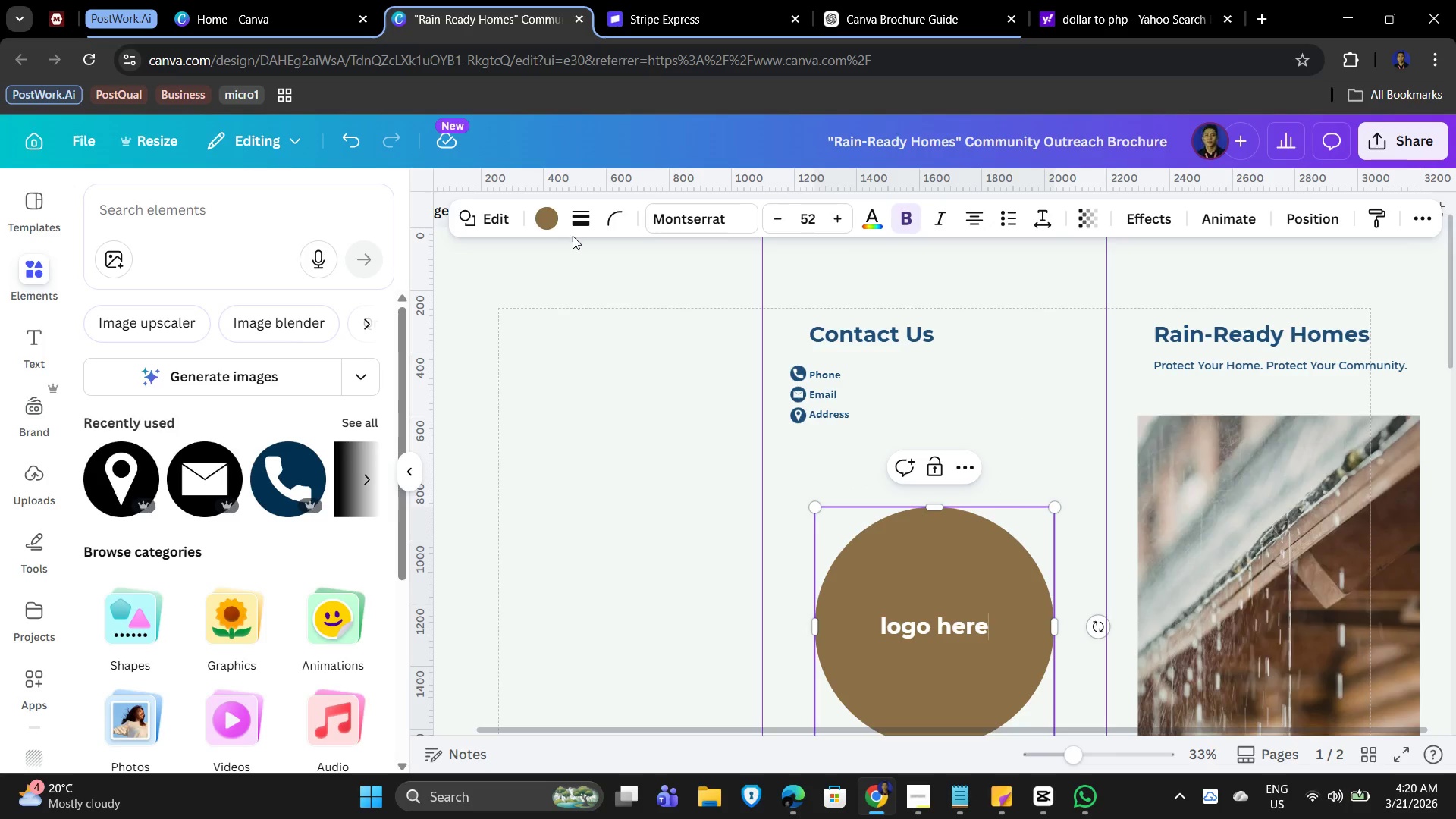 
left_click([549, 216])
 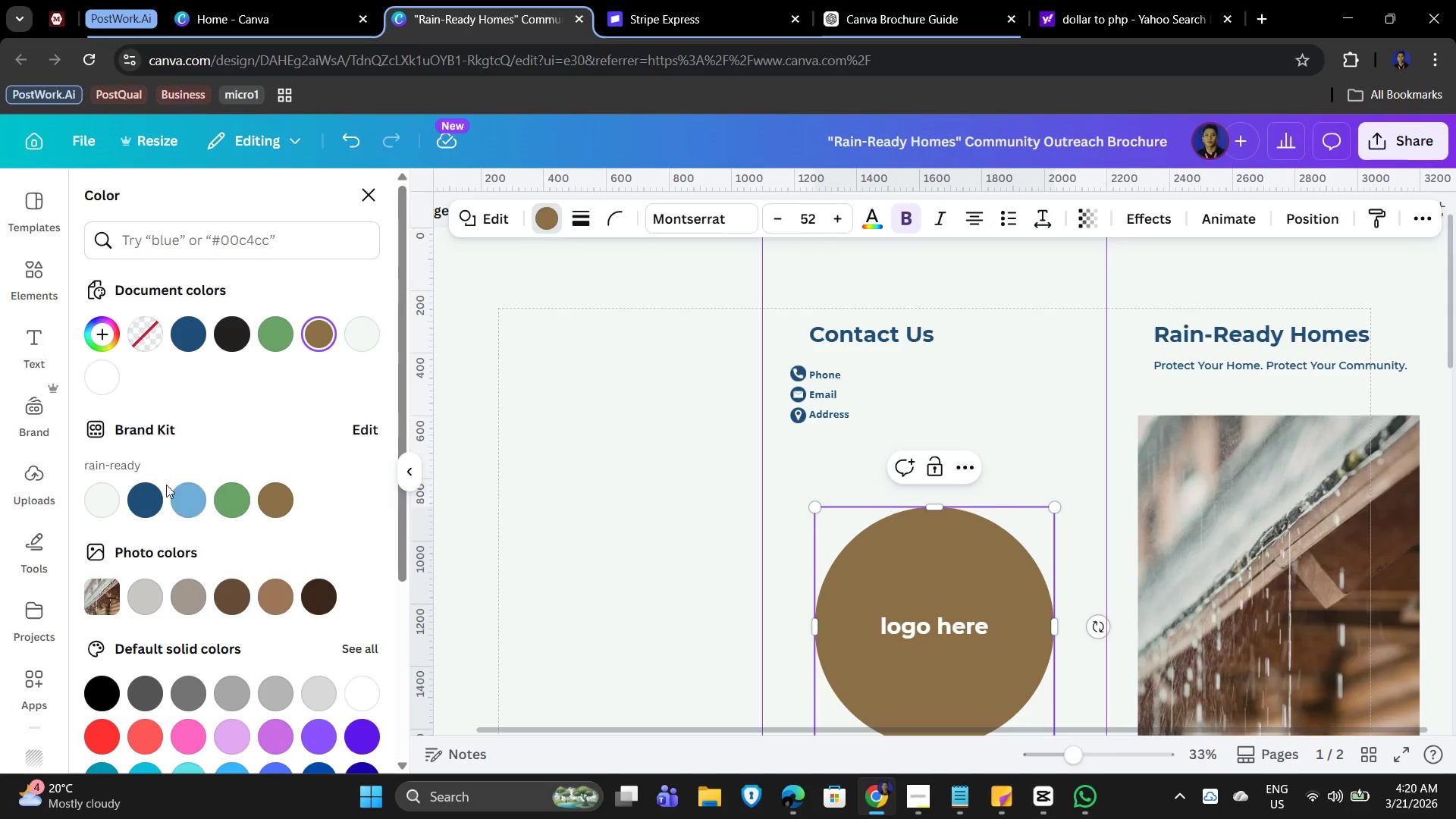 
left_click([183, 503])
 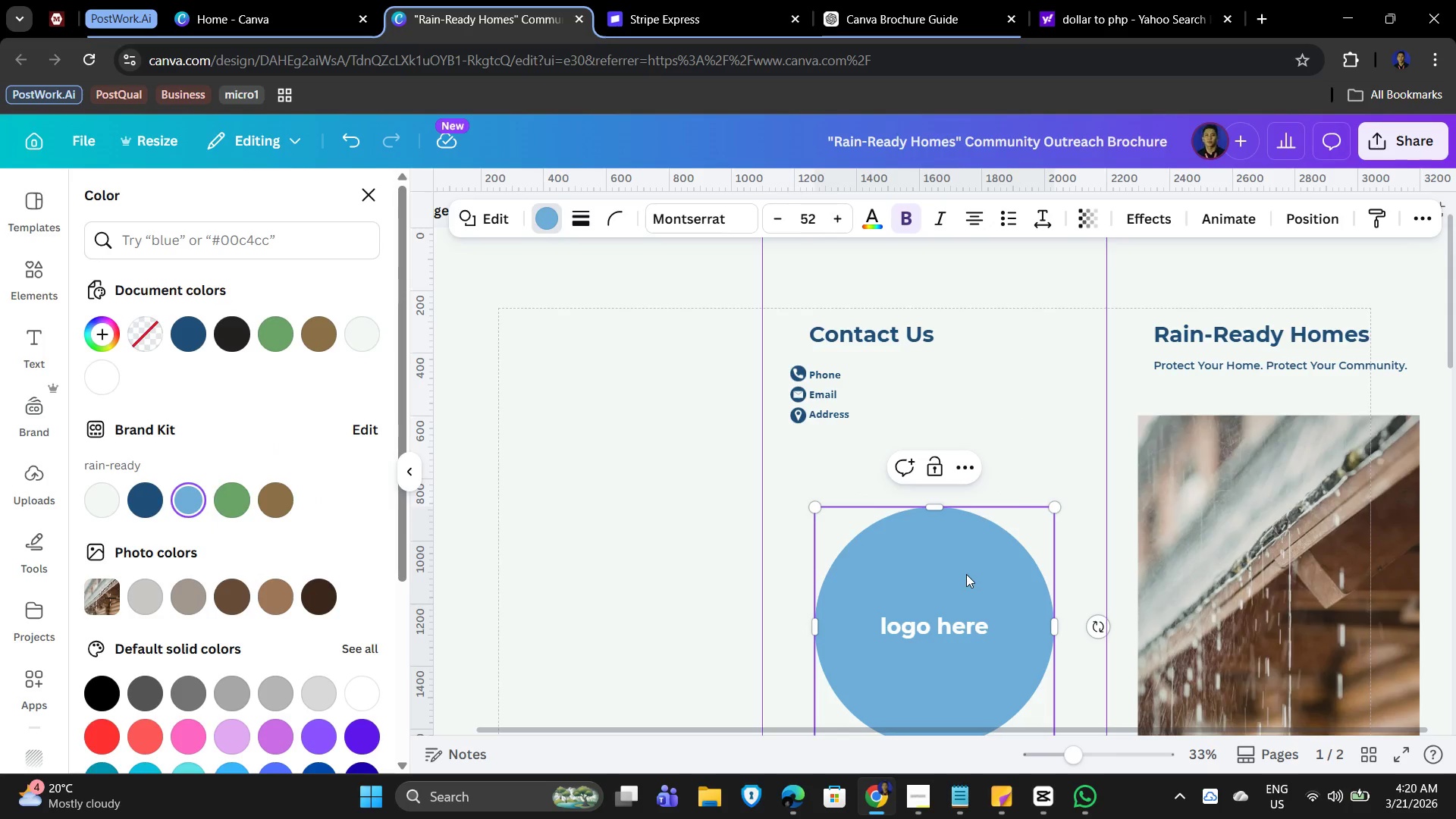 
left_click([958, 570])
 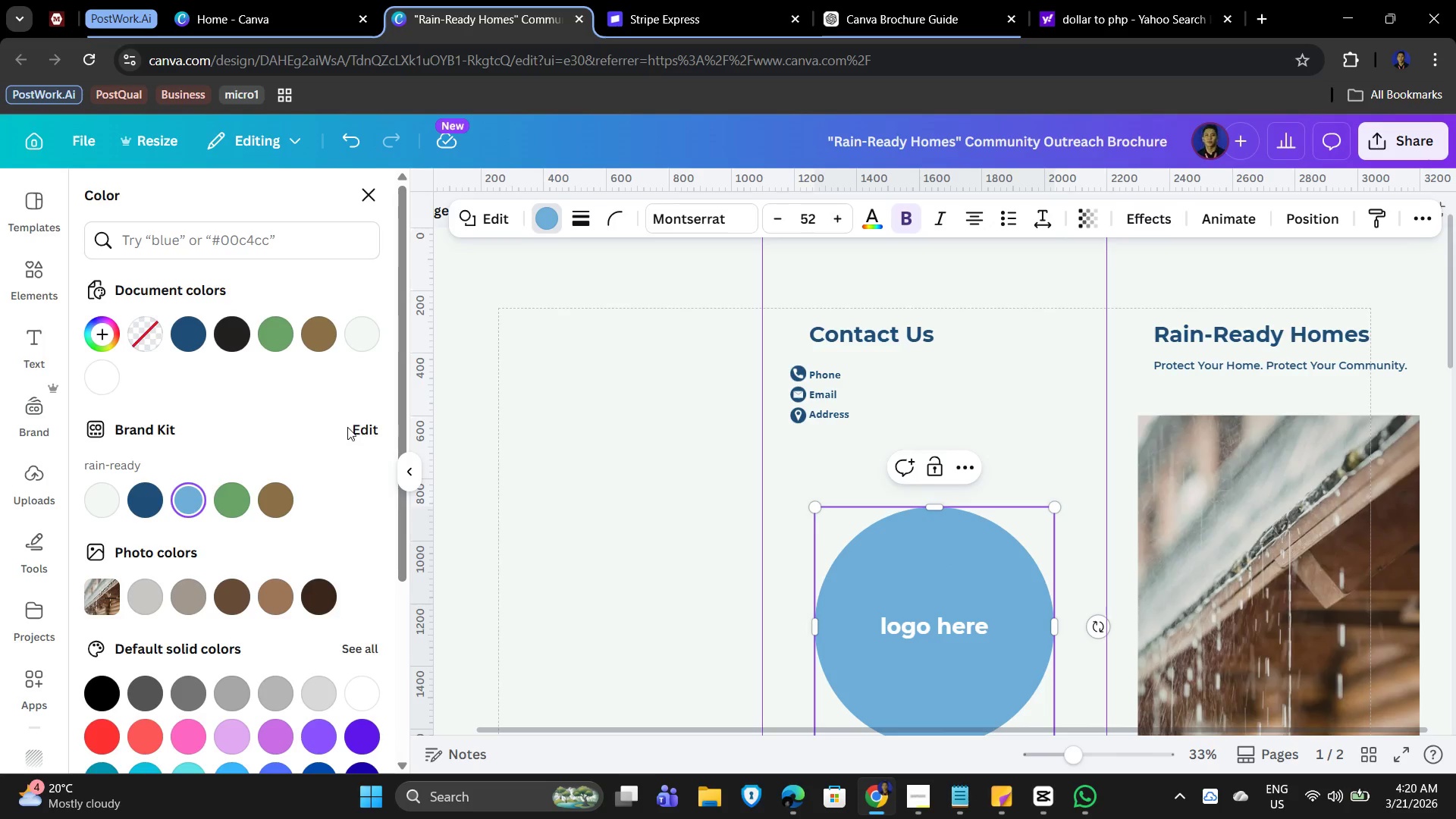 
wait(5.12)
 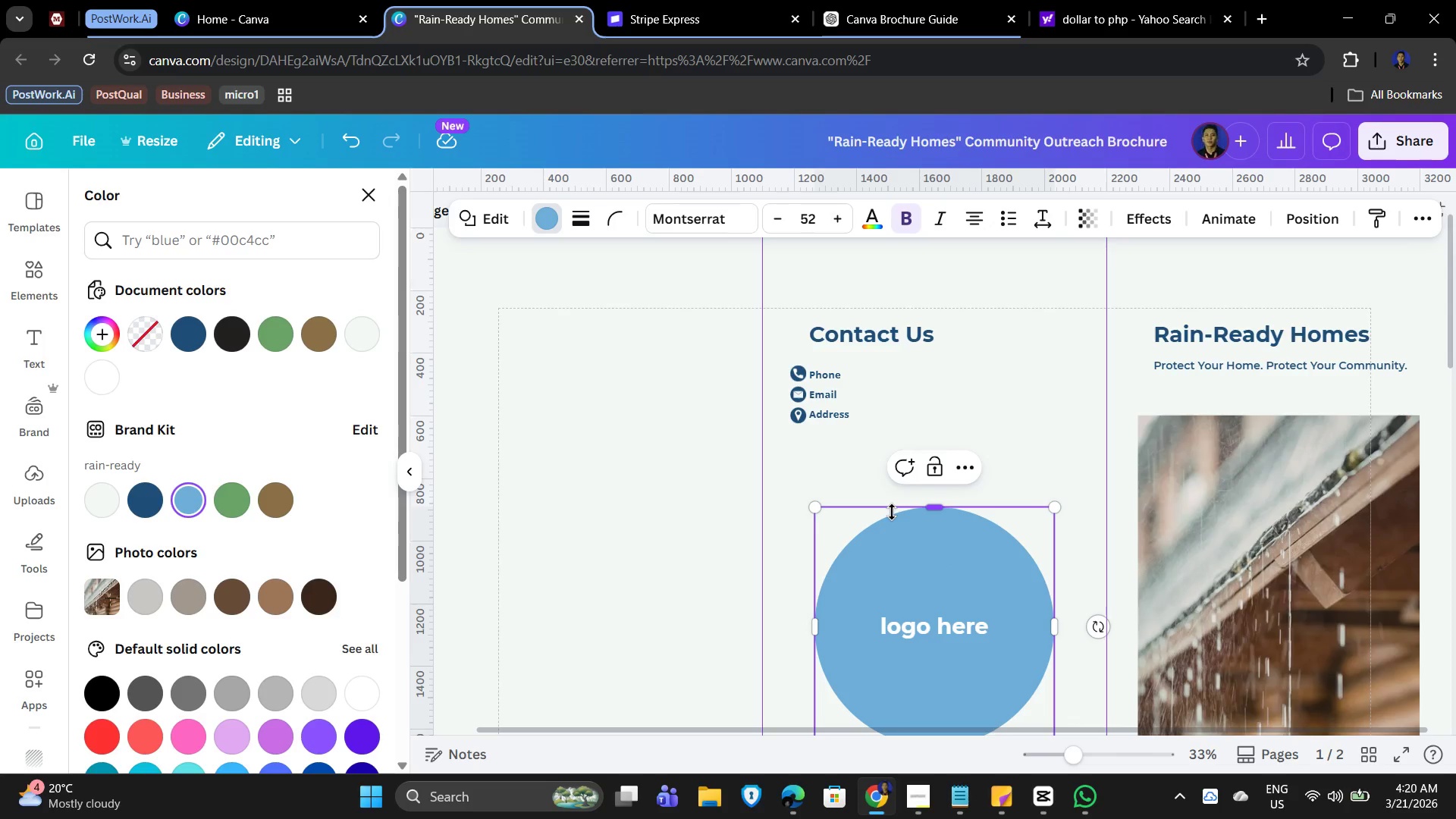 
left_click([366, 428])
 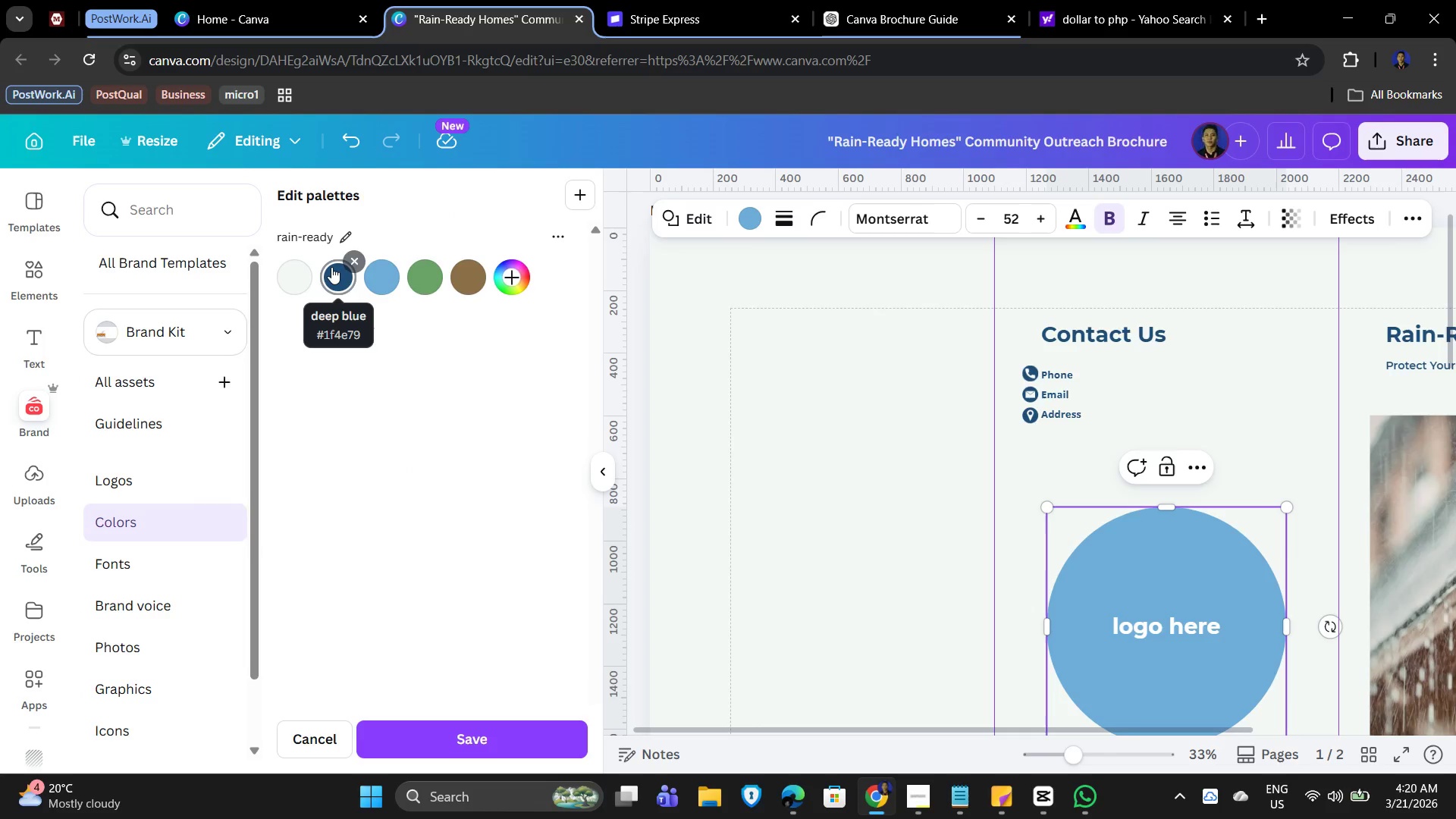 
left_click([332, 268])
 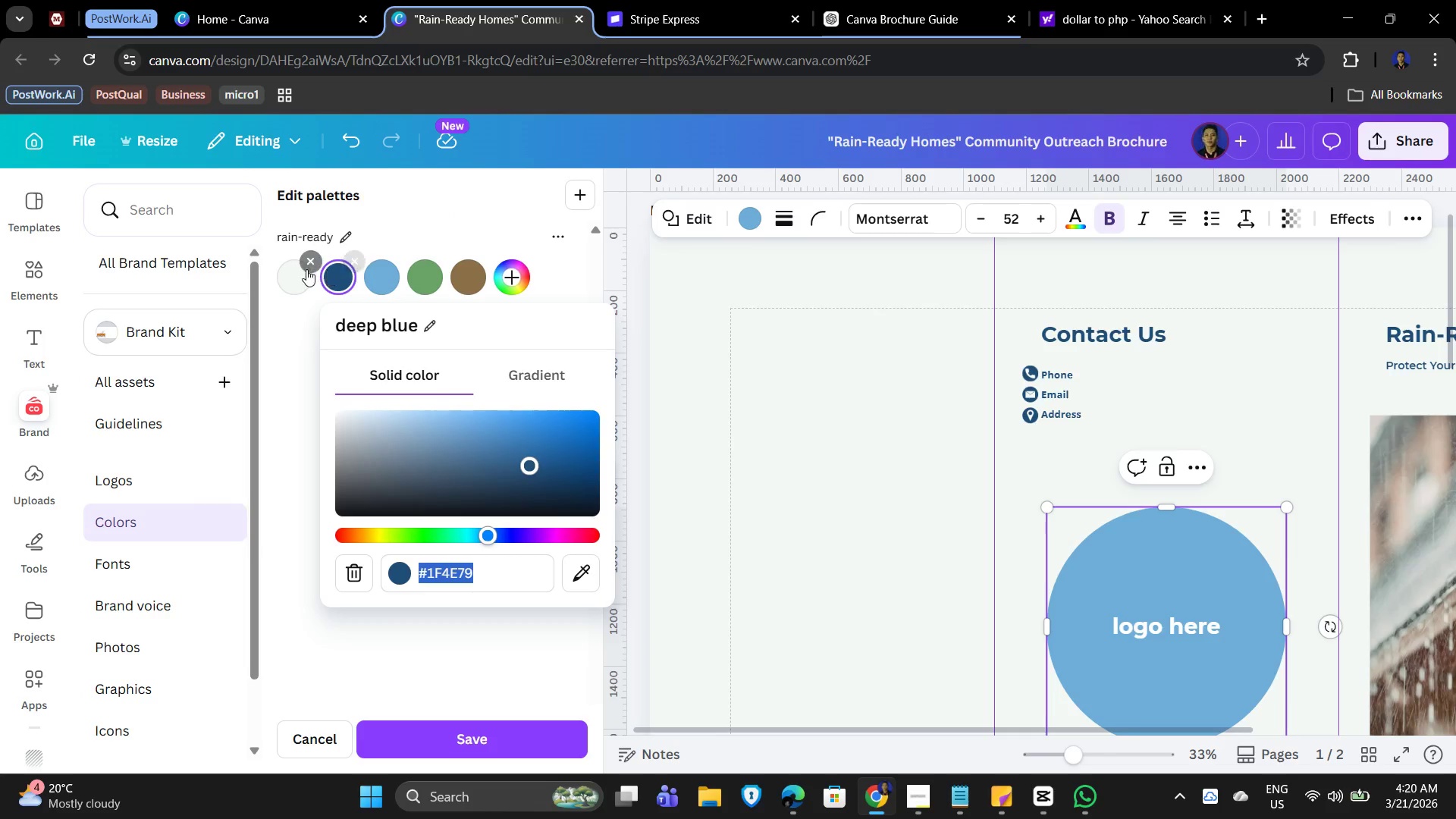 
left_click([304, 270])
 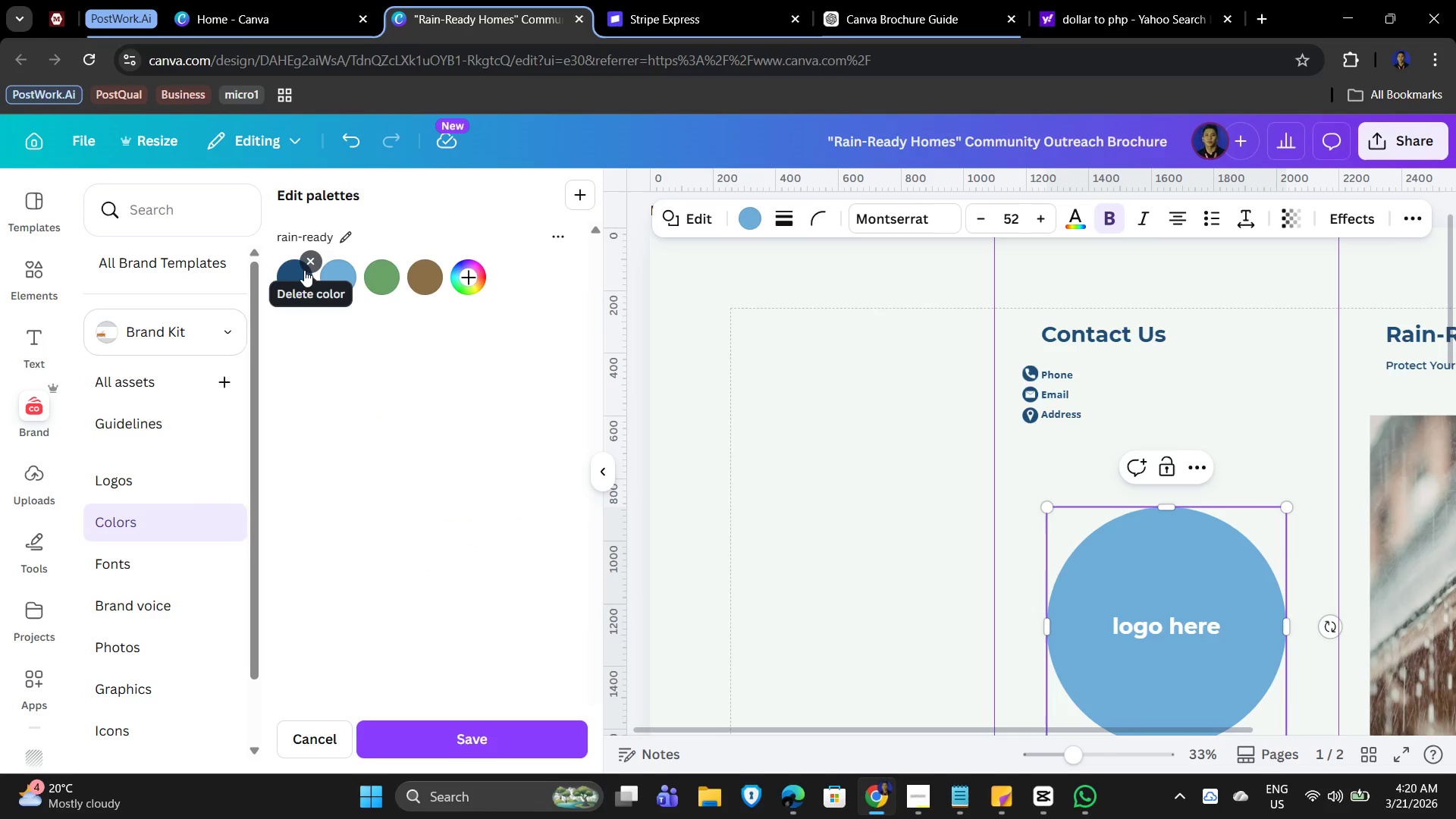 
mouse_move([353, 281])
 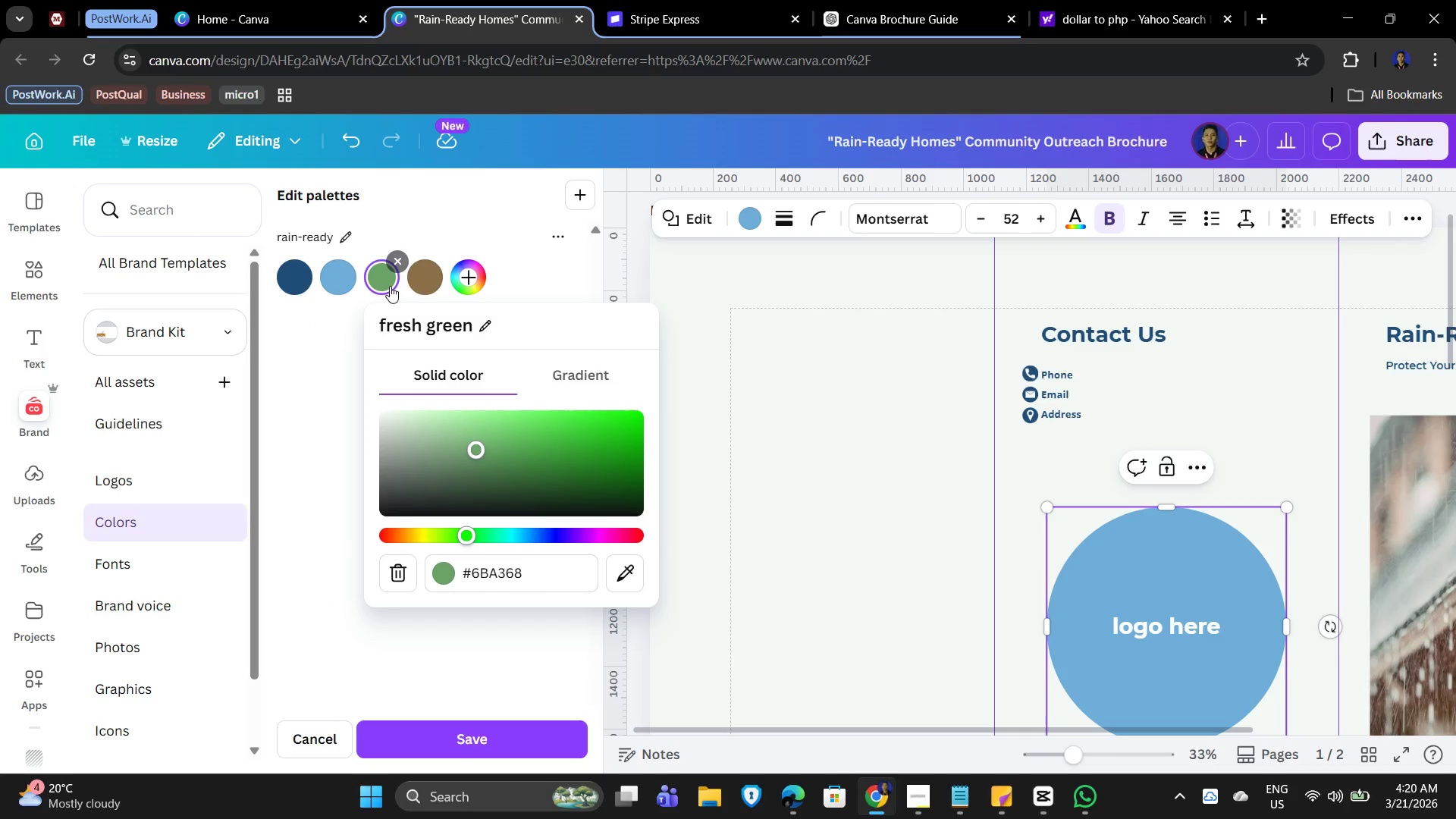 
left_click([425, 290])
 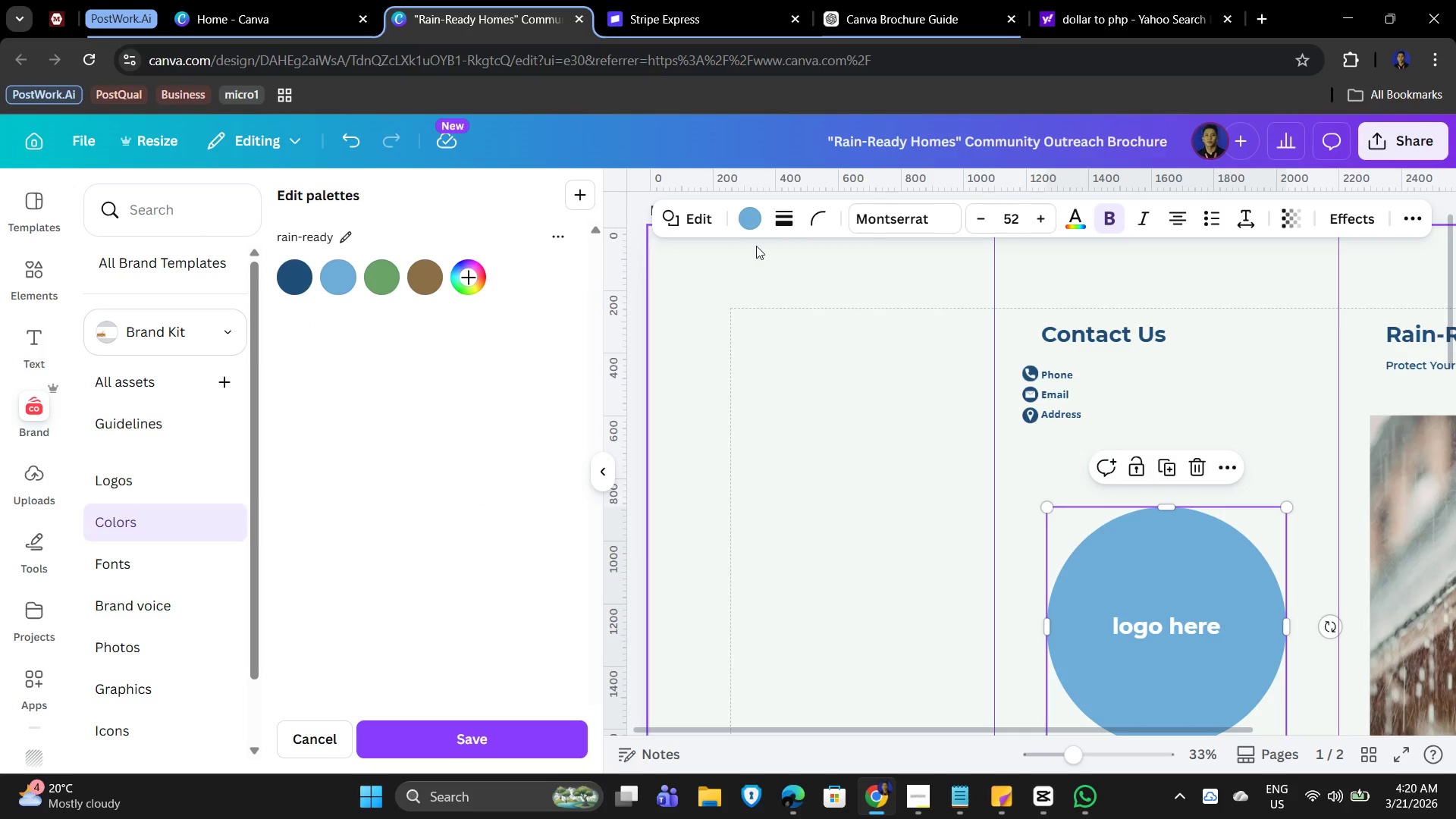 
wait(10.62)
 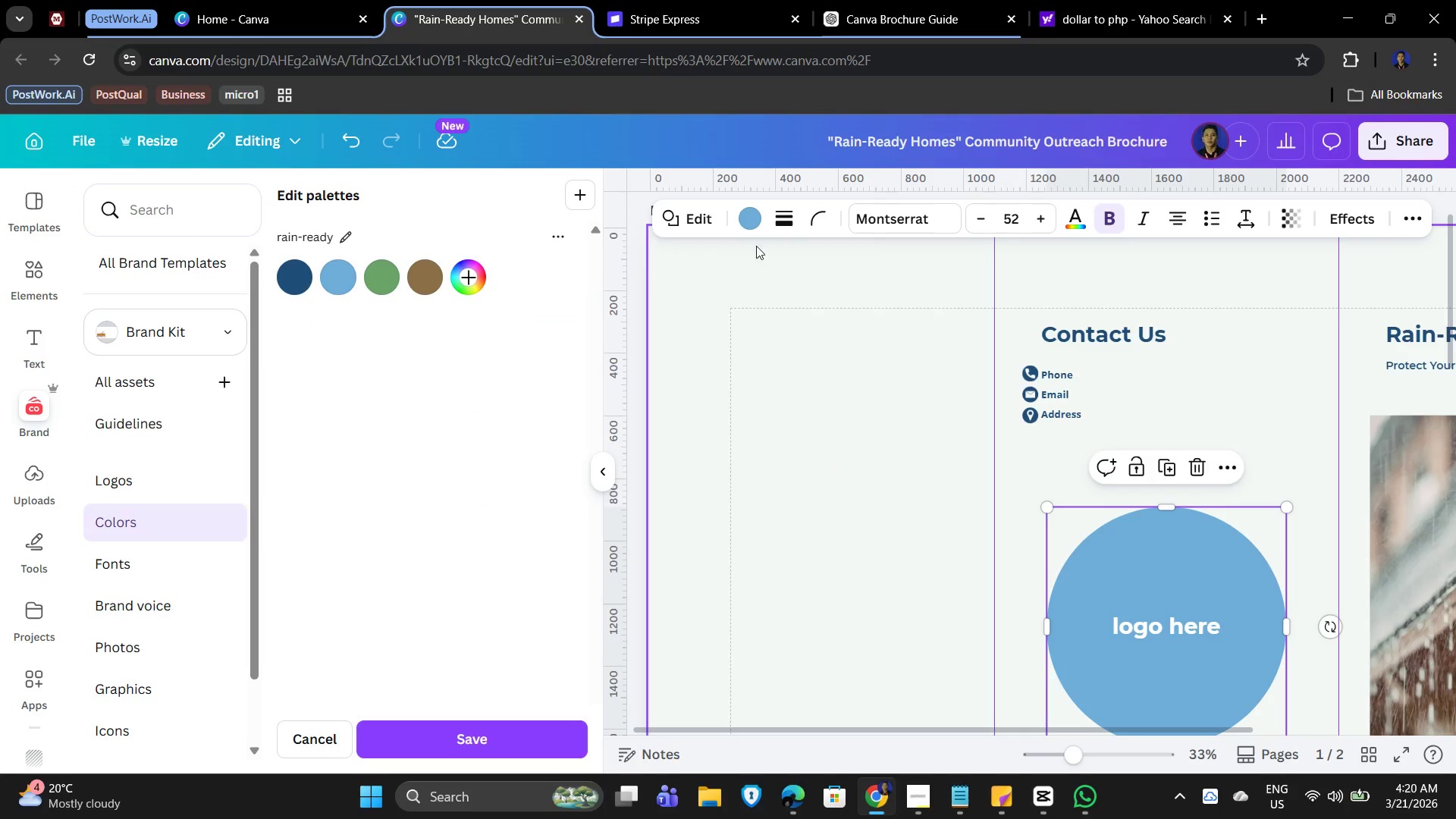 
left_click([1348, 225])
 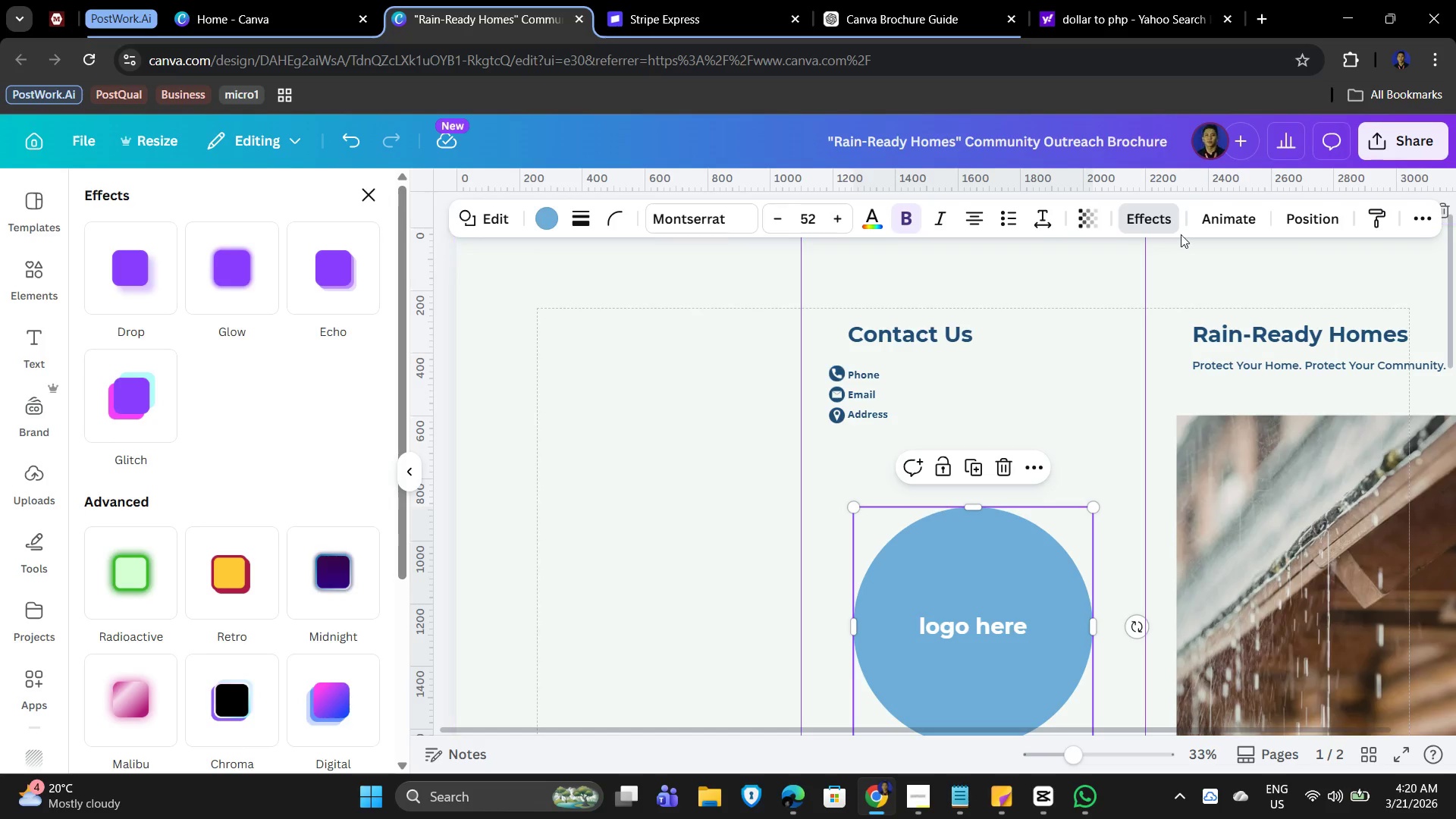 
left_click([1313, 215])
 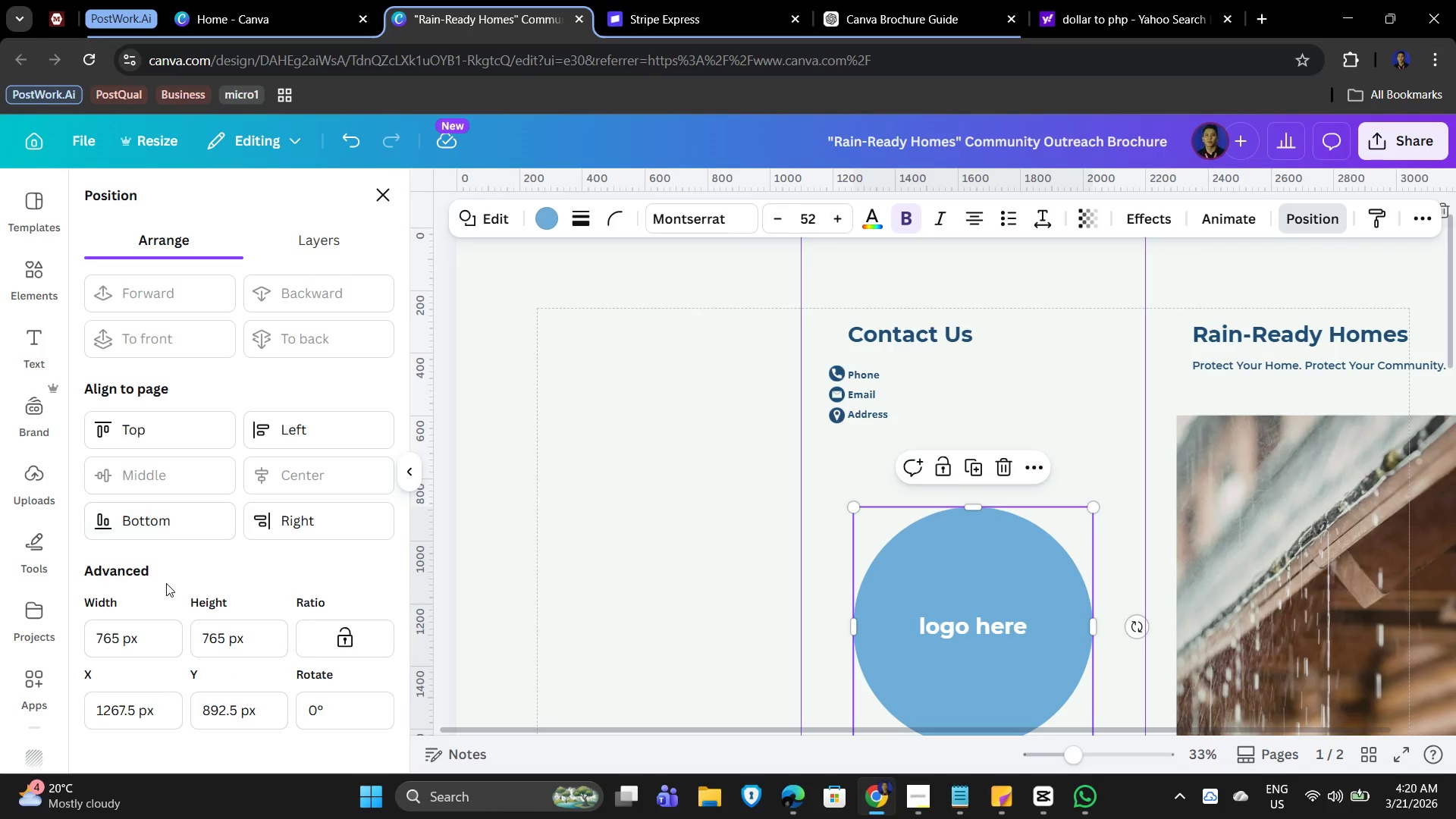 
scroll: coordinate [151, 636], scroll_direction: down, amount: 1.0
 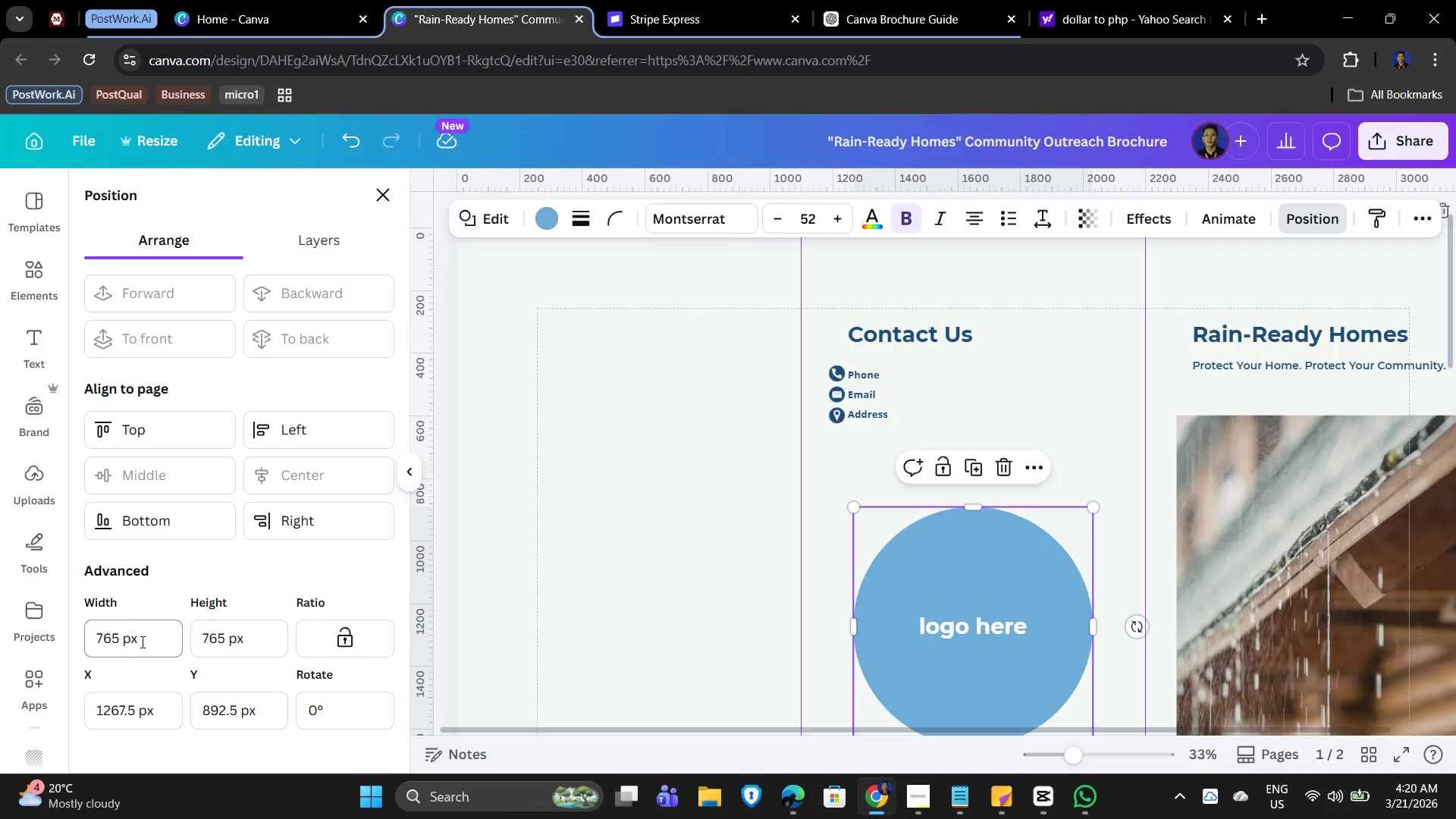 
left_click_drag(start_coordinate=[143, 641], to_coordinate=[80, 628])
 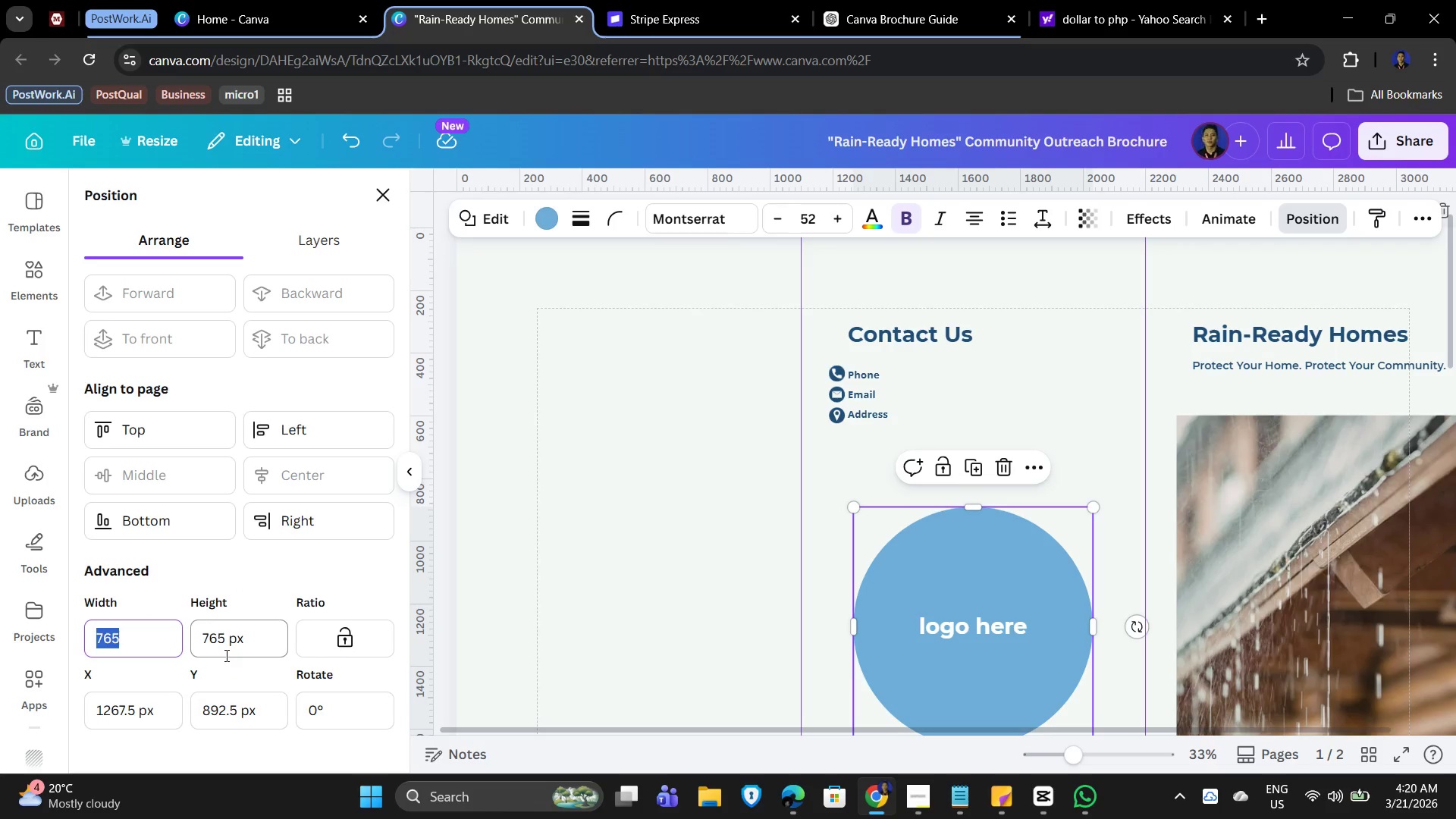 
key(Numpad1)
 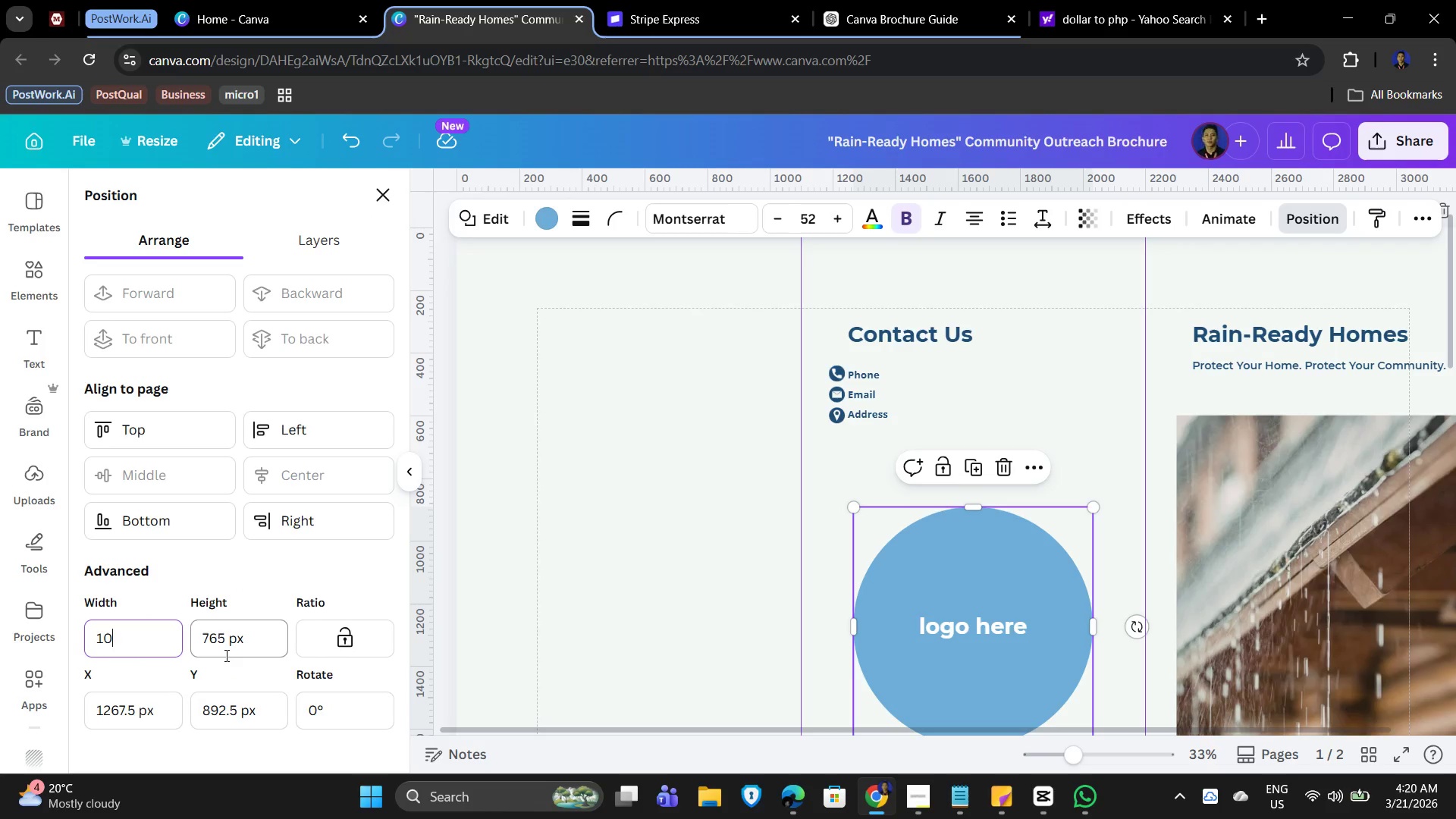 
key(Numpad0)
 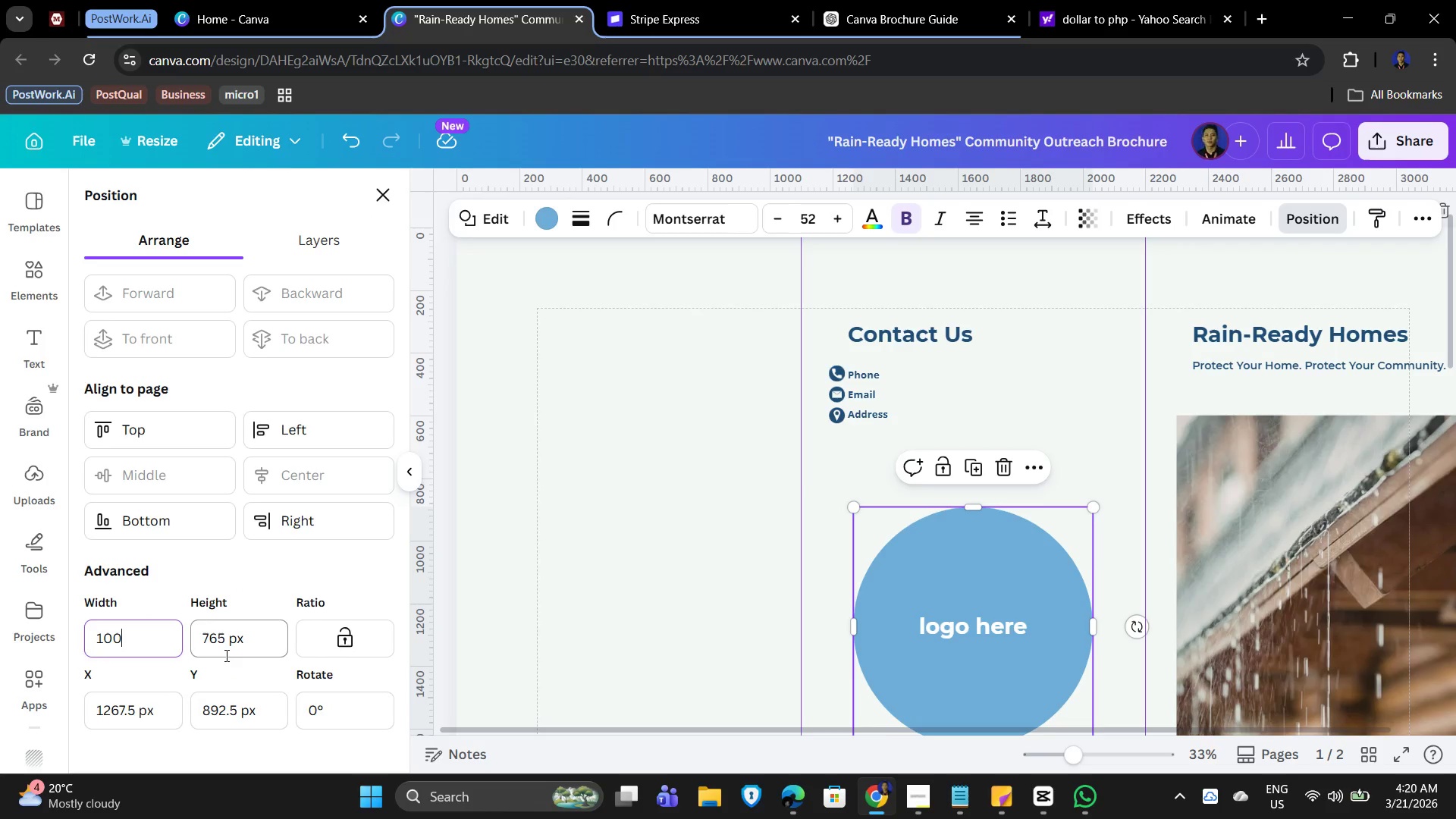 
key(Numpad0)
 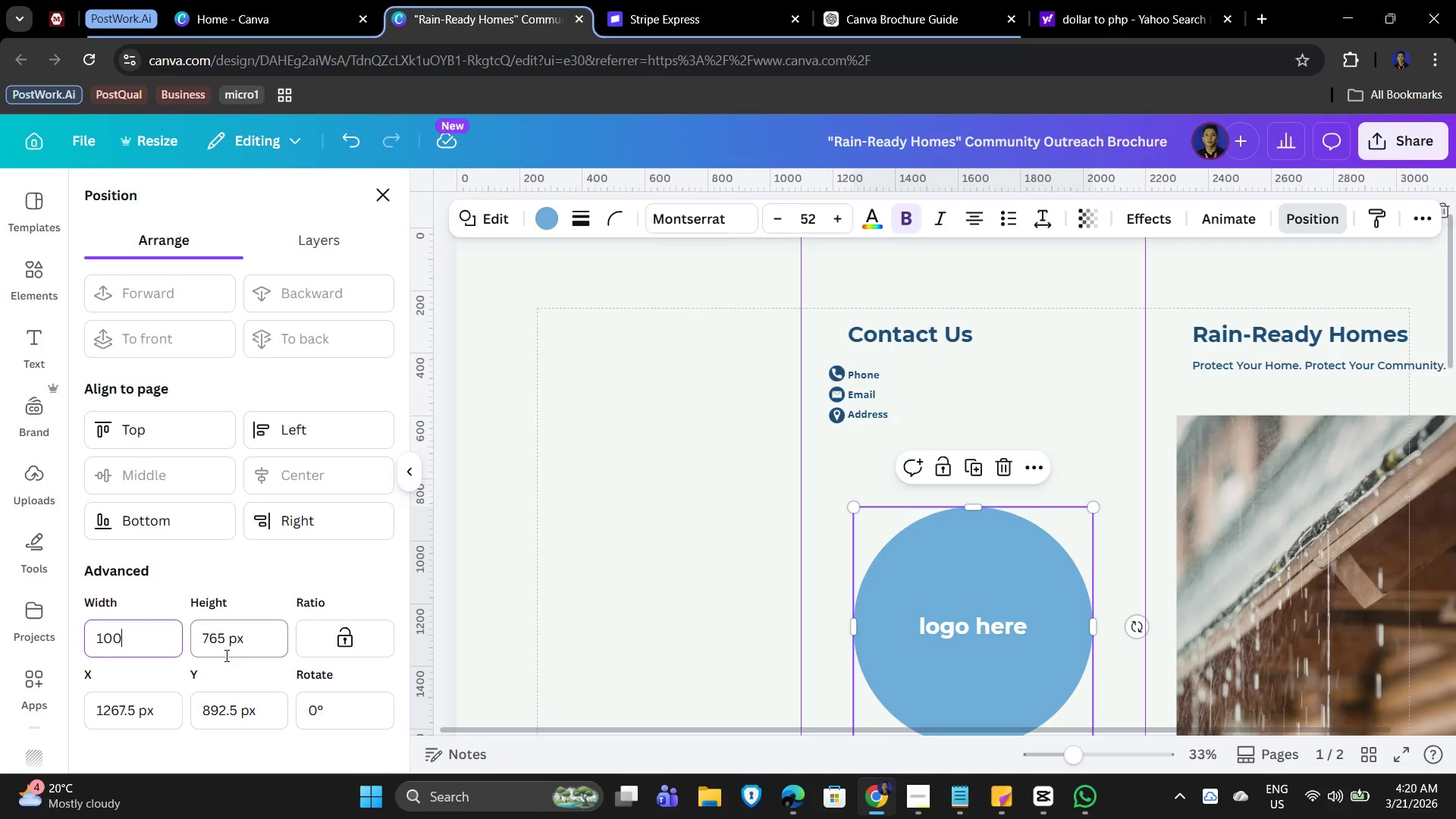 
key(NumpadEnter)
 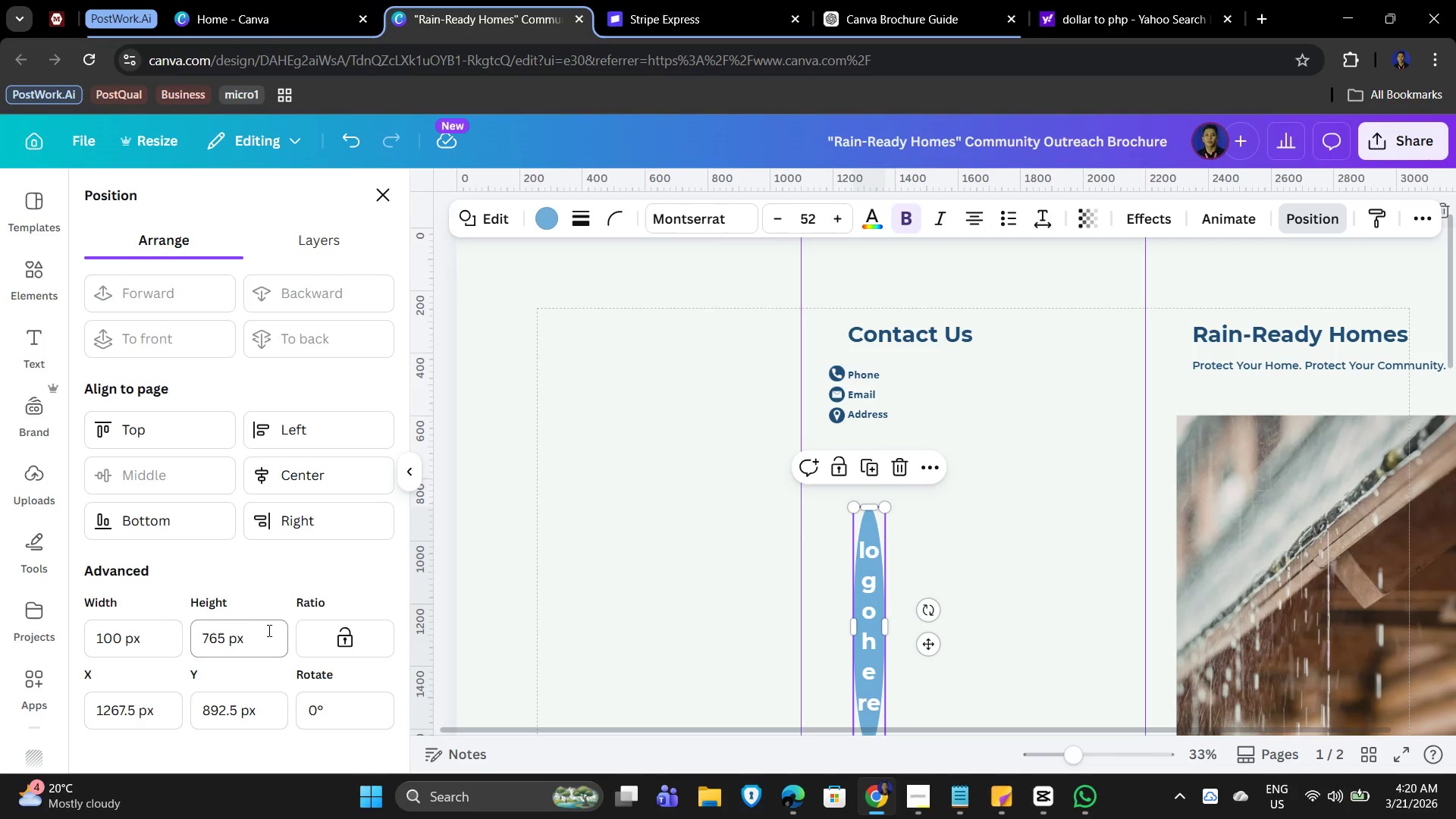 
left_click_drag(start_coordinate=[260, 644], to_coordinate=[190, 642])
 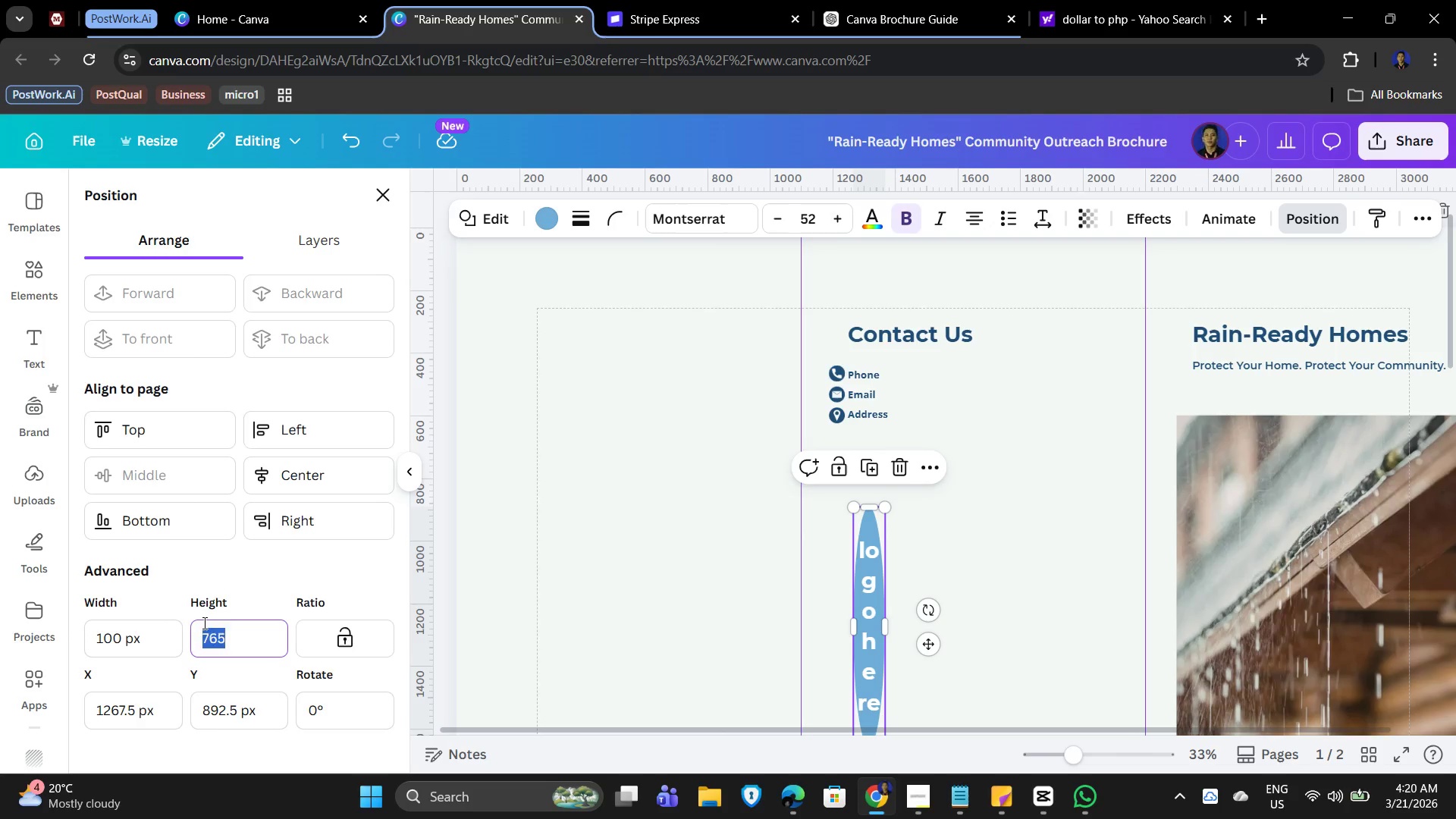 
key(Numpad1)
 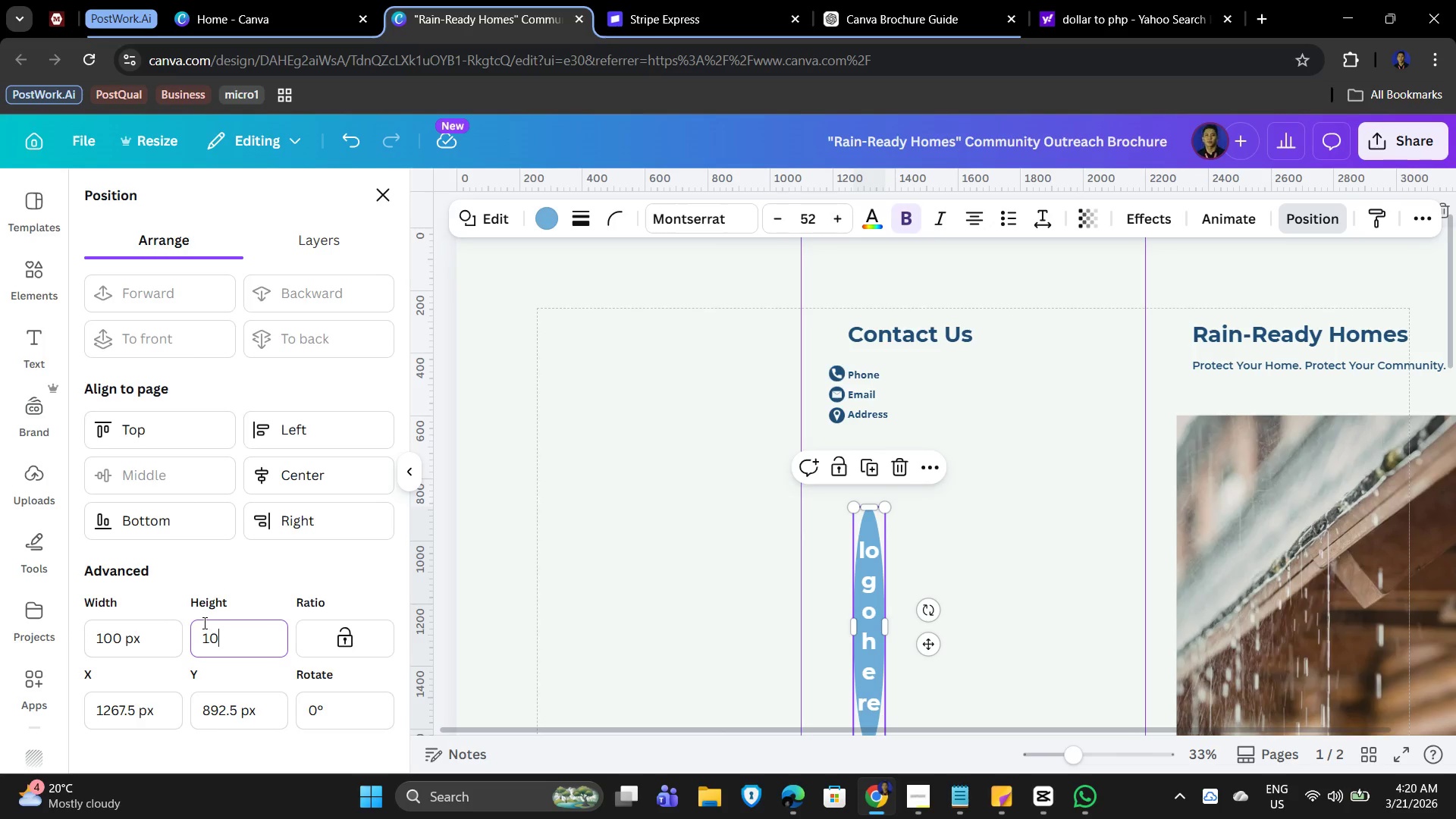 
key(Numpad0)
 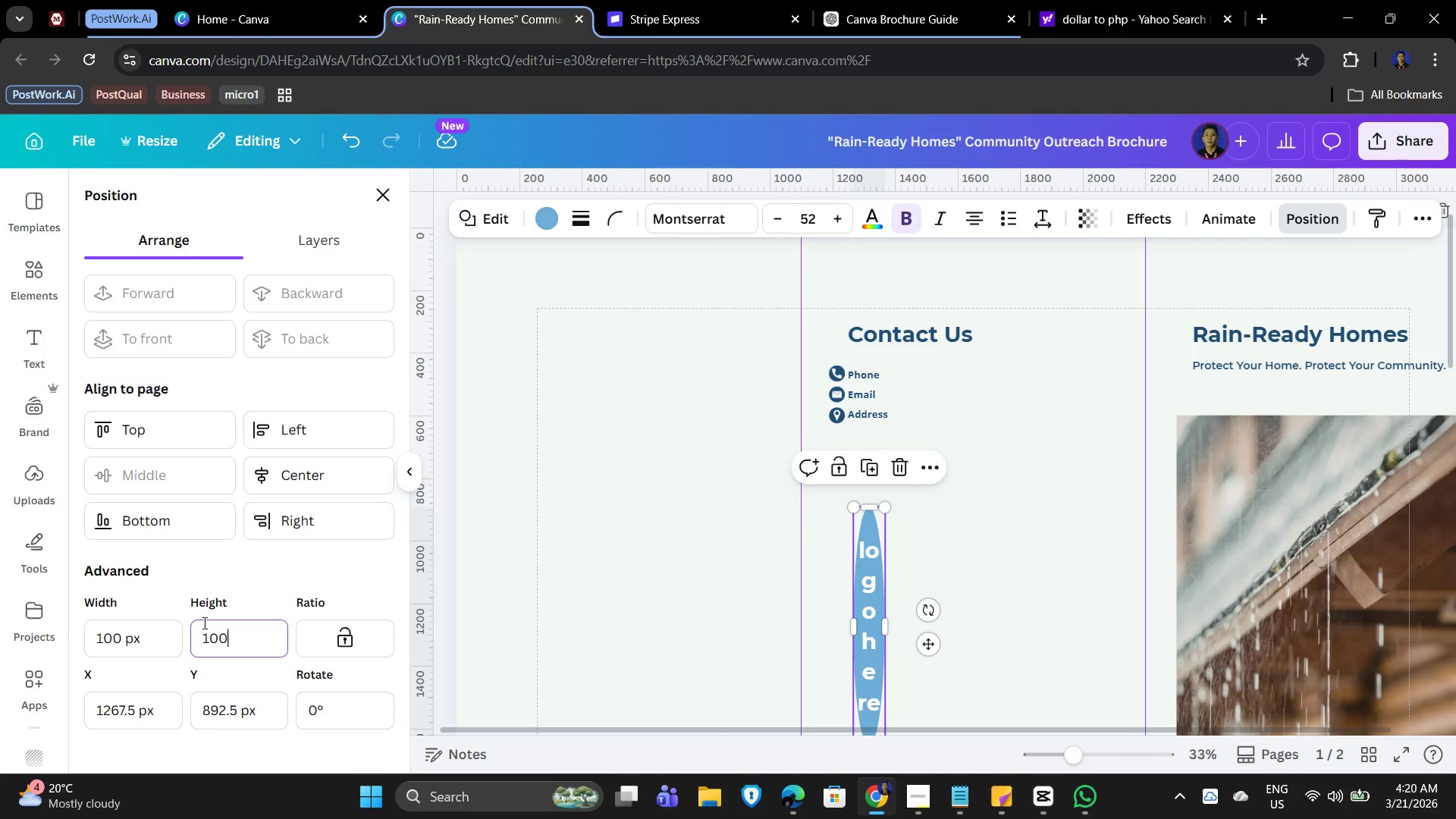 
key(Numpad0)
 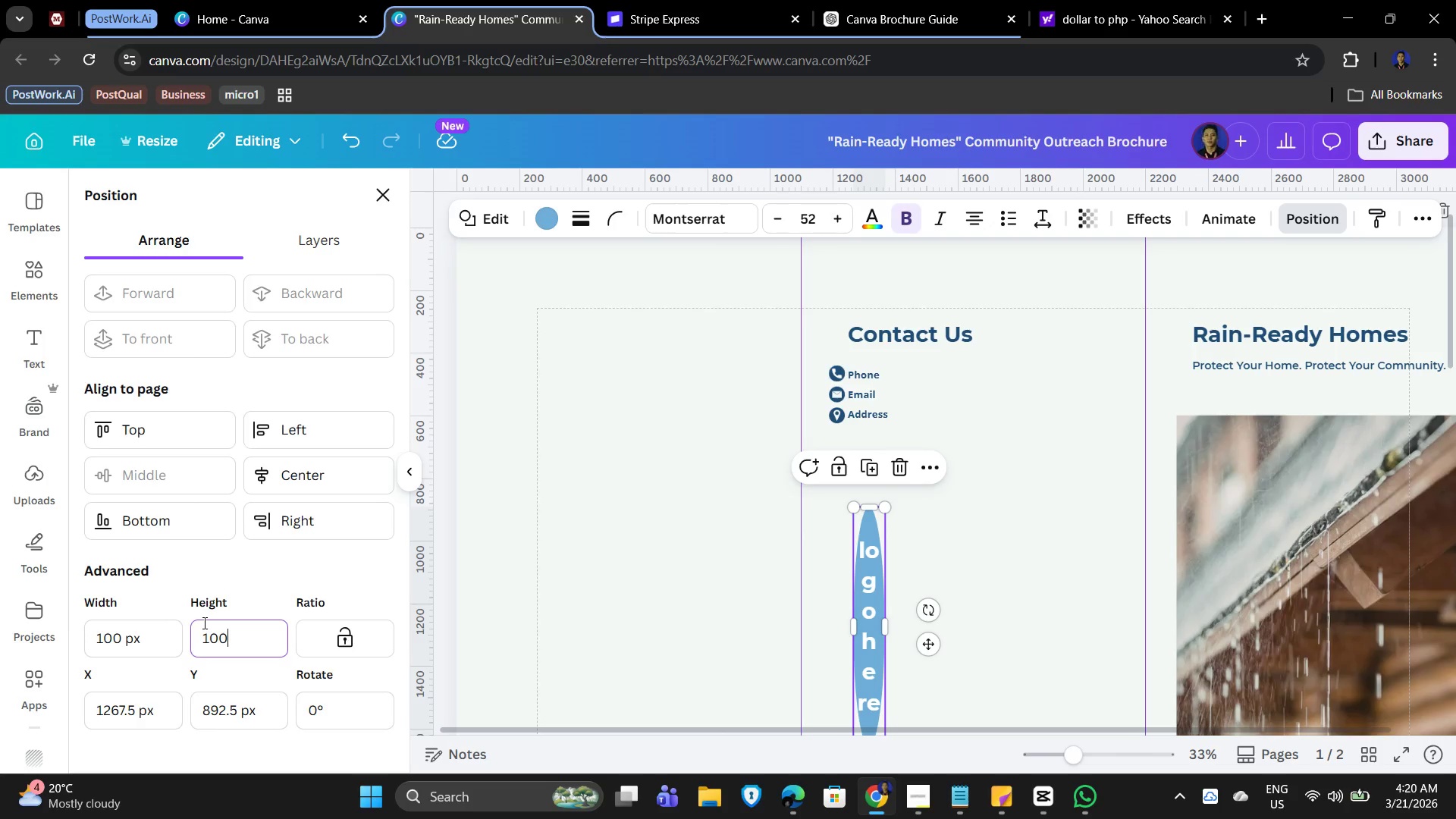 
key(NumpadEnter)
 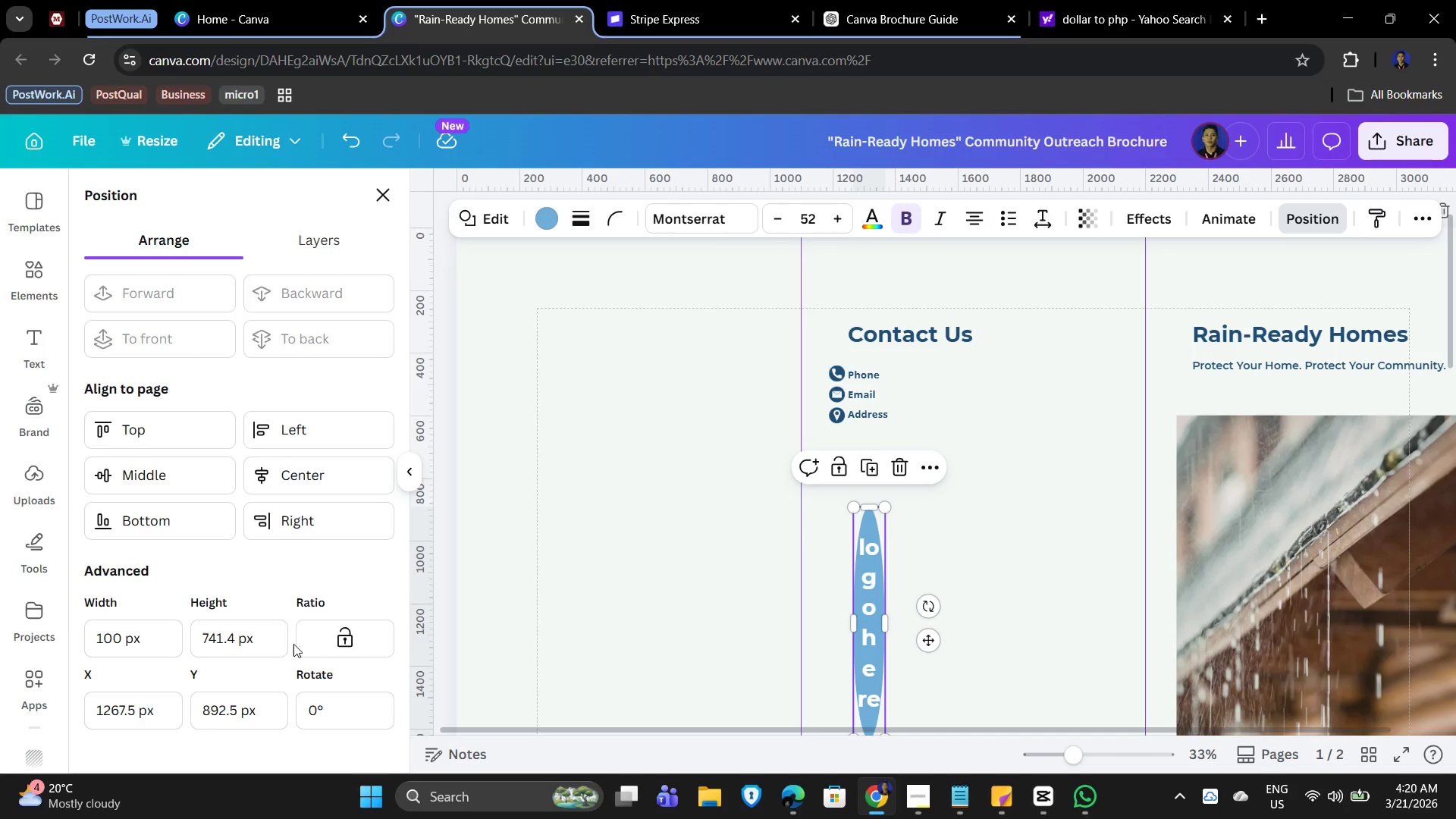 
left_click_drag(start_coordinate=[260, 635], to_coordinate=[169, 637])
 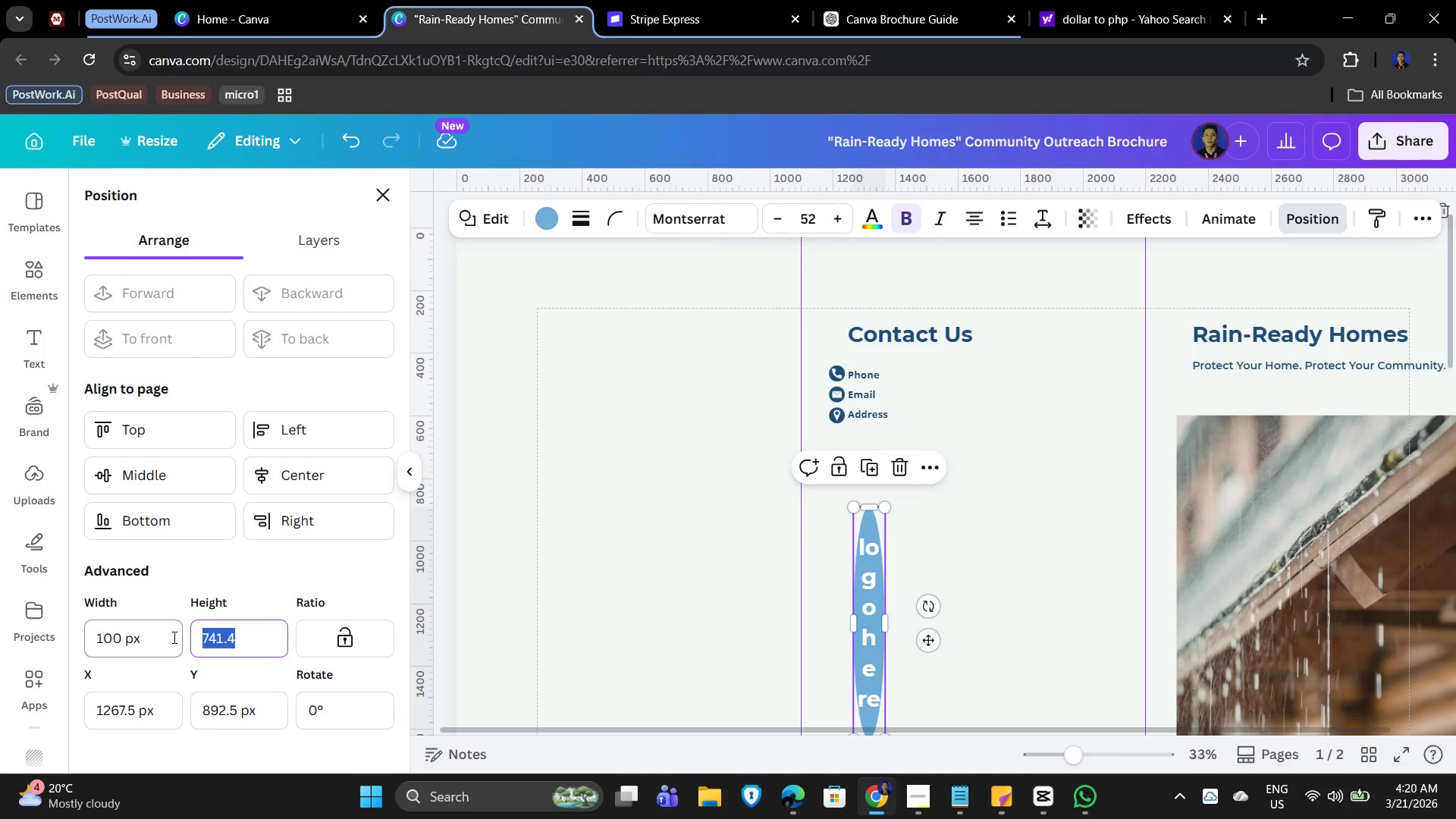 
key(Numpad1)
 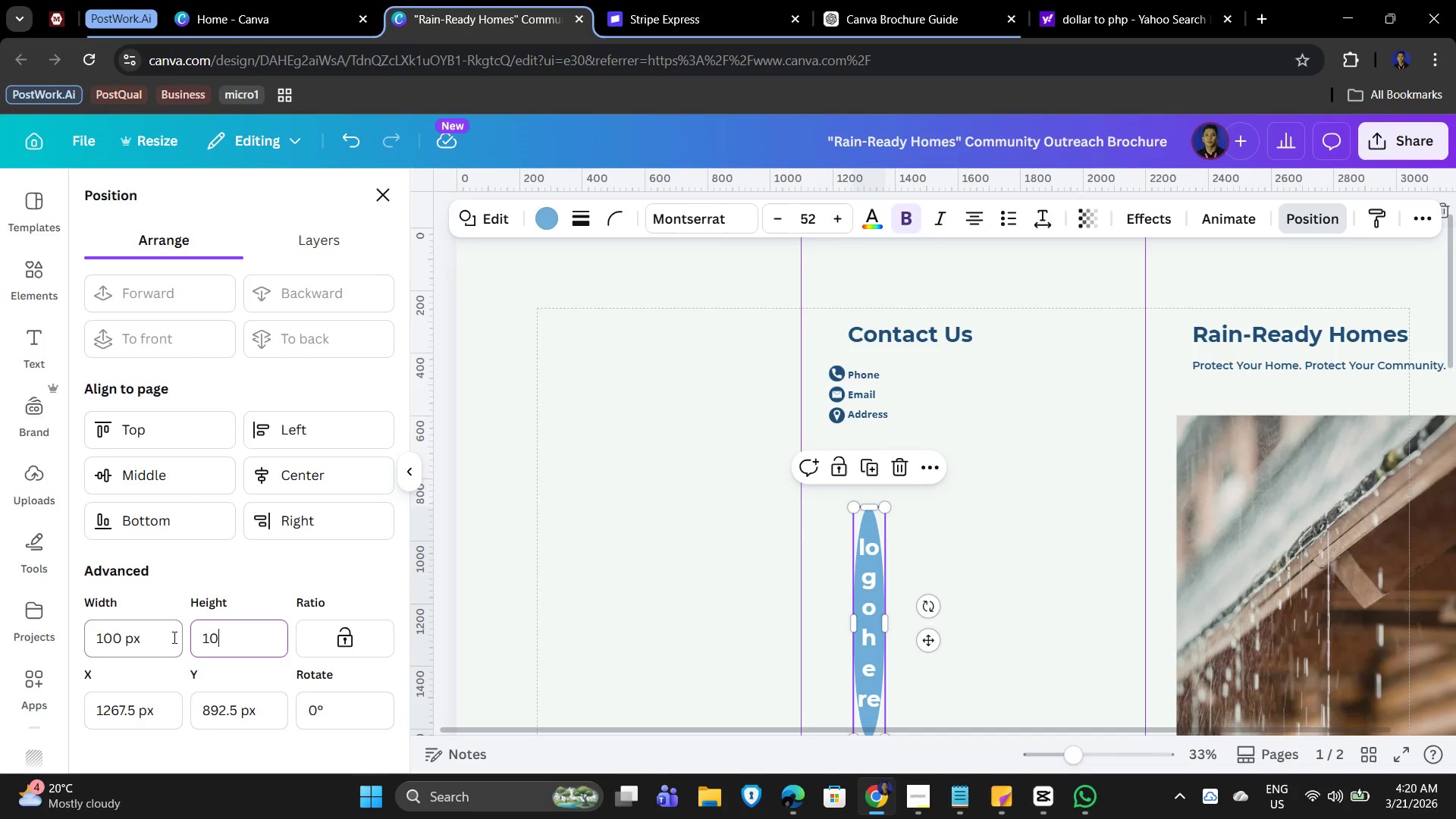 
key(Numpad0)
 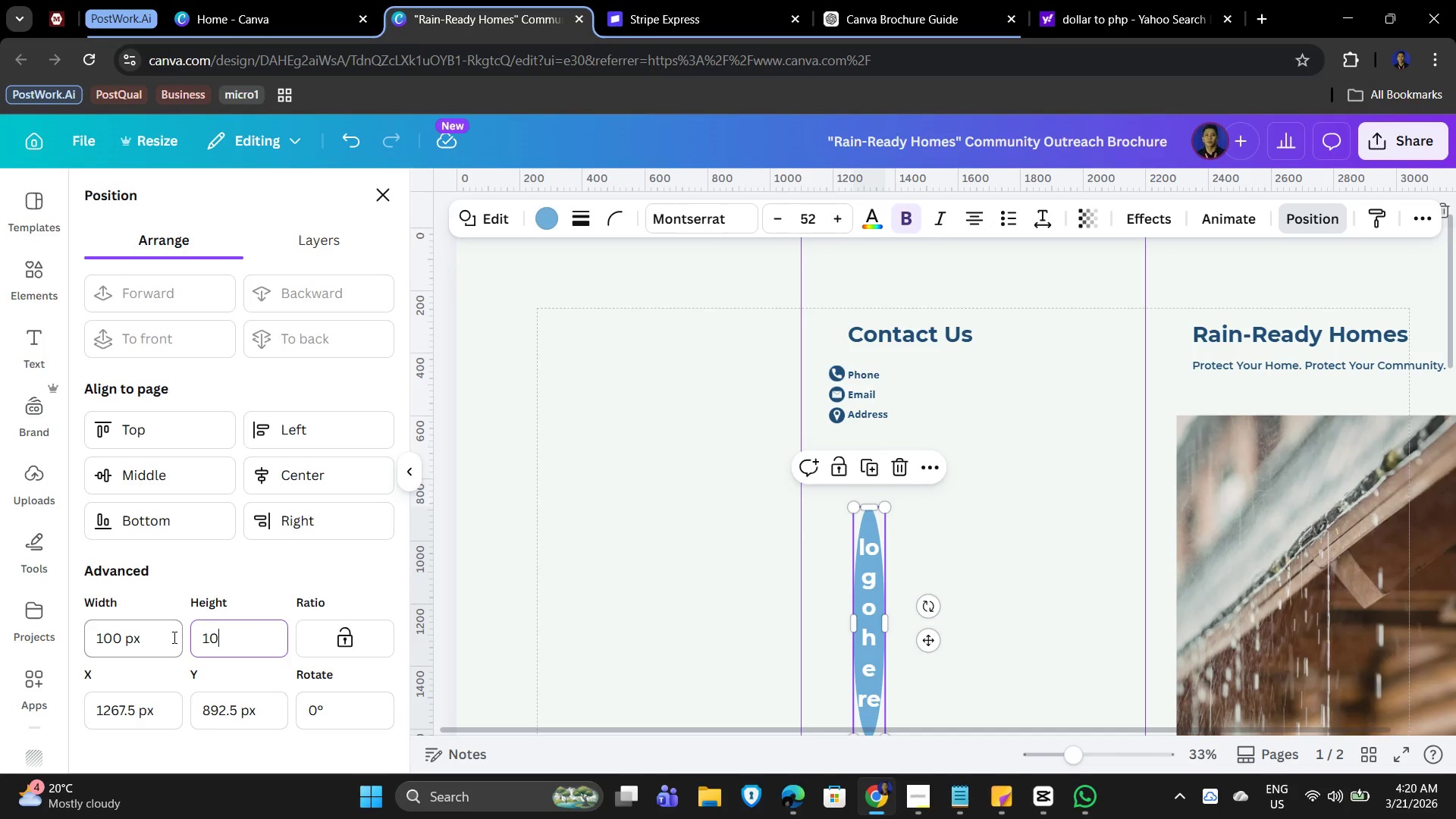 
key(Numpad0)
 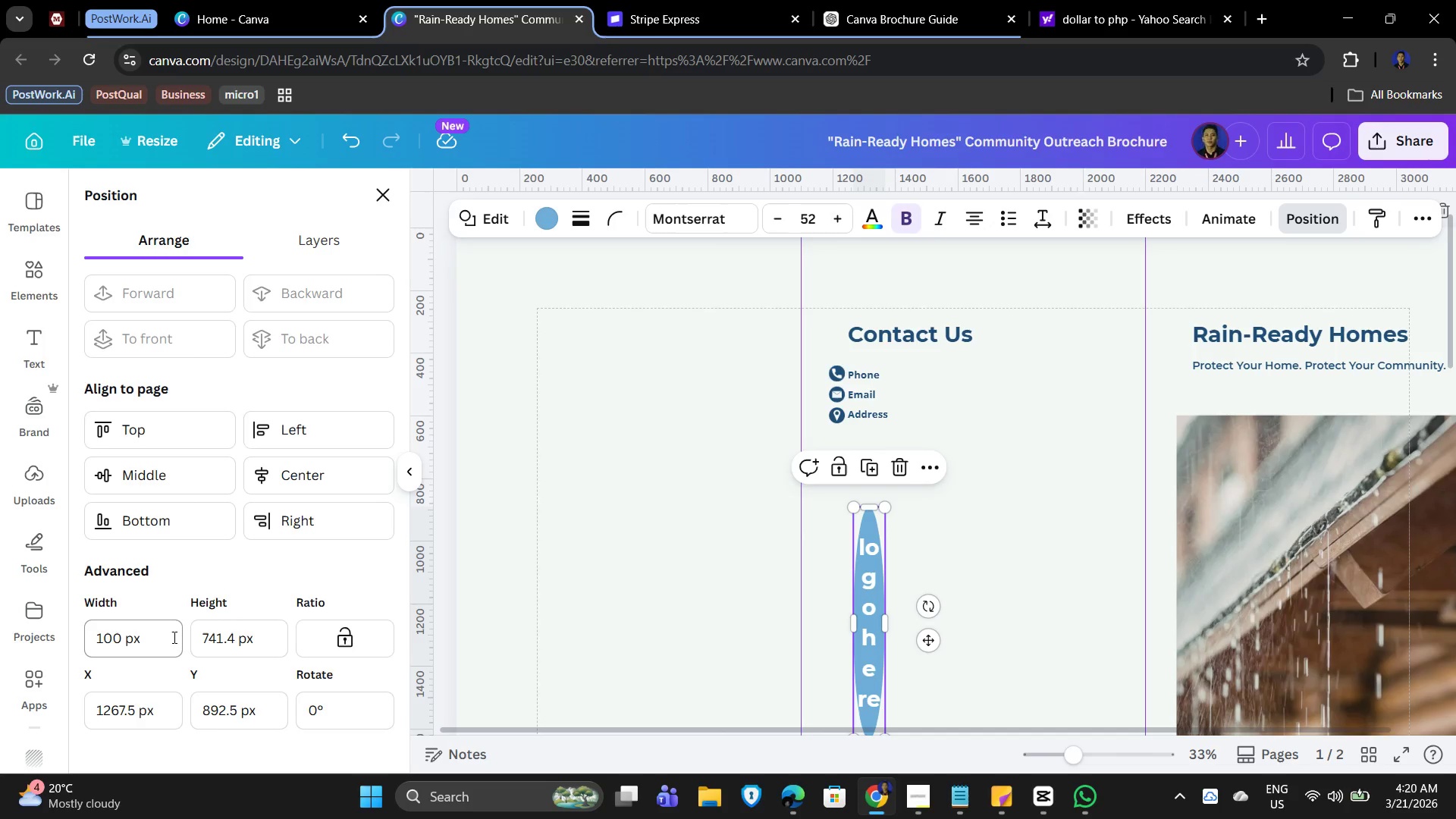 
key(NumpadEnter)
 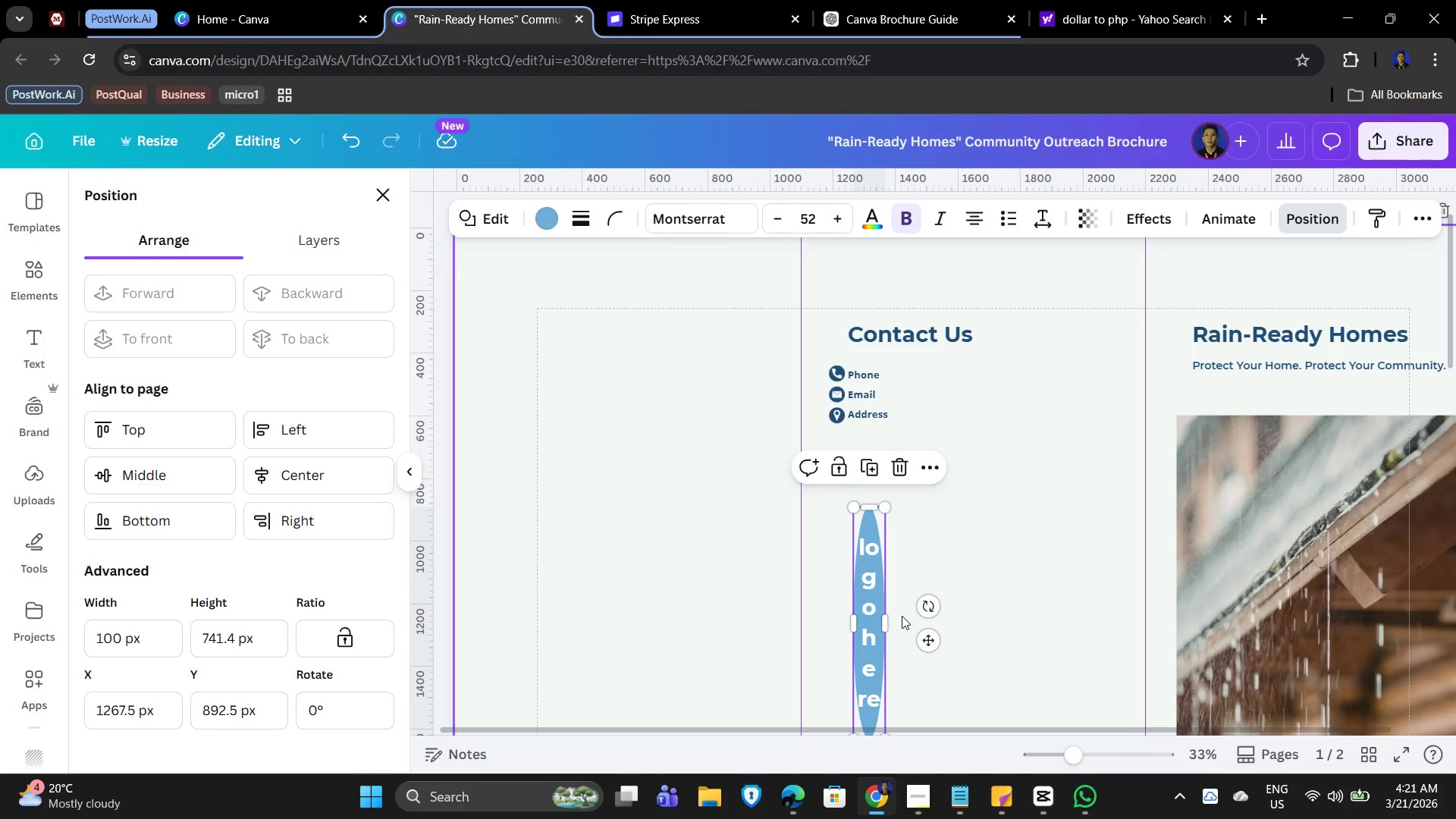 
key(Control+Z)
 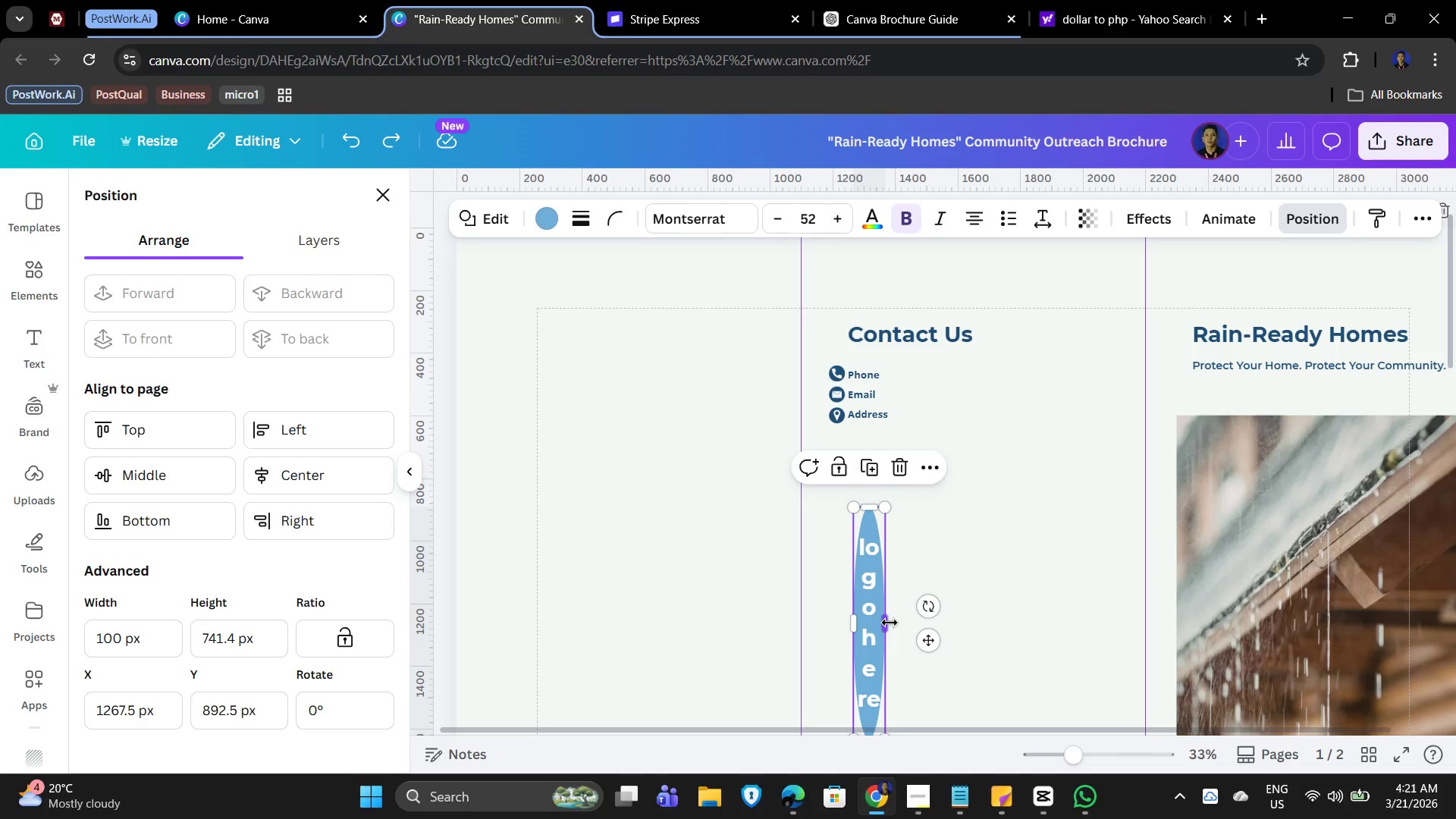 
key(Control+Z)
 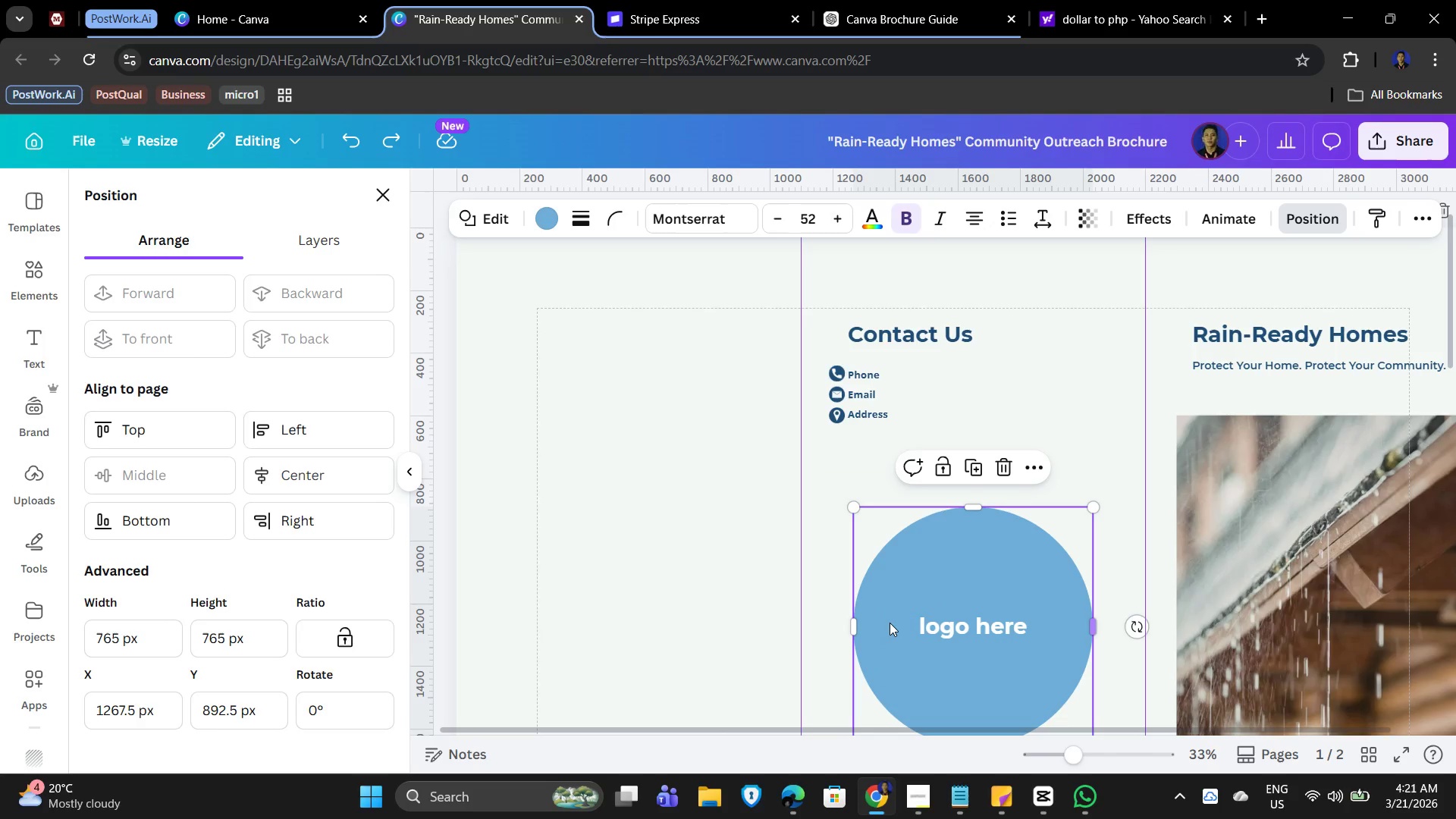 
key(Control+Z)
 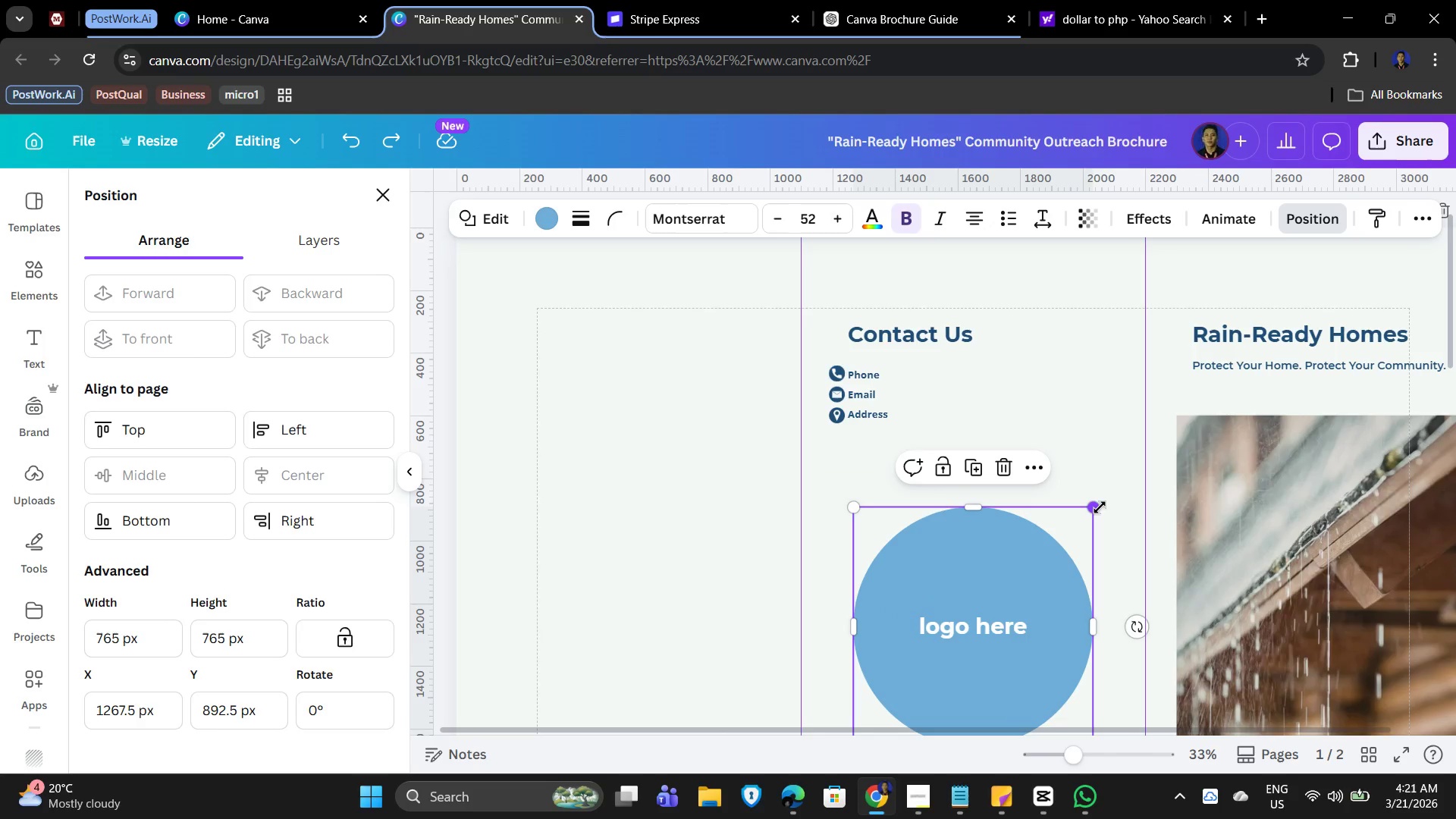 
left_click_drag(start_coordinate=[1100, 507], to_coordinate=[933, 642])
 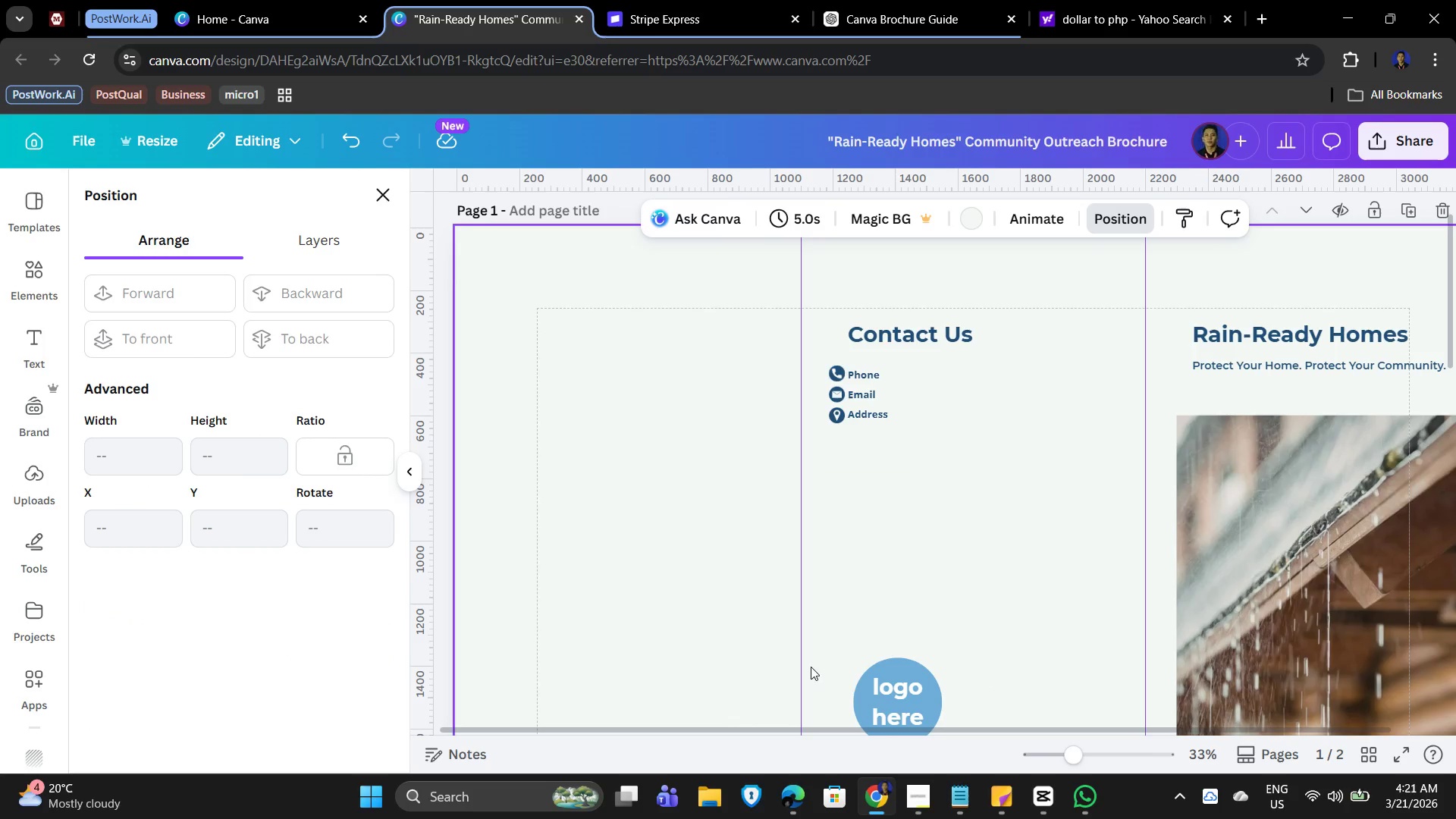 
left_click([910, 673])
 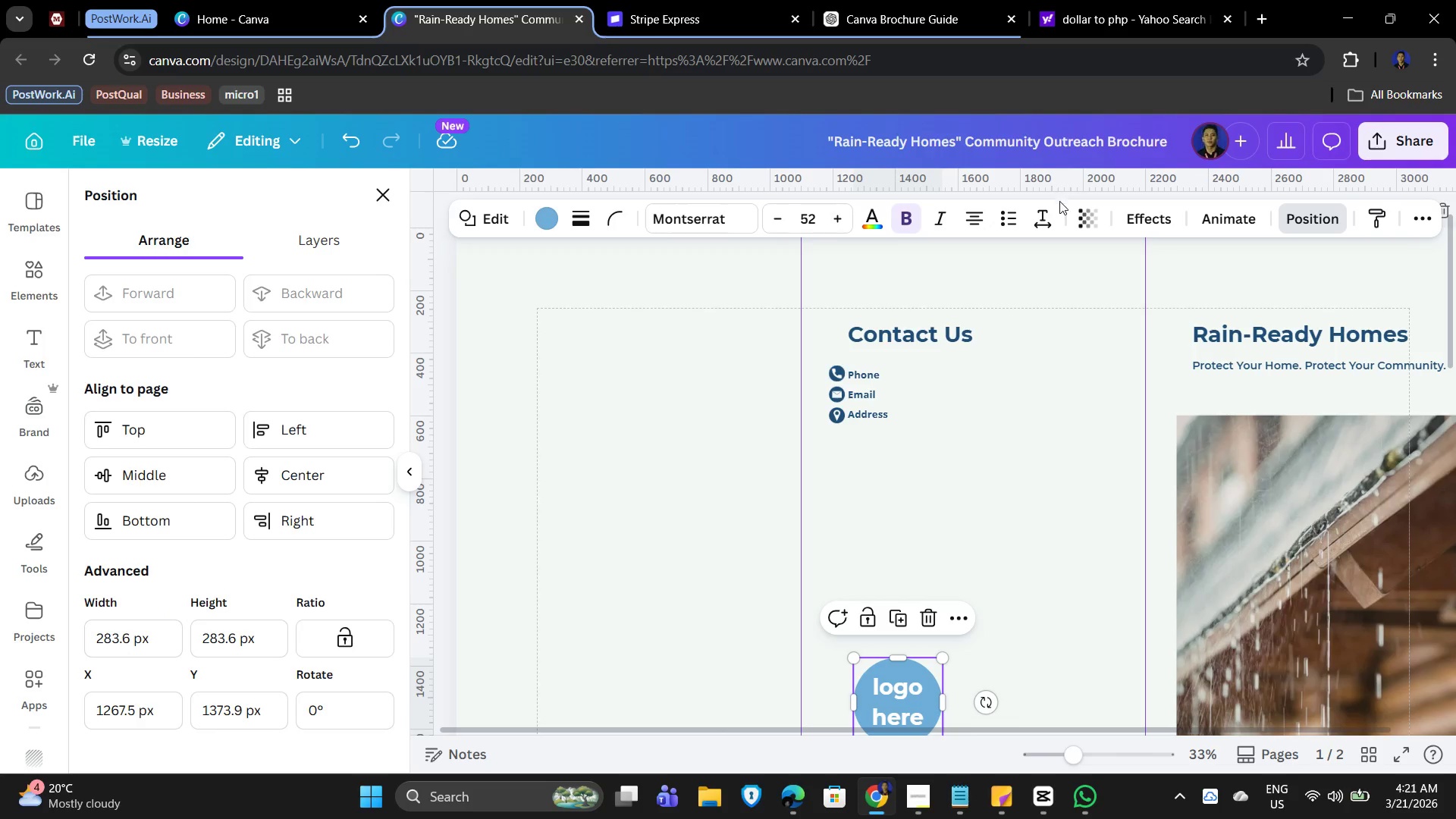 
wait(7.59)
 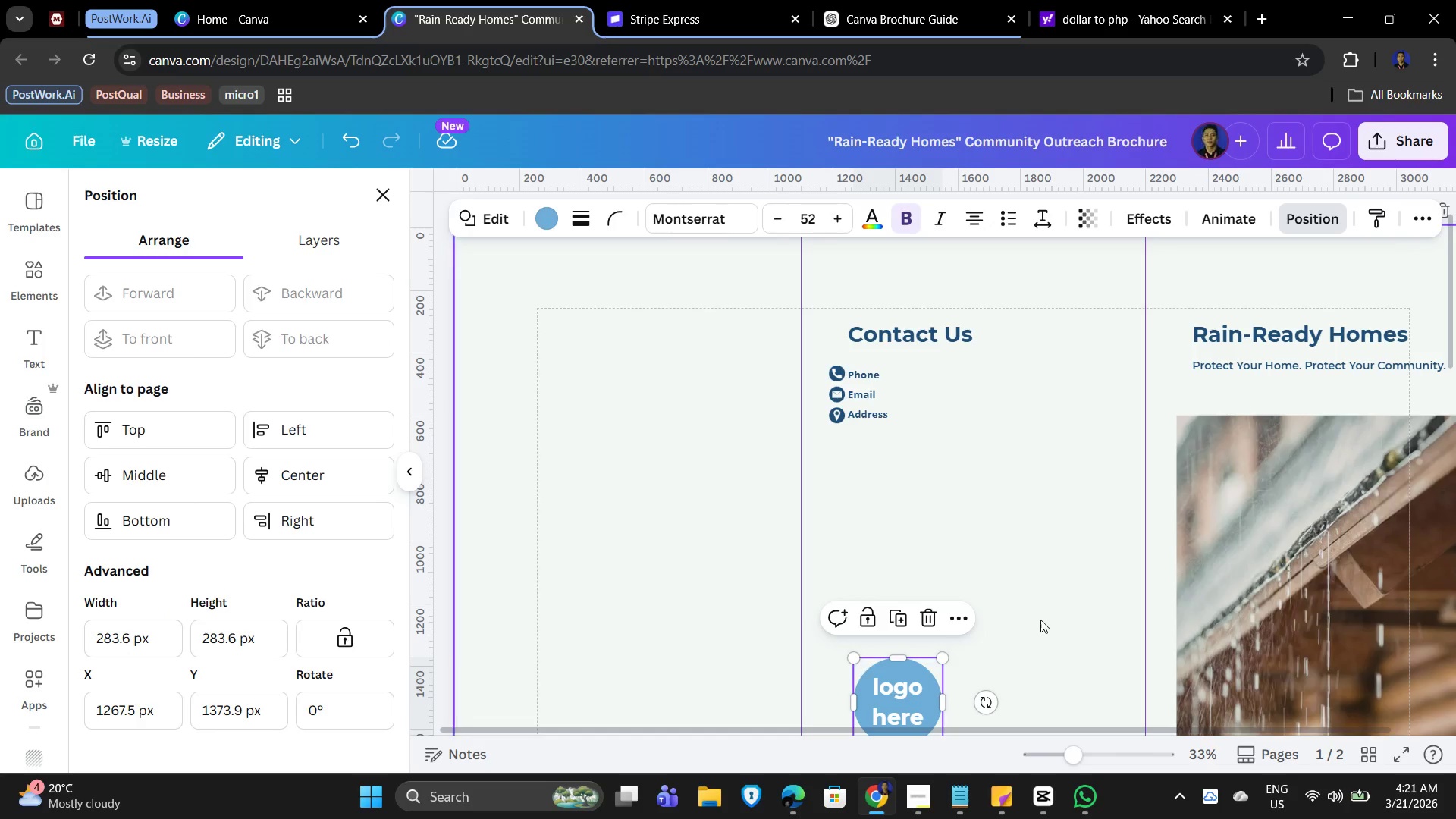 
scroll: coordinate [134, 646], scroll_direction: down, amount: 3.0
 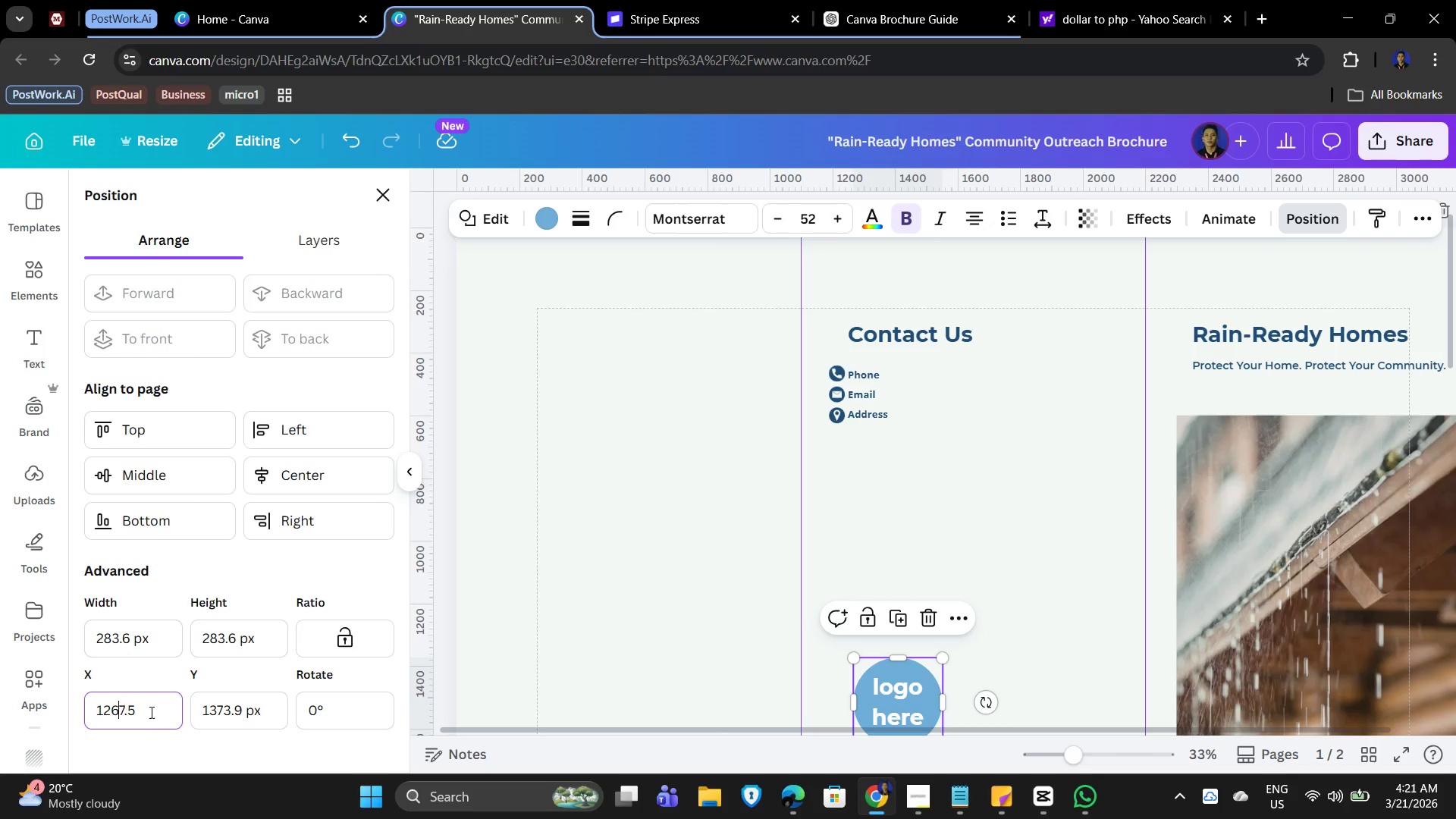 
left_click_drag(start_coordinate=[156, 713], to_coordinate=[69, 717])
 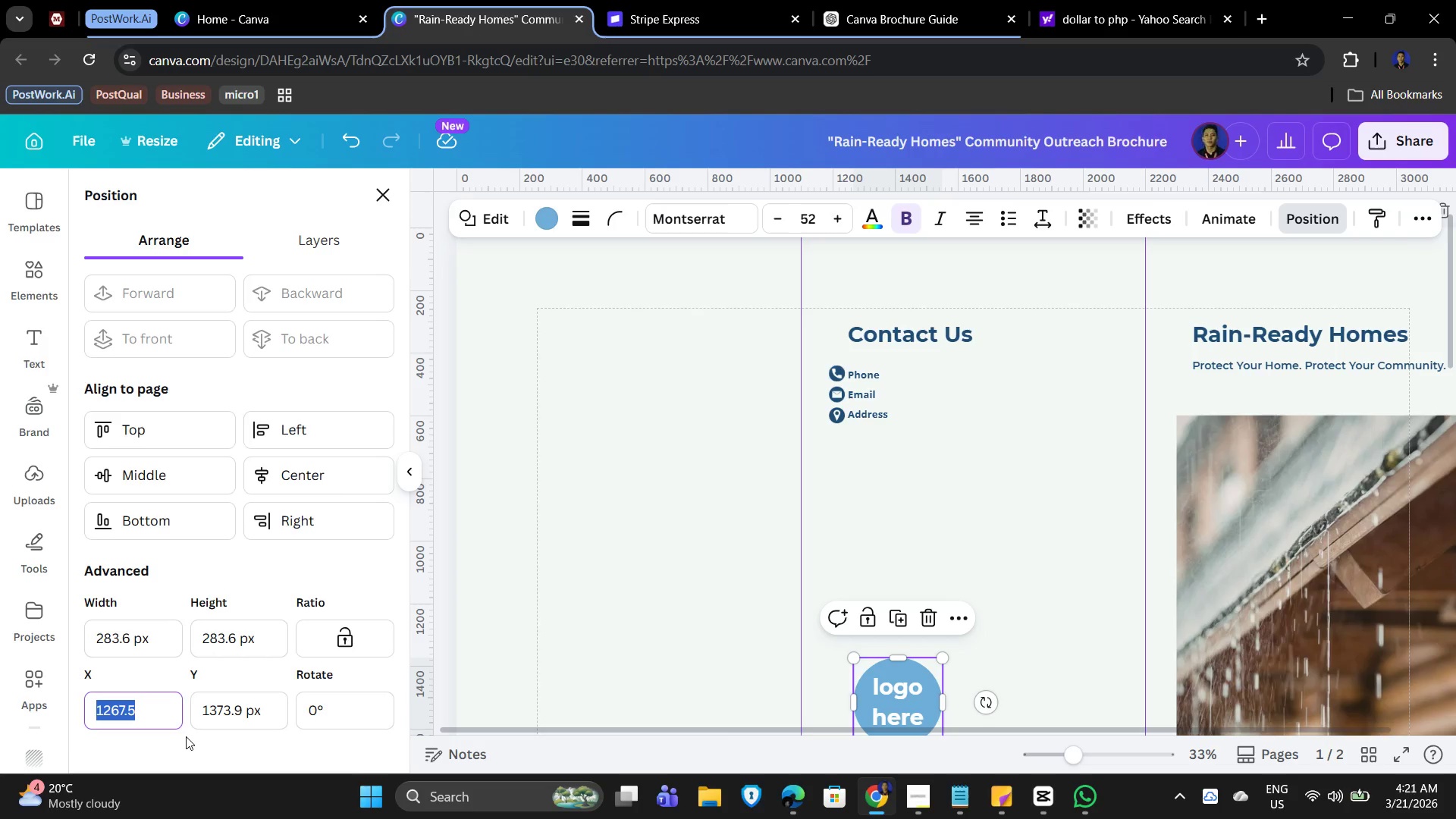 
key(Numpad1)
 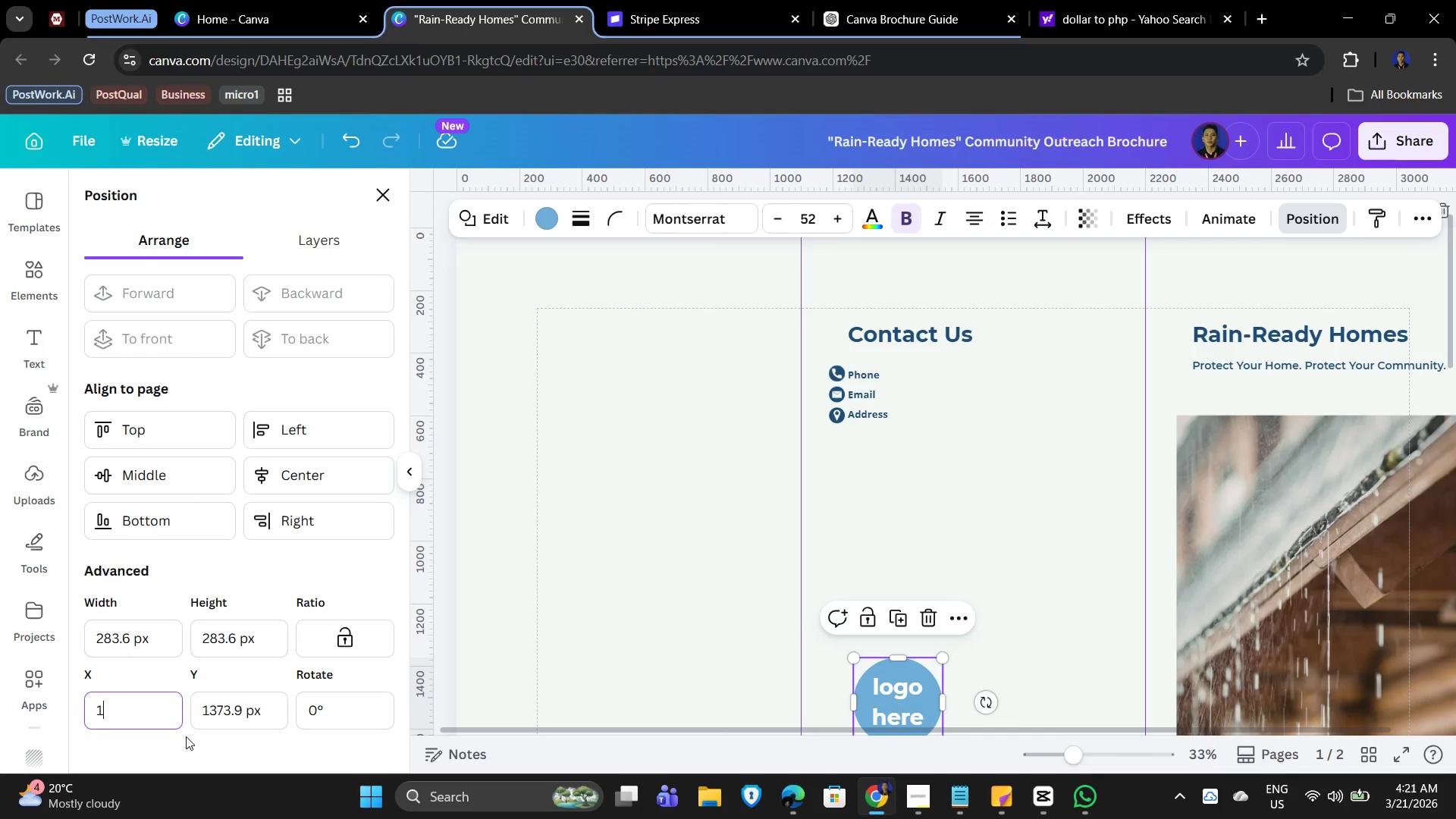 
key(Numpad4)
 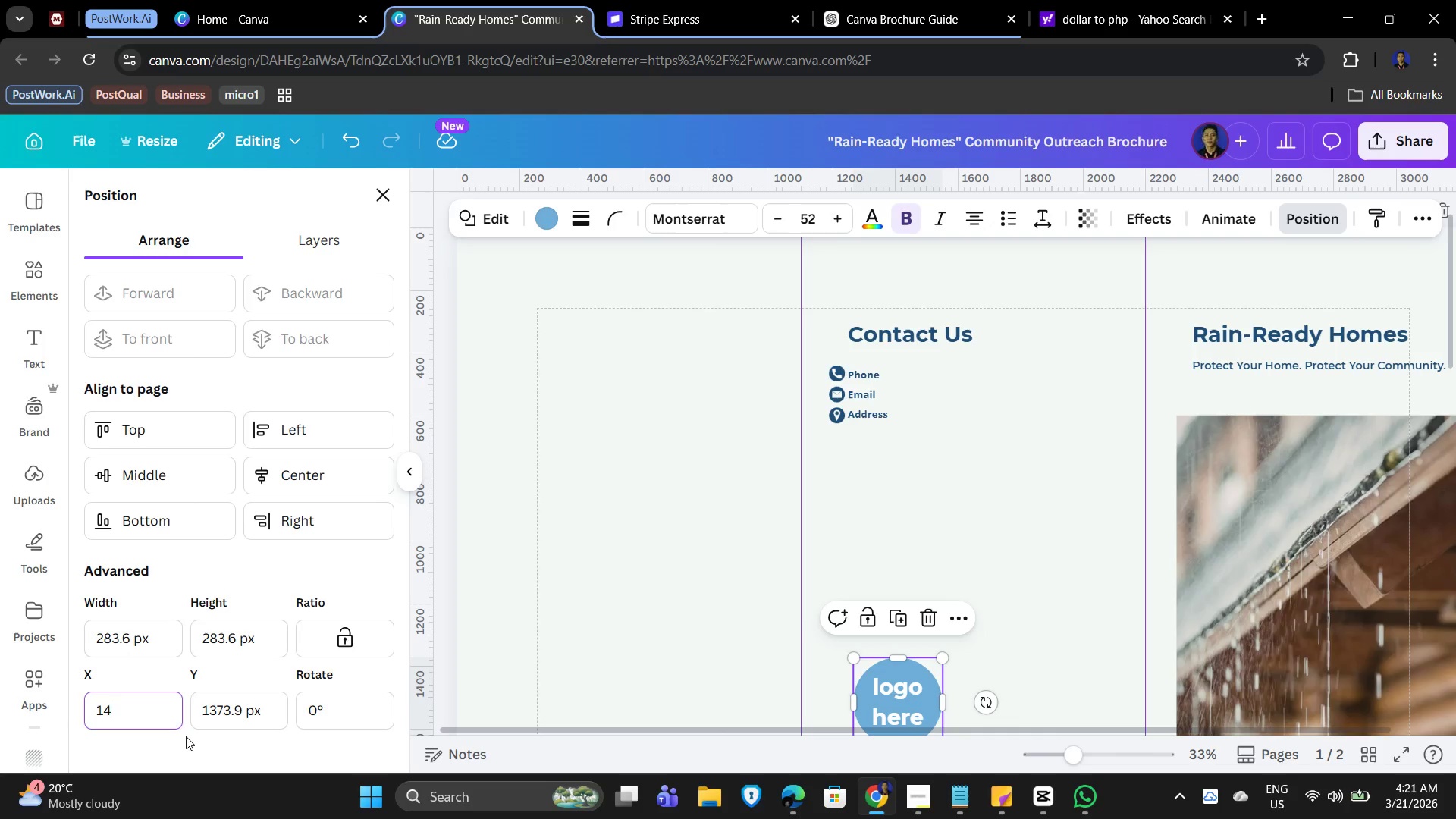 
key(Numpad0)
 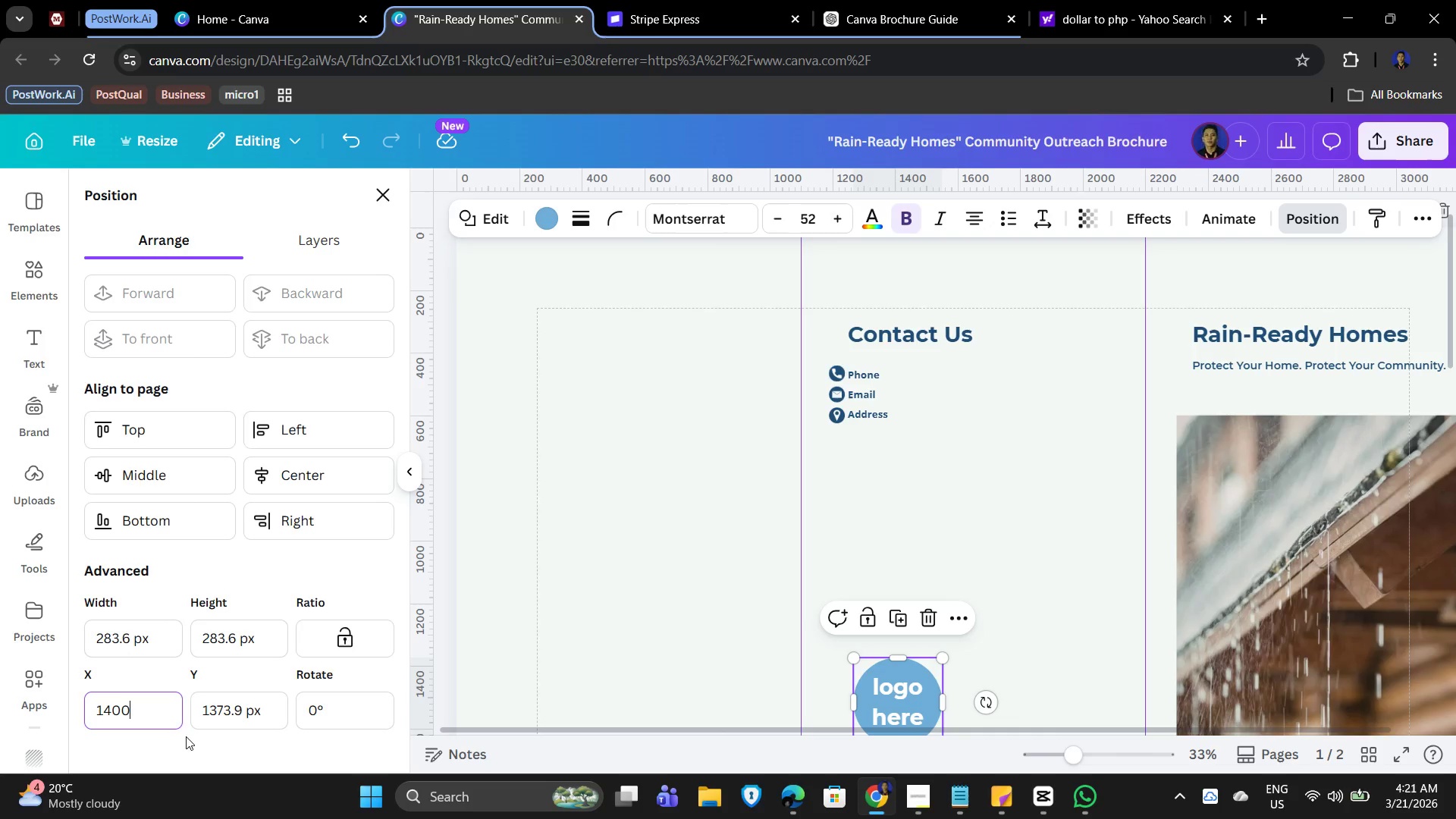 
key(Numpad0)
 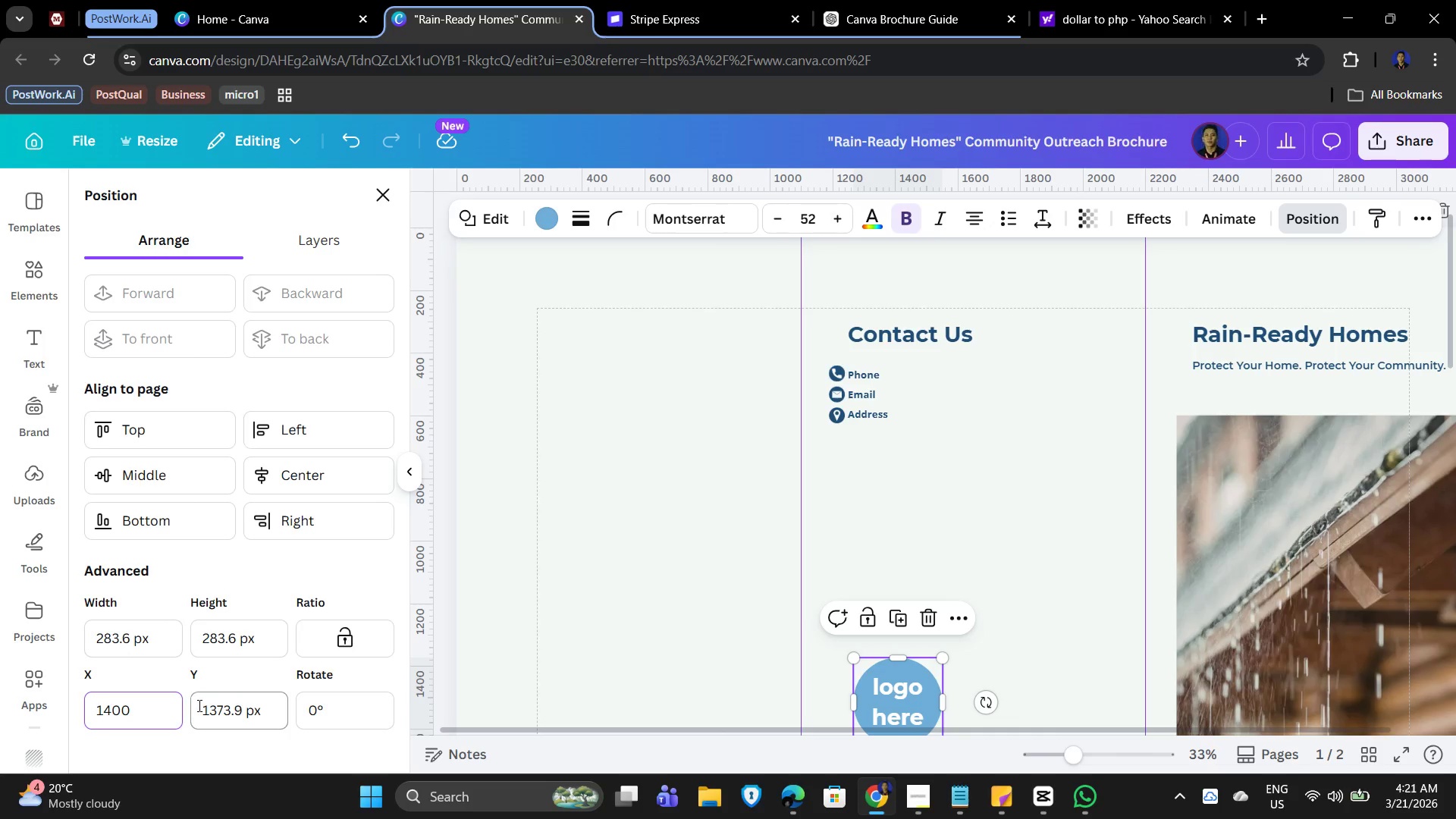 
left_click([246, 709])
 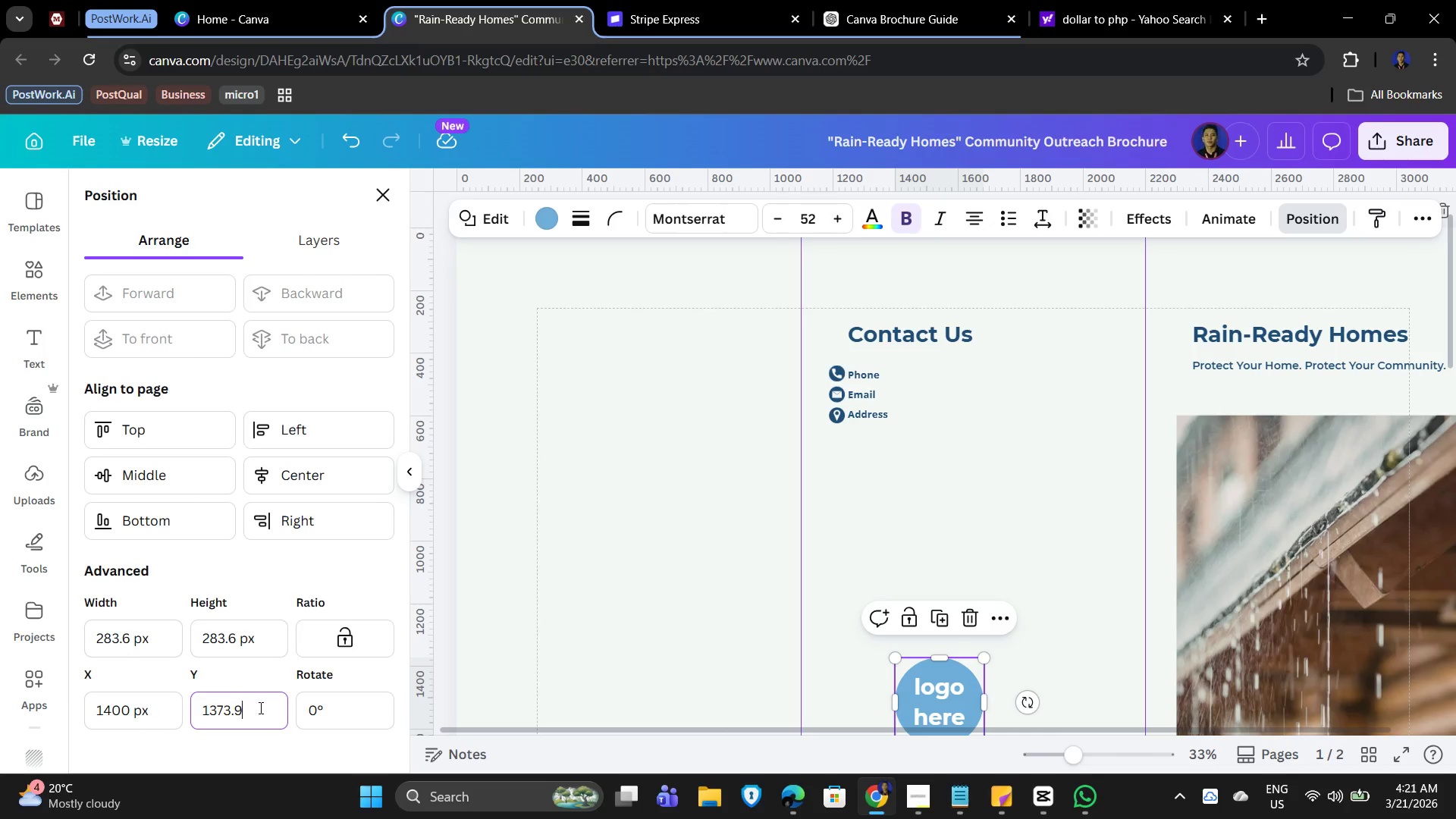 
left_click_drag(start_coordinate=[261, 708], to_coordinate=[158, 714])
 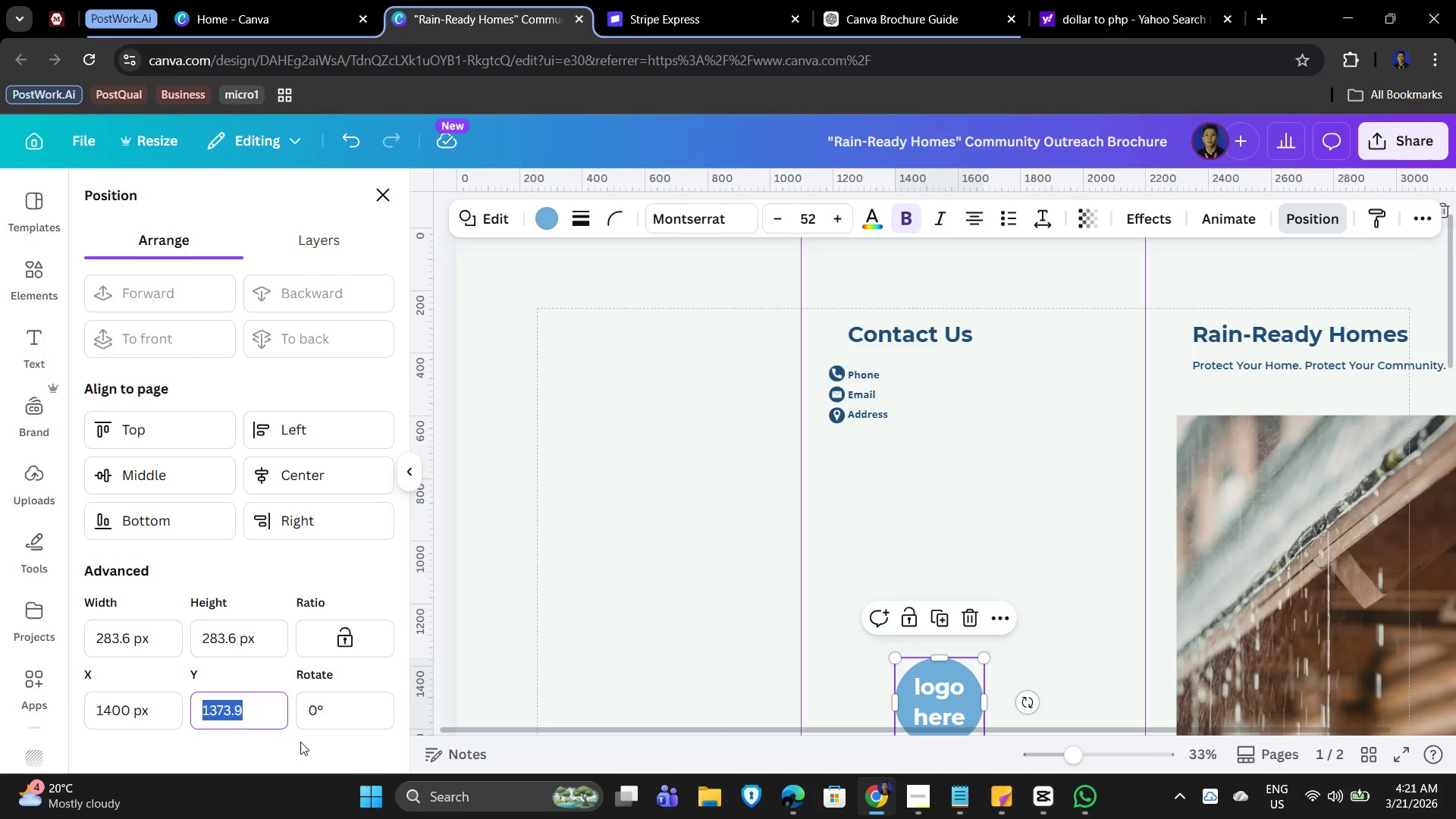 
key(Numpad1)
 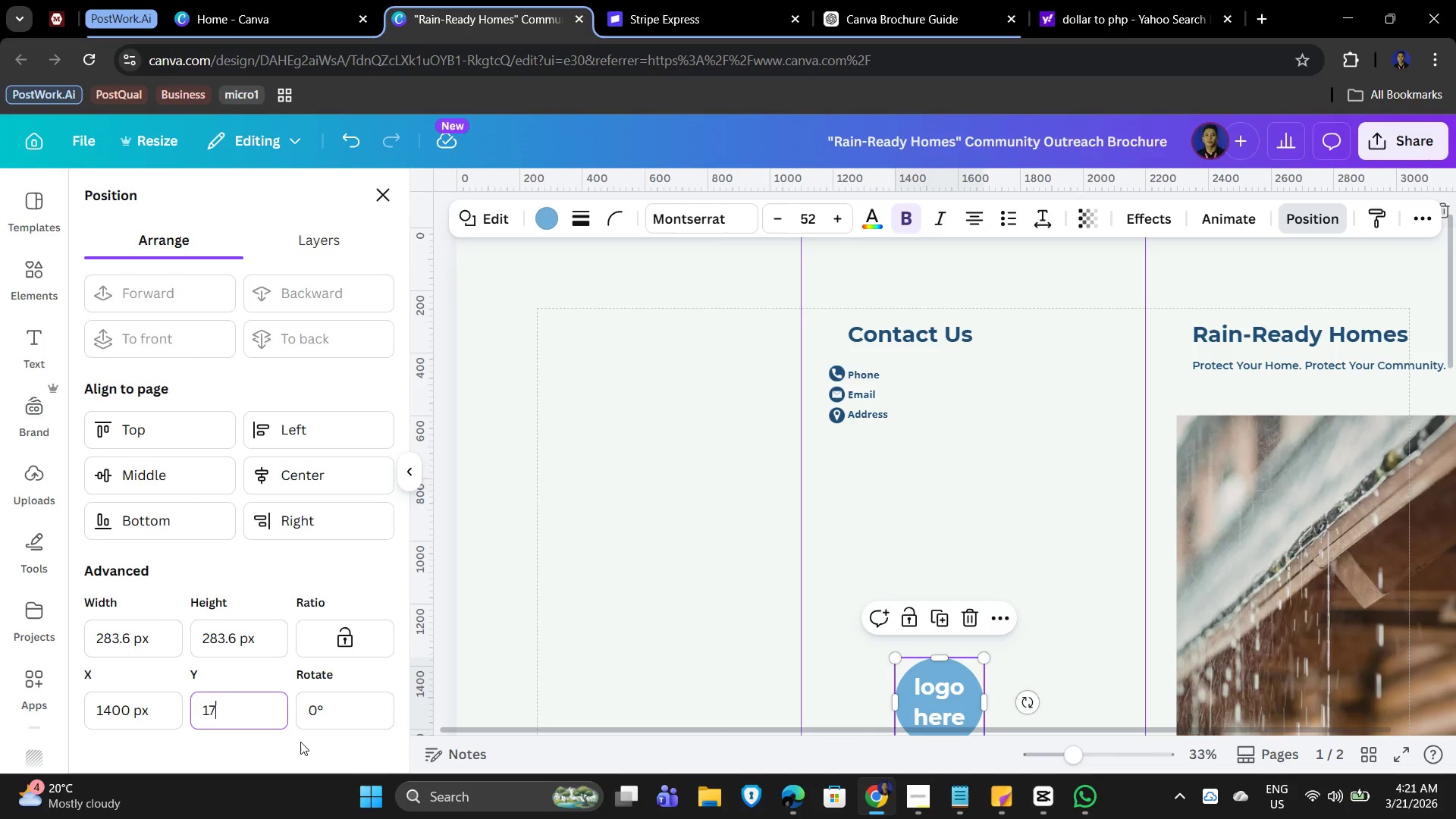 
key(Numpad7)
 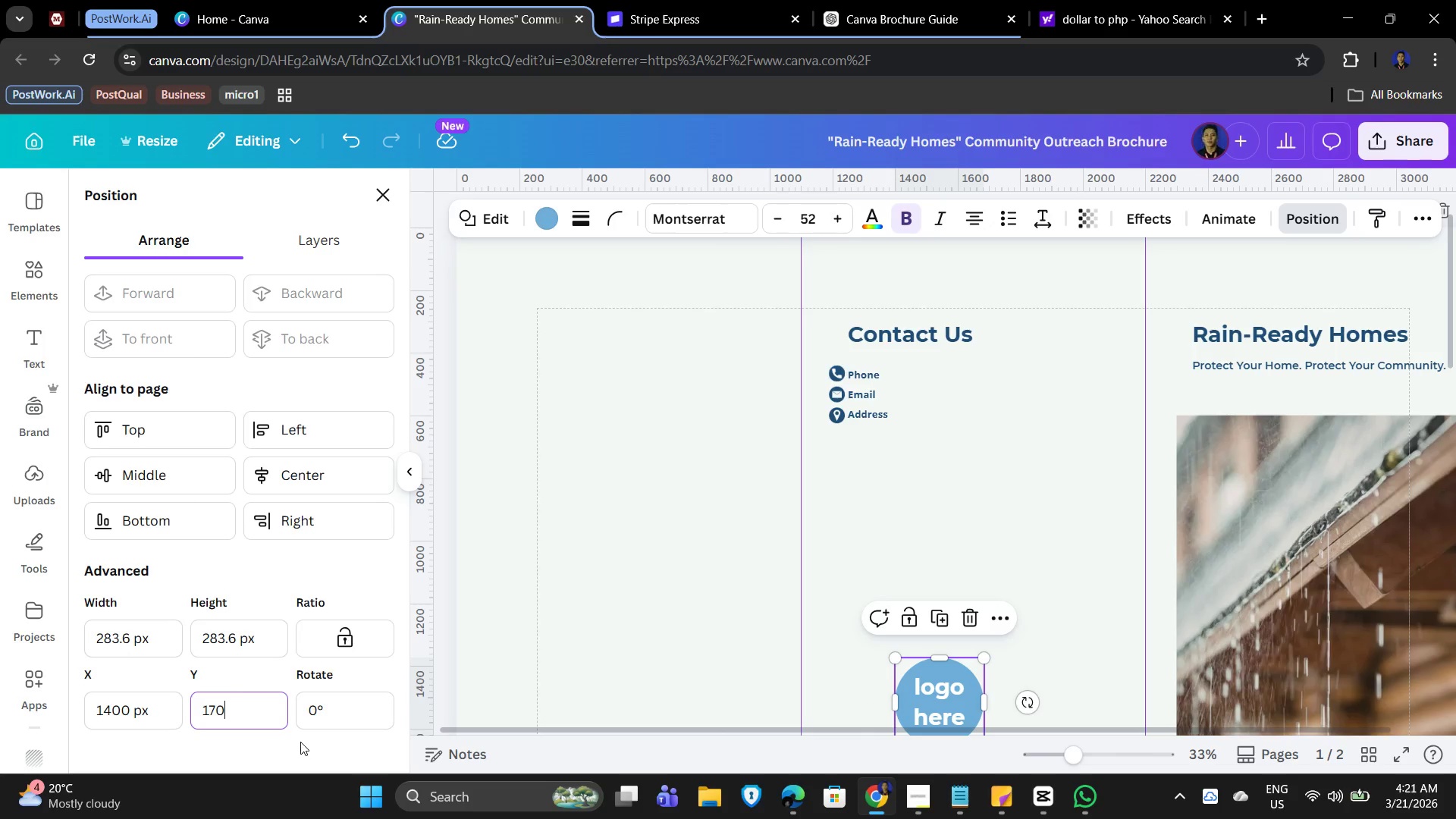 
key(Numpad0)
 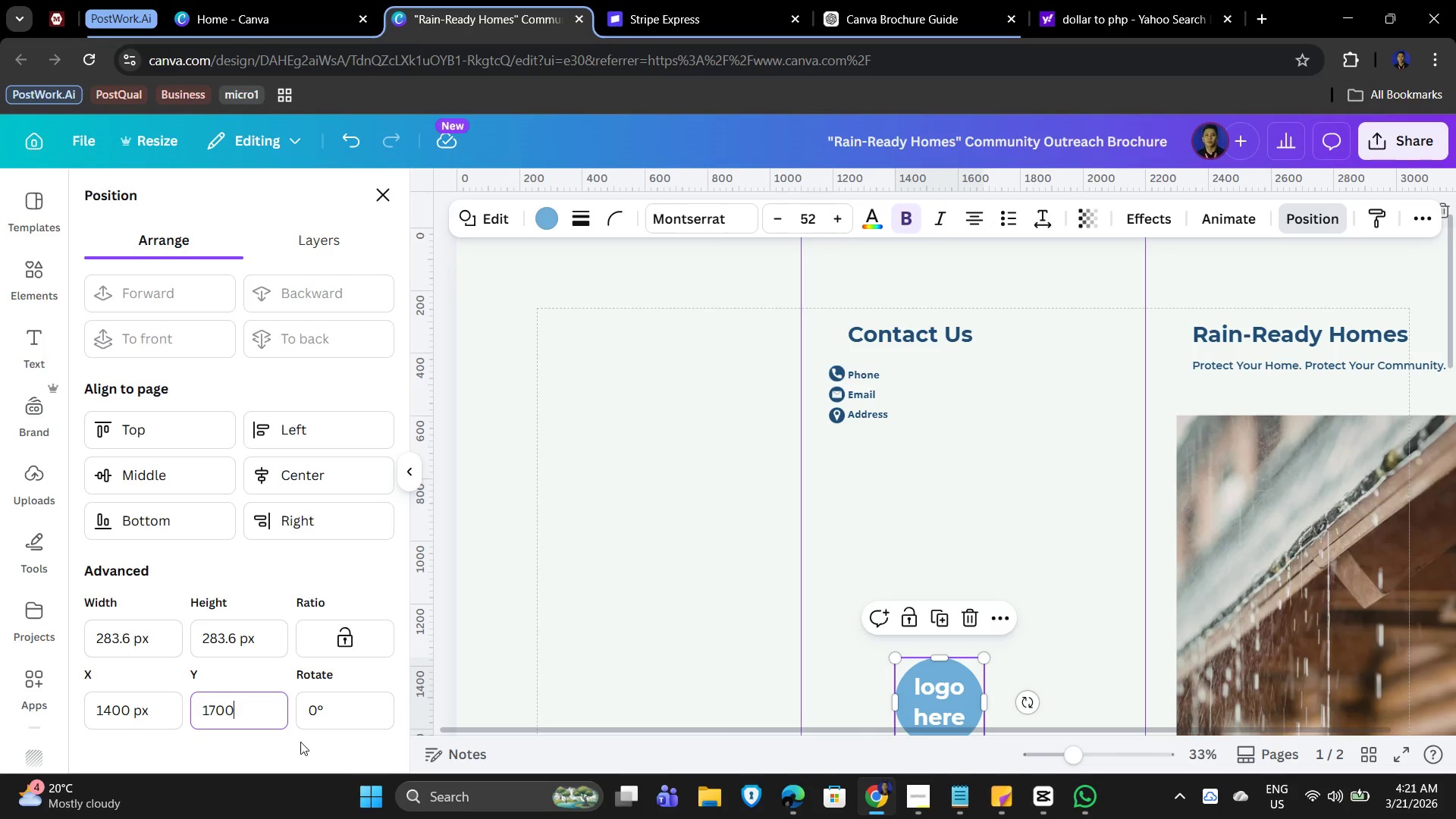 
key(Numpad0)
 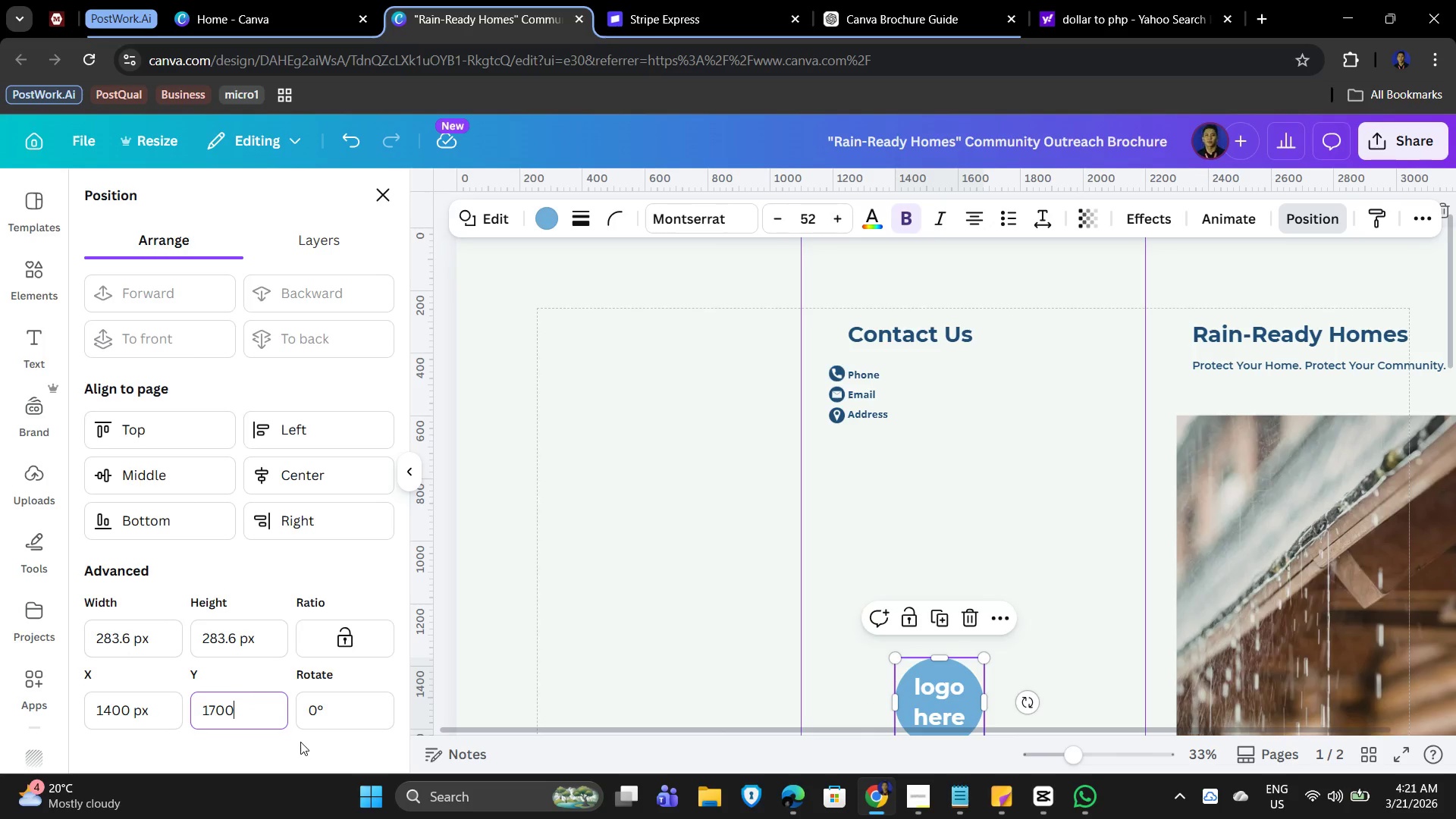 
key(NumpadEnter)
 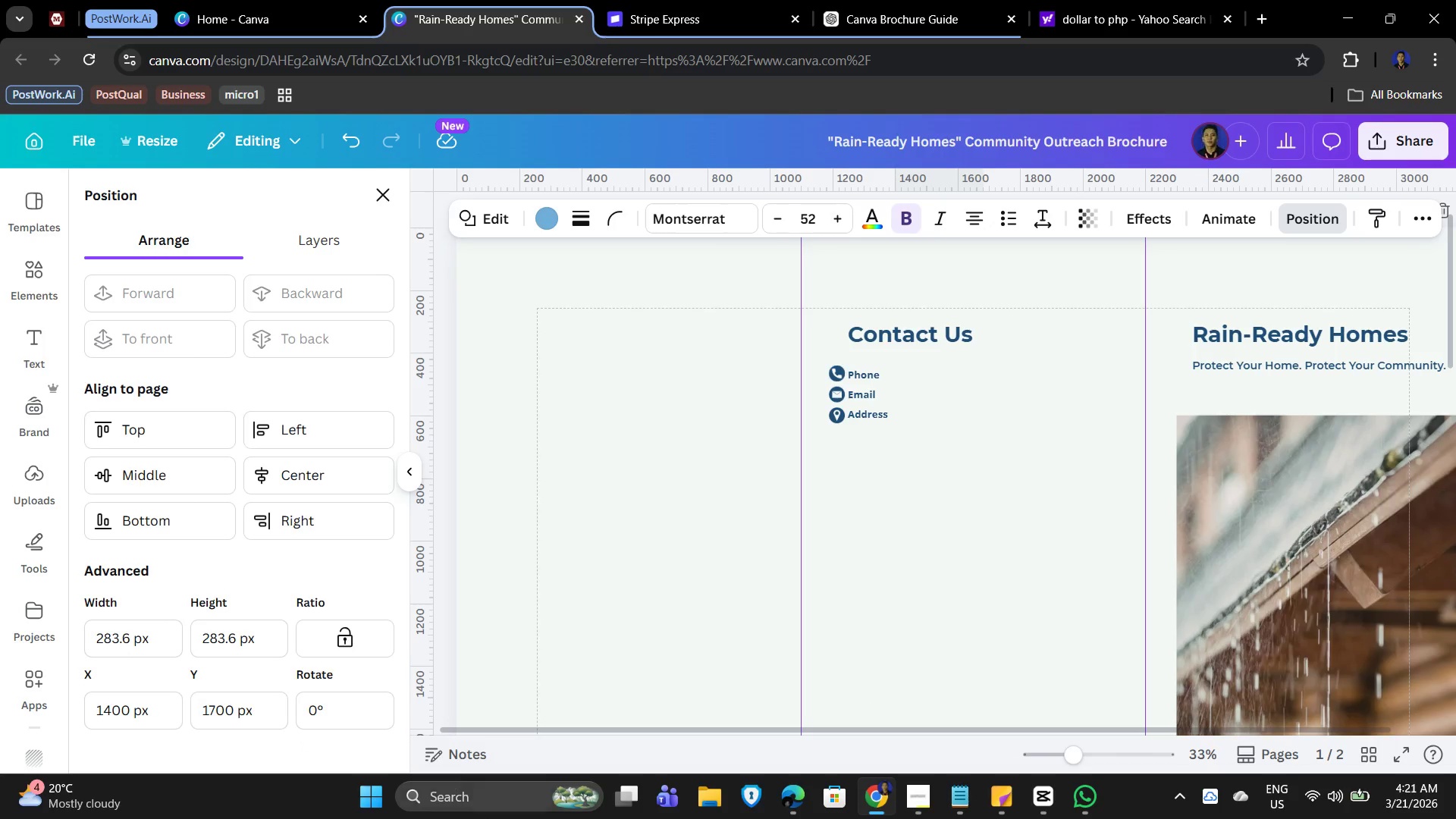 
scroll: coordinate [1062, 467], scroll_direction: down, amount: 5.0
 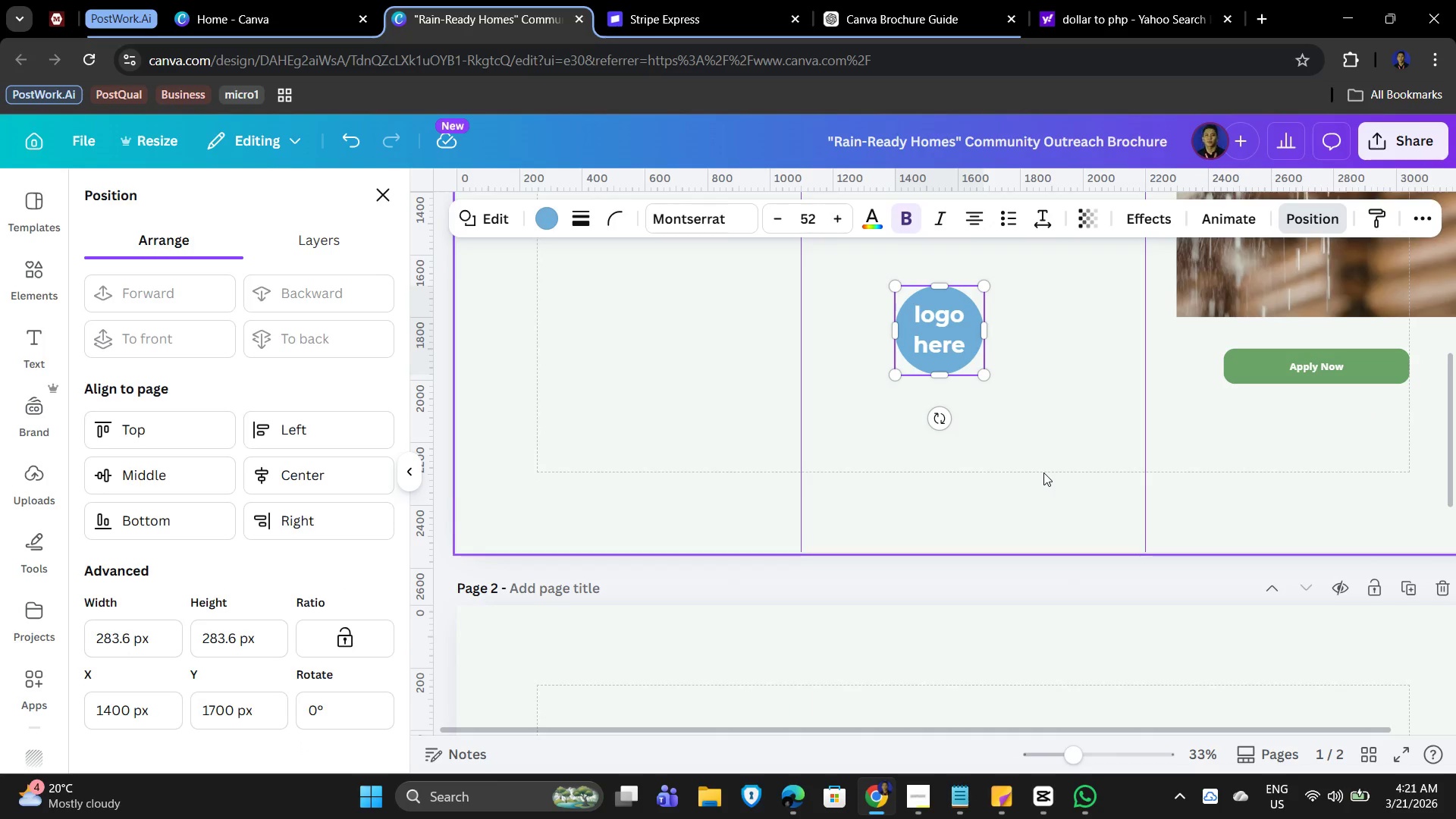 
scroll: coordinate [1043, 470], scroll_direction: up, amount: 3.0
 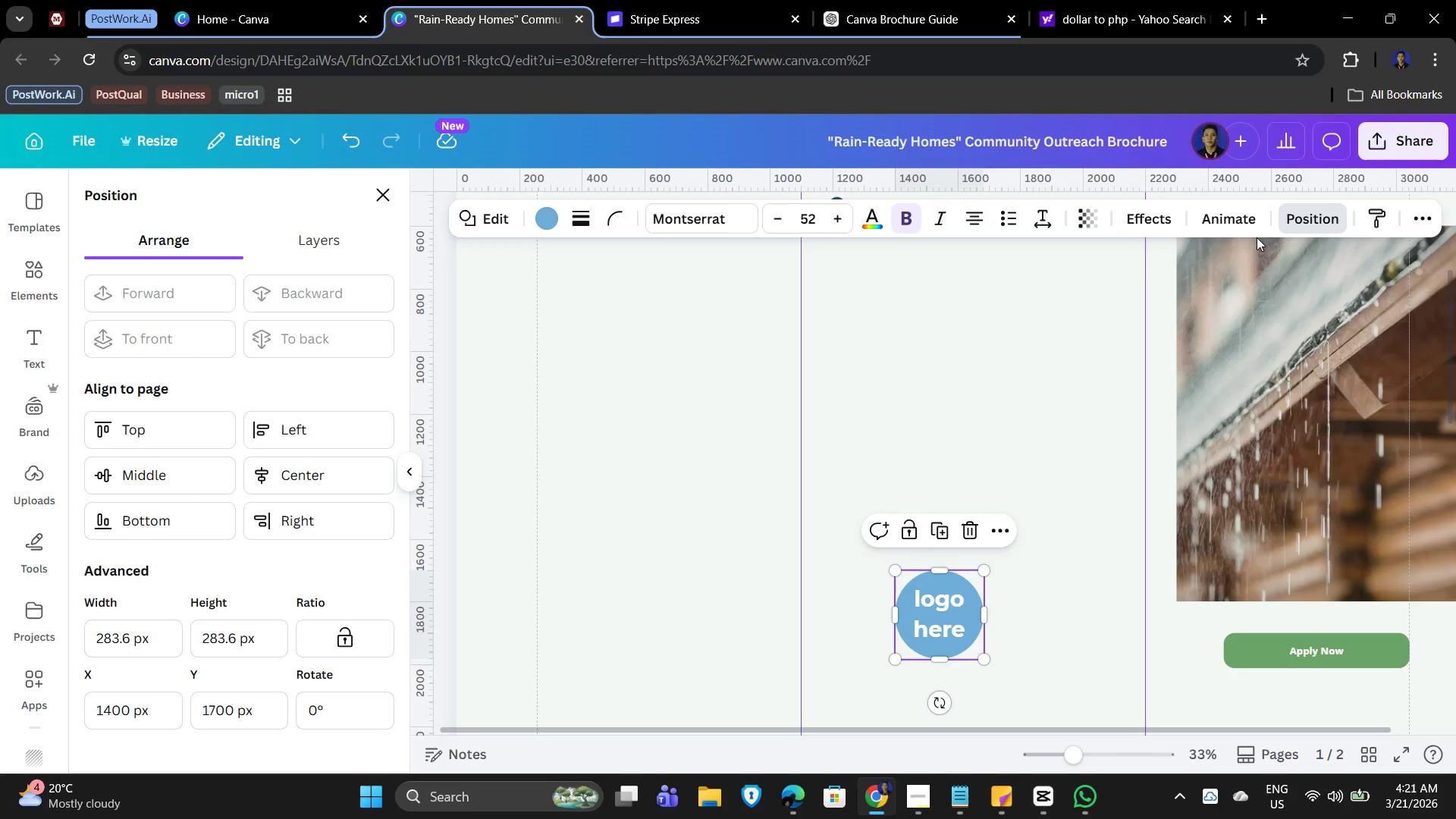 
left_click_drag(start_coordinate=[162, 637], to_coordinate=[33, 619])
 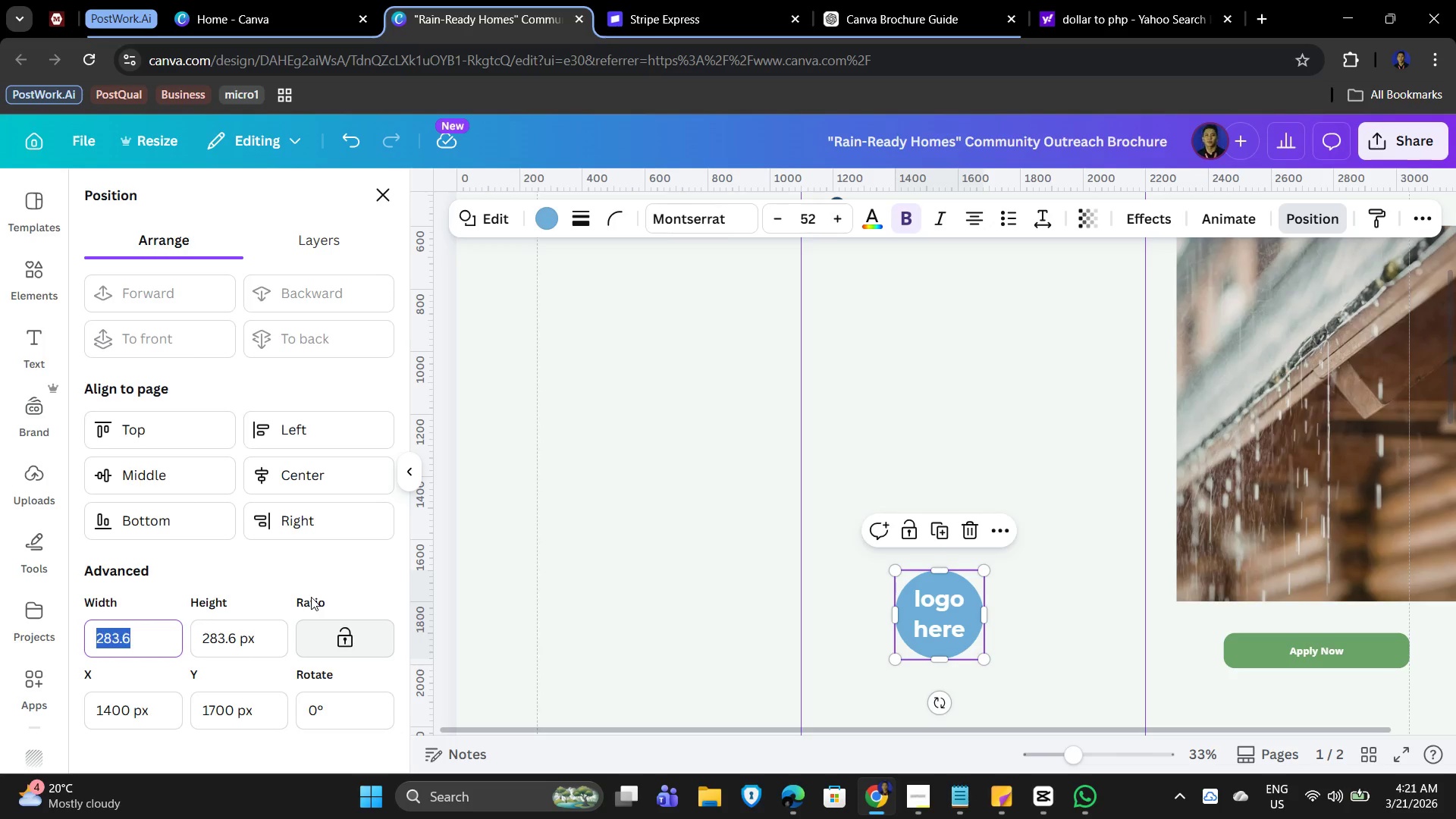 
key(Numpad3)
 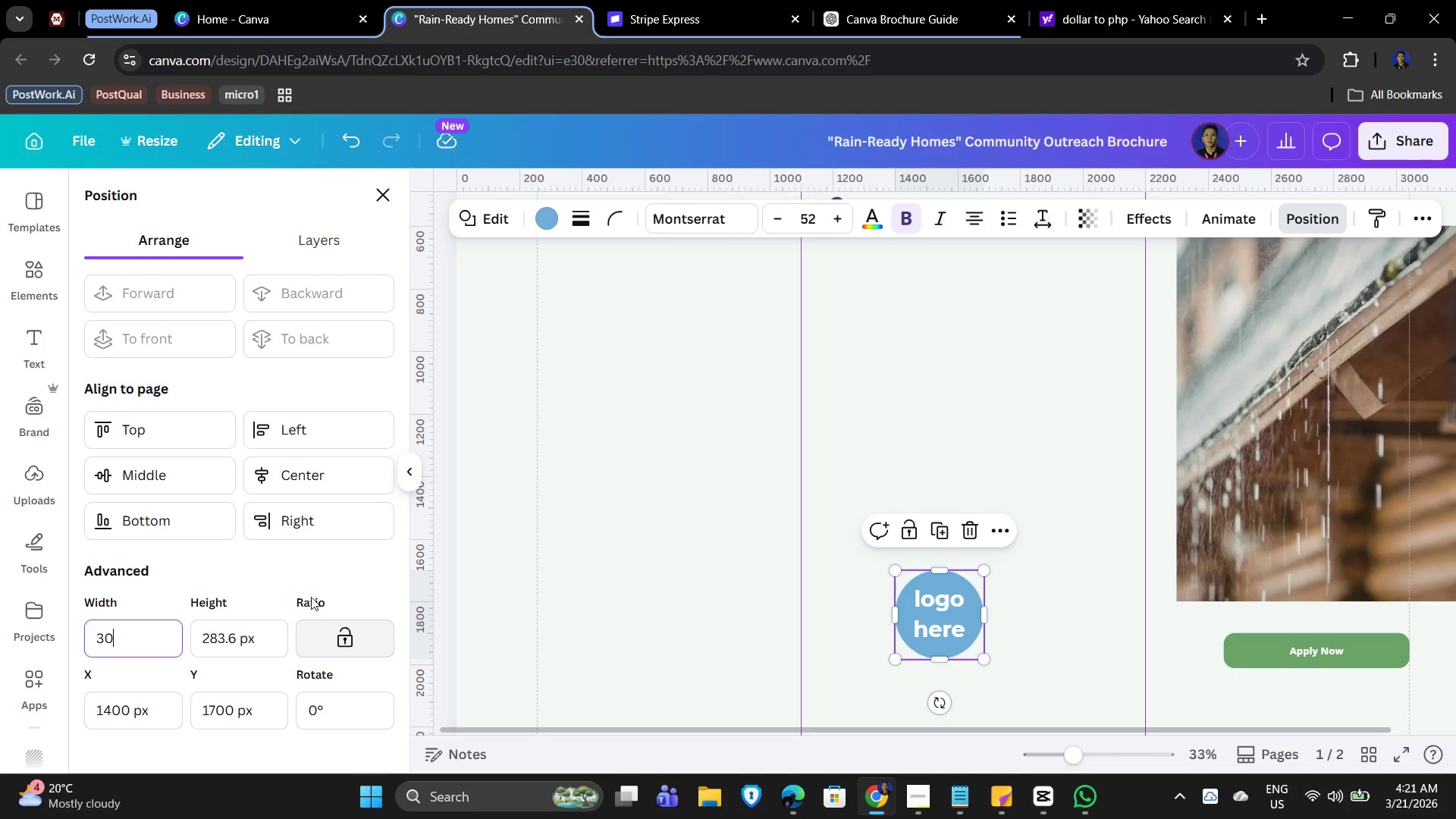 
key(Numpad0)
 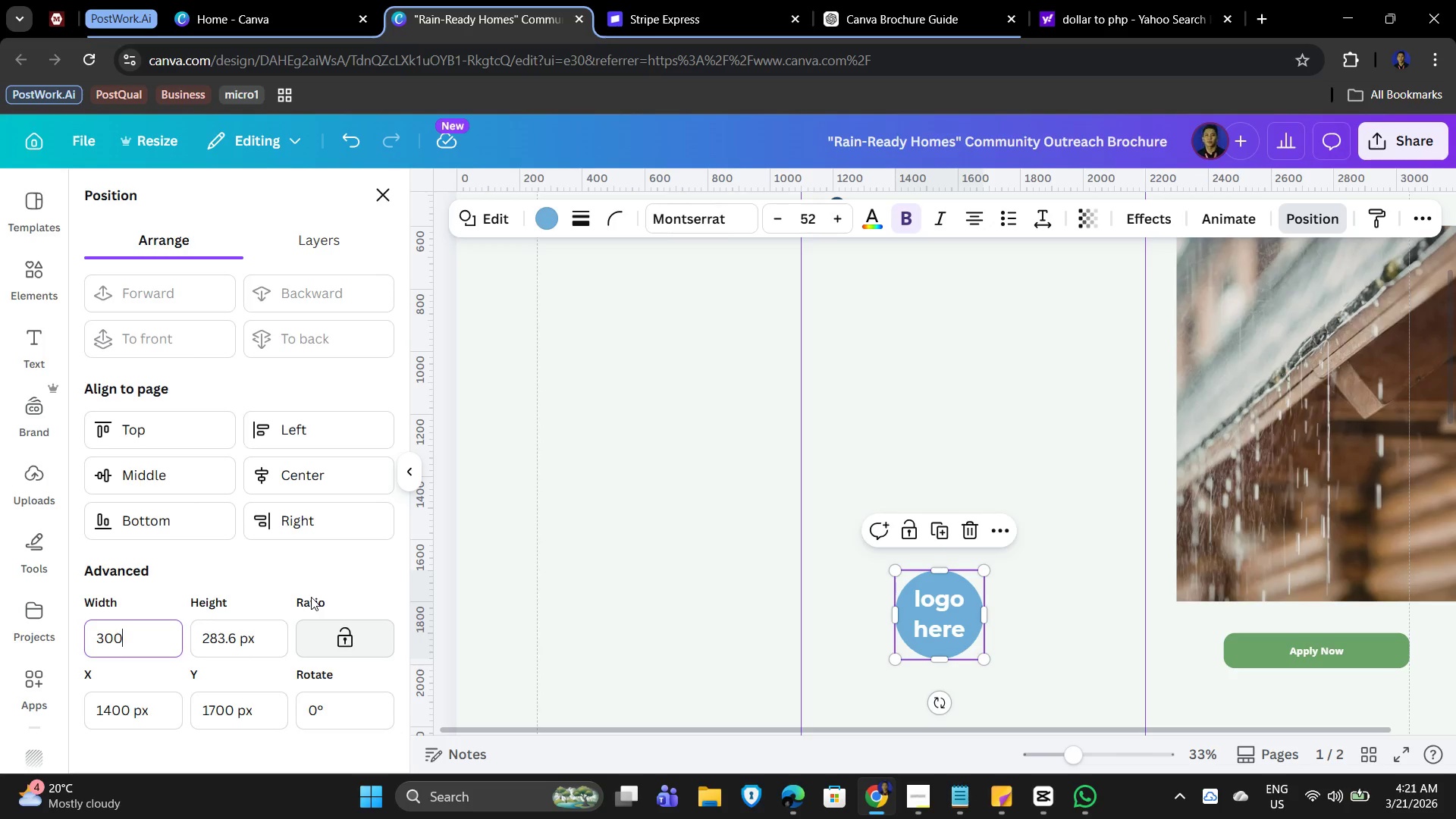 
key(Numpad0)
 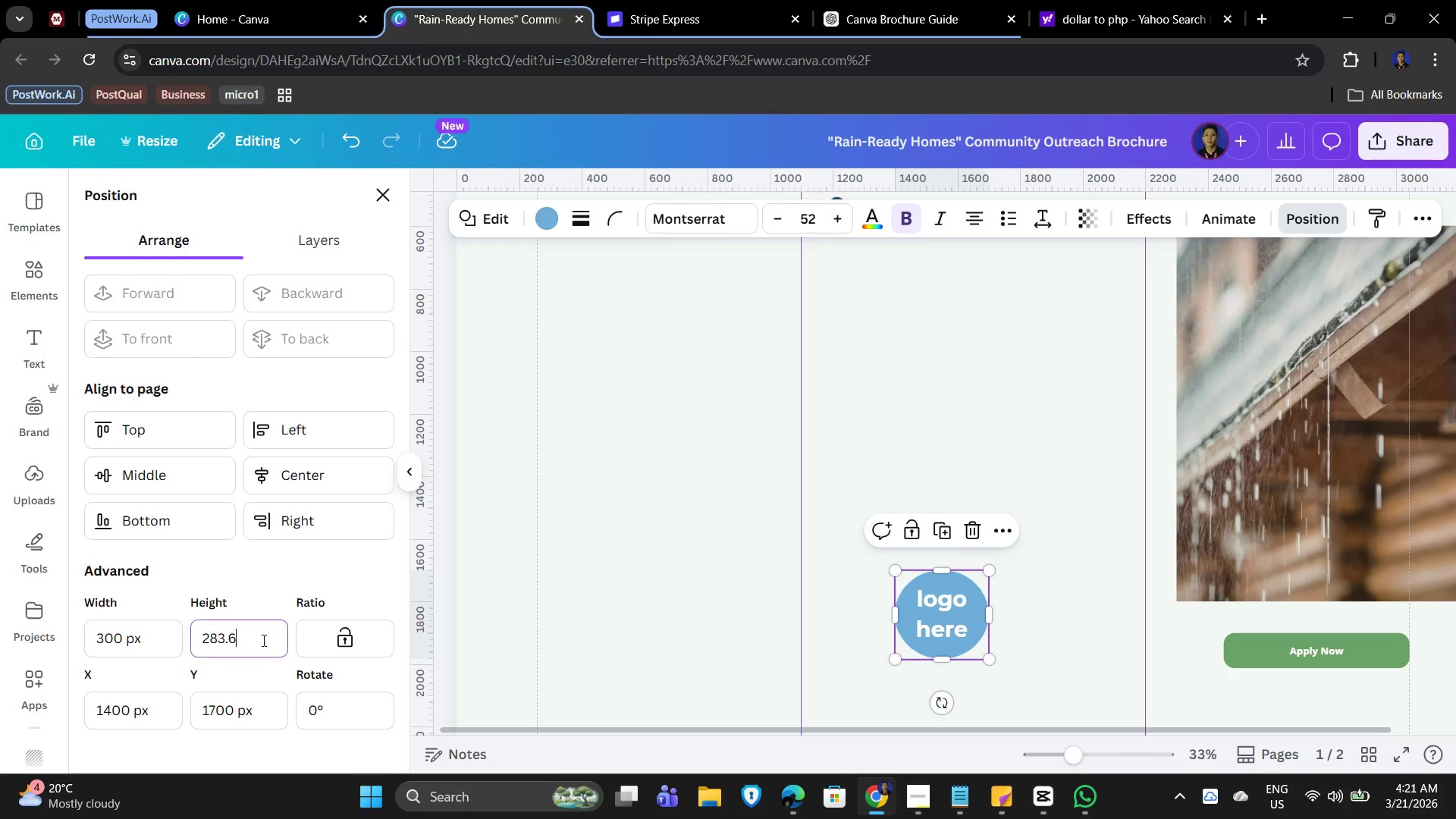 
left_click_drag(start_coordinate=[259, 636], to_coordinate=[153, 629])
 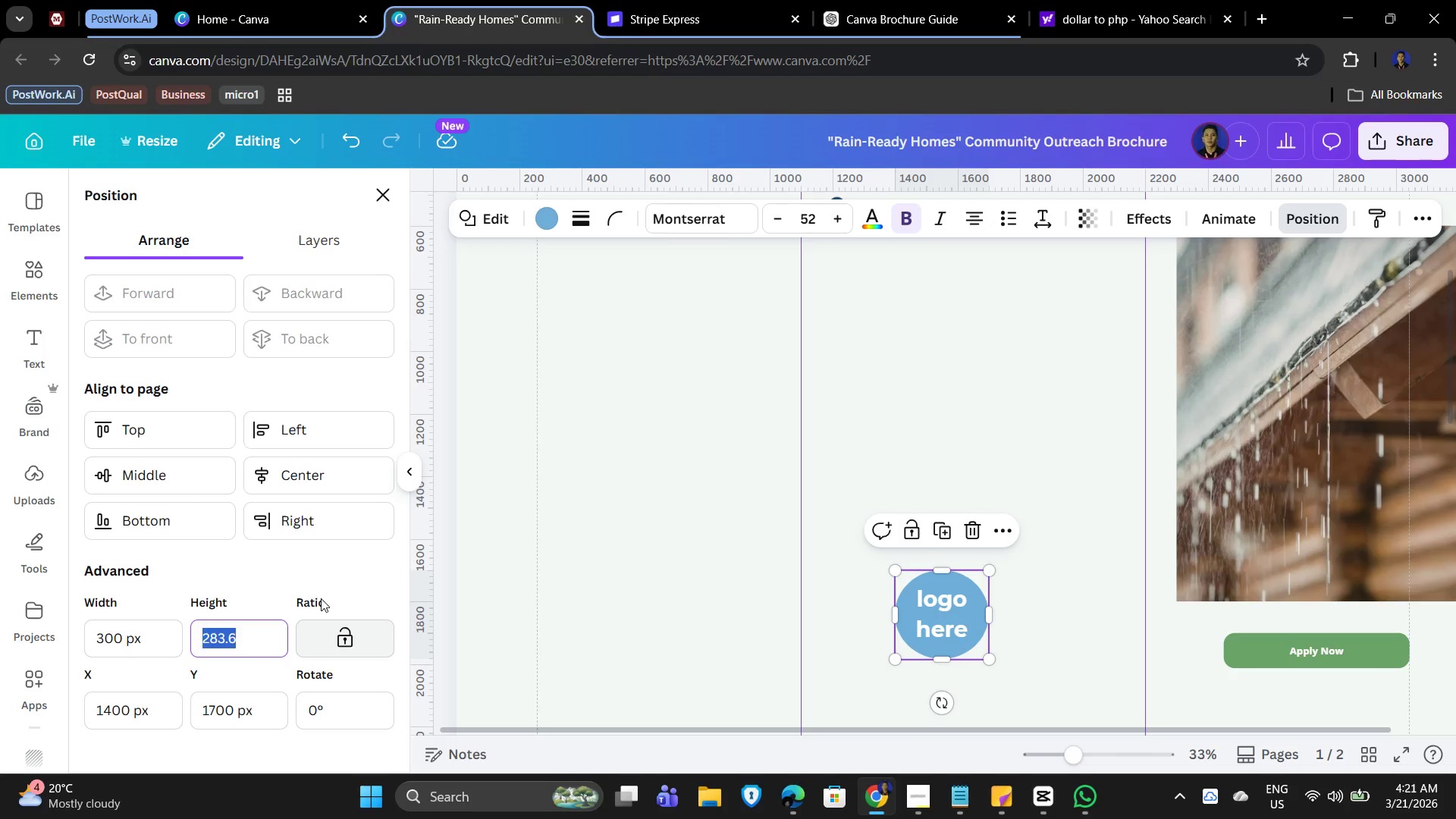 
key(Numpad3)
 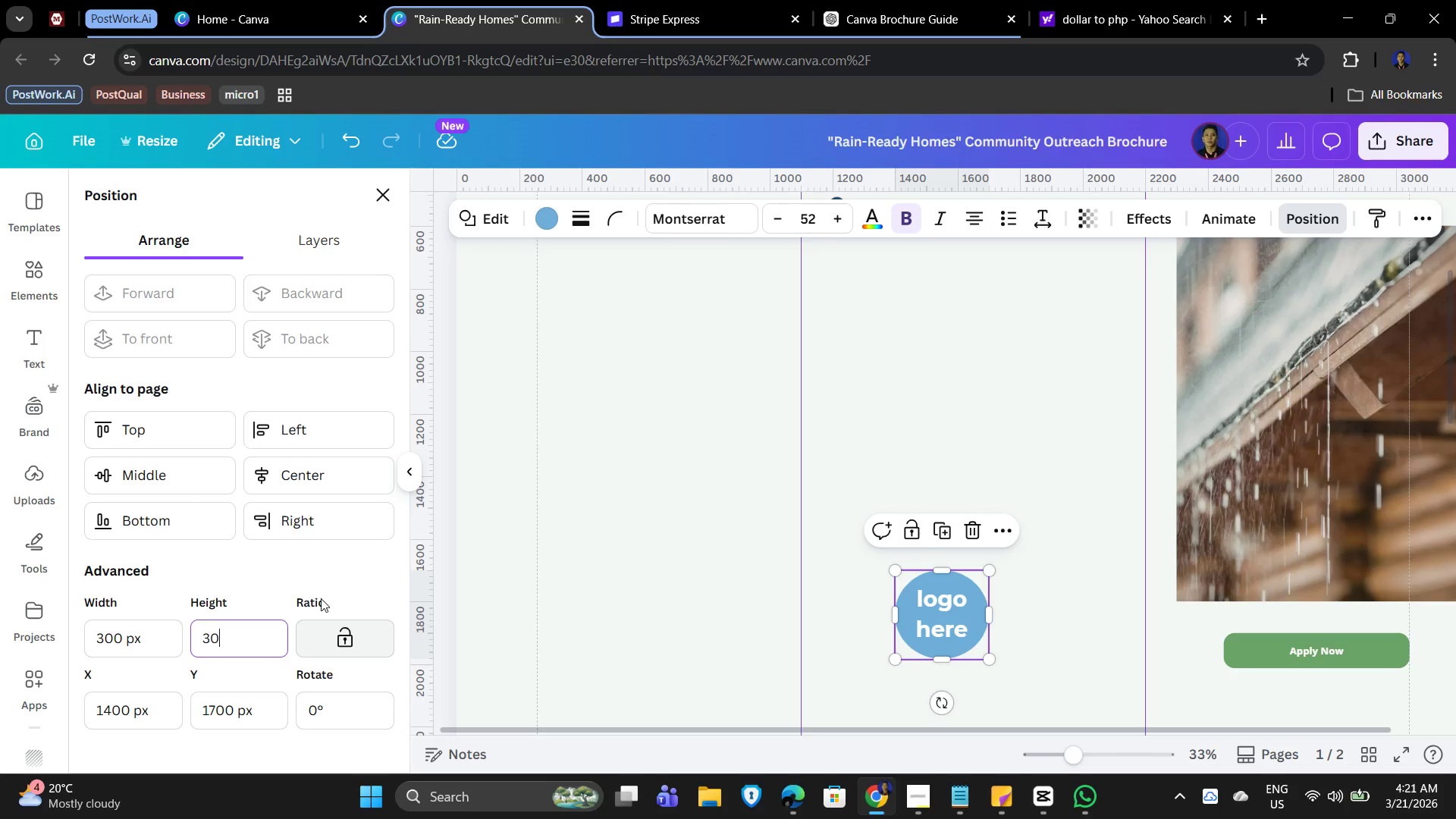 
key(Numpad0)
 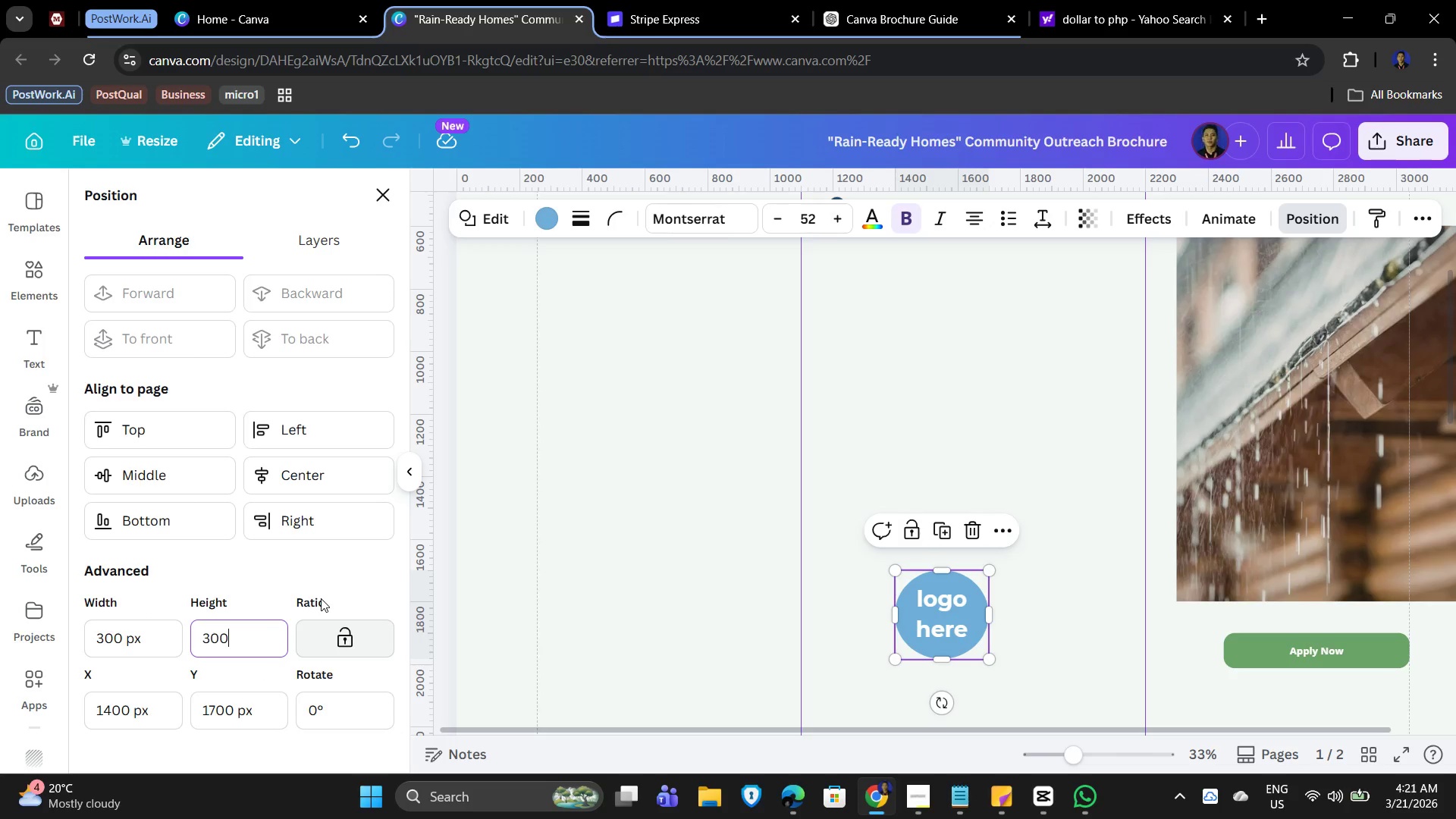 
key(Numpad0)
 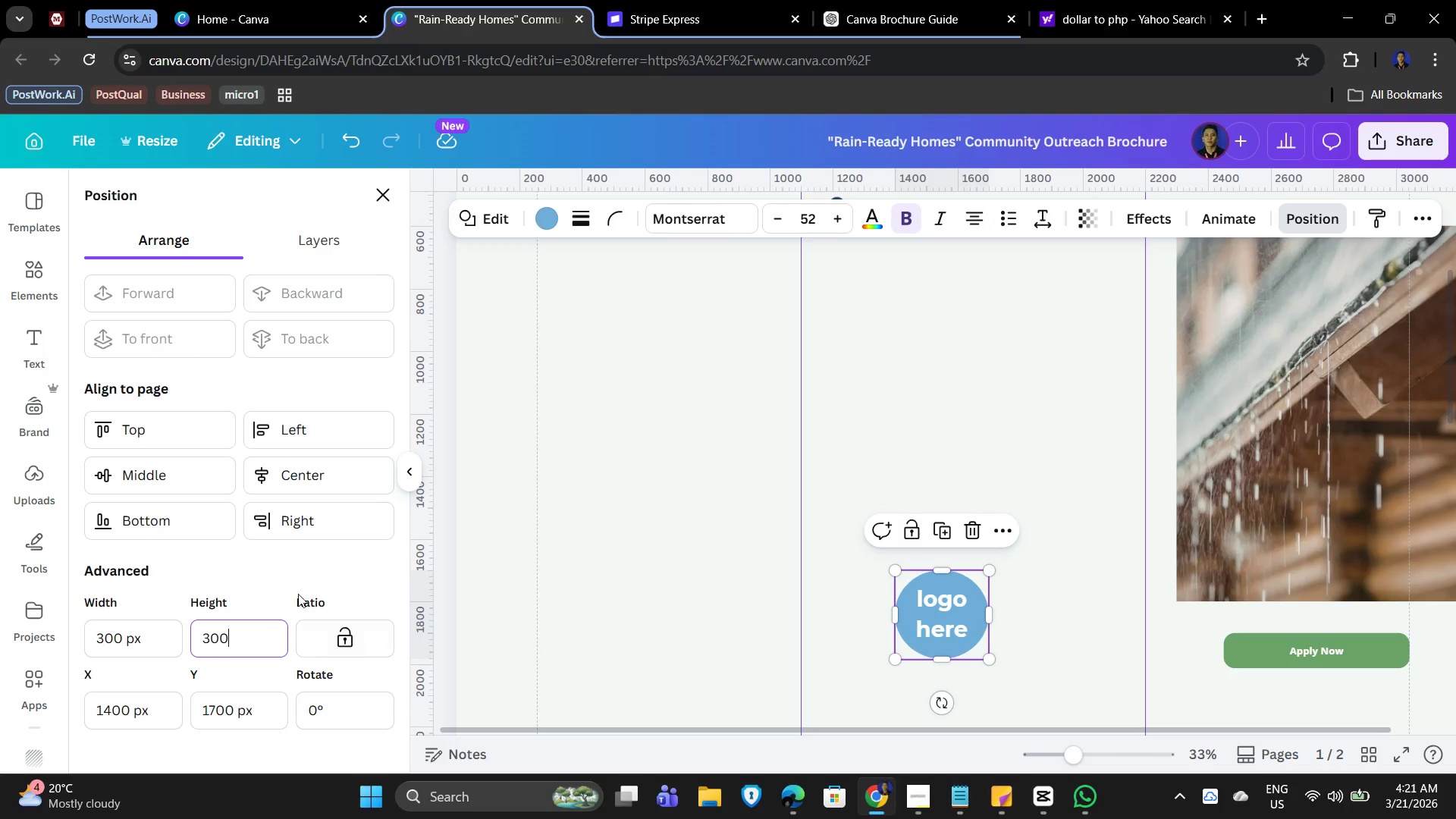 
left_click([356, 587])
 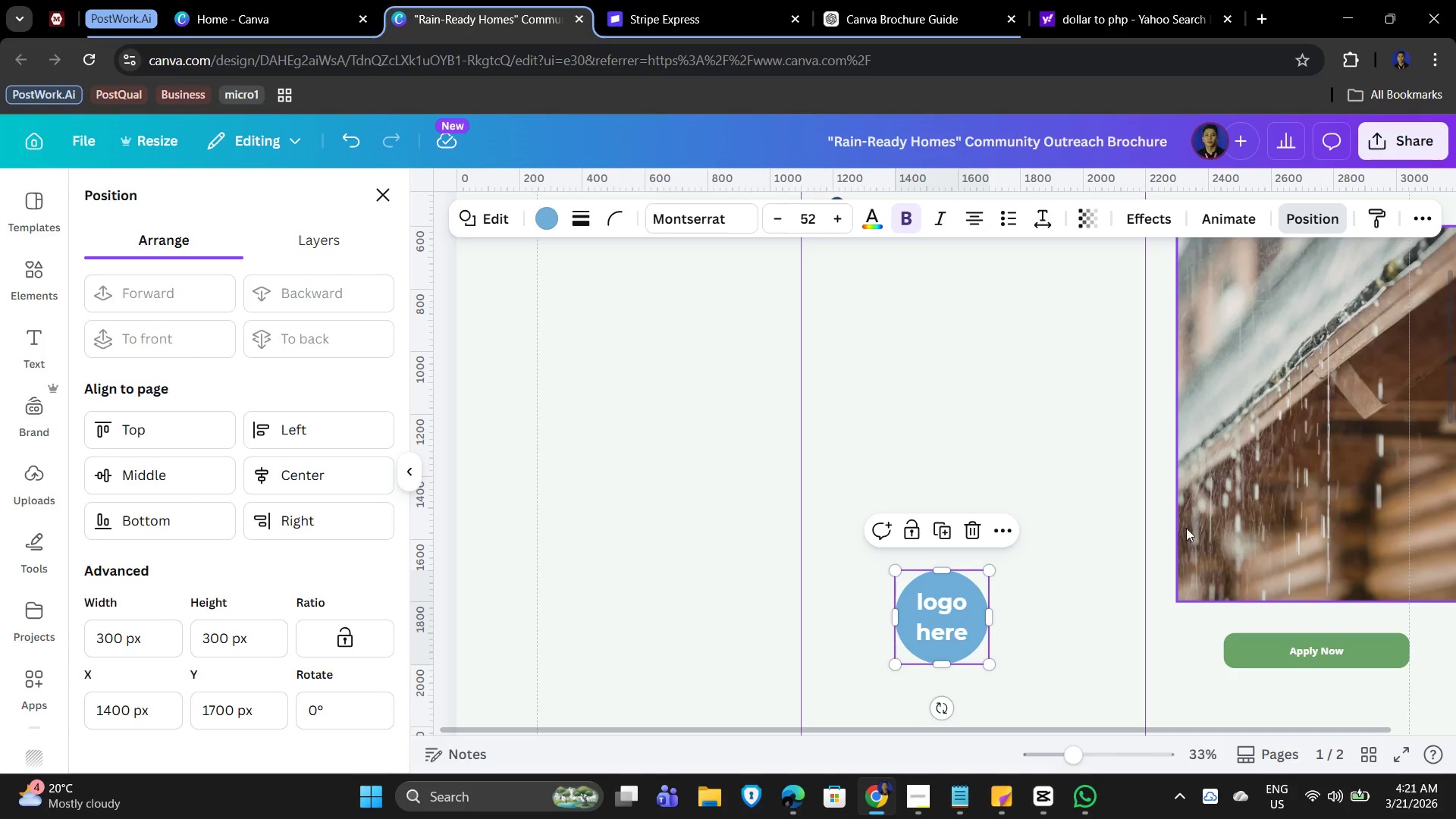 
left_click([1055, 562])
 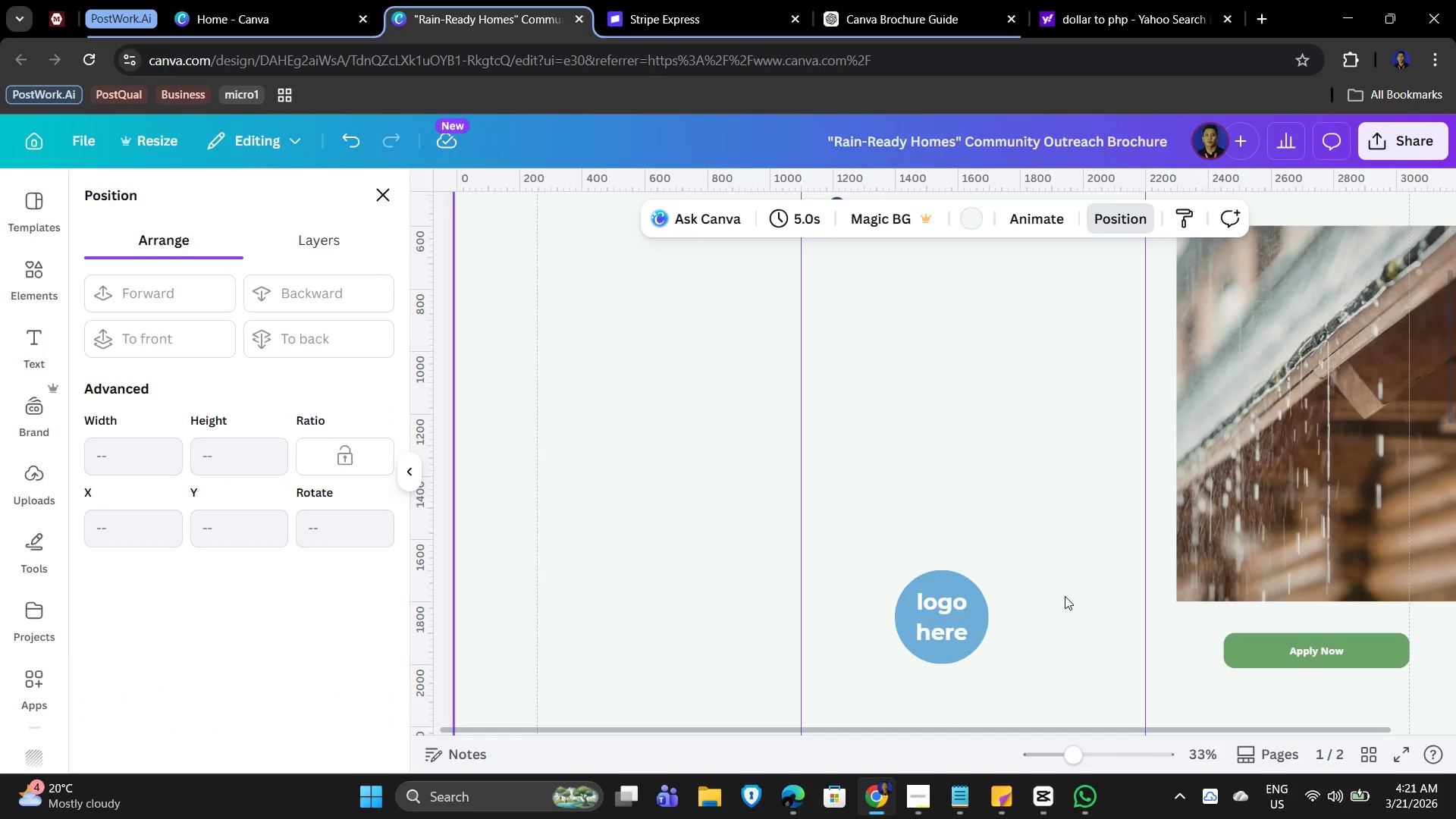 
scroll: coordinate [1065, 596], scroll_direction: down, amount: 2.0
 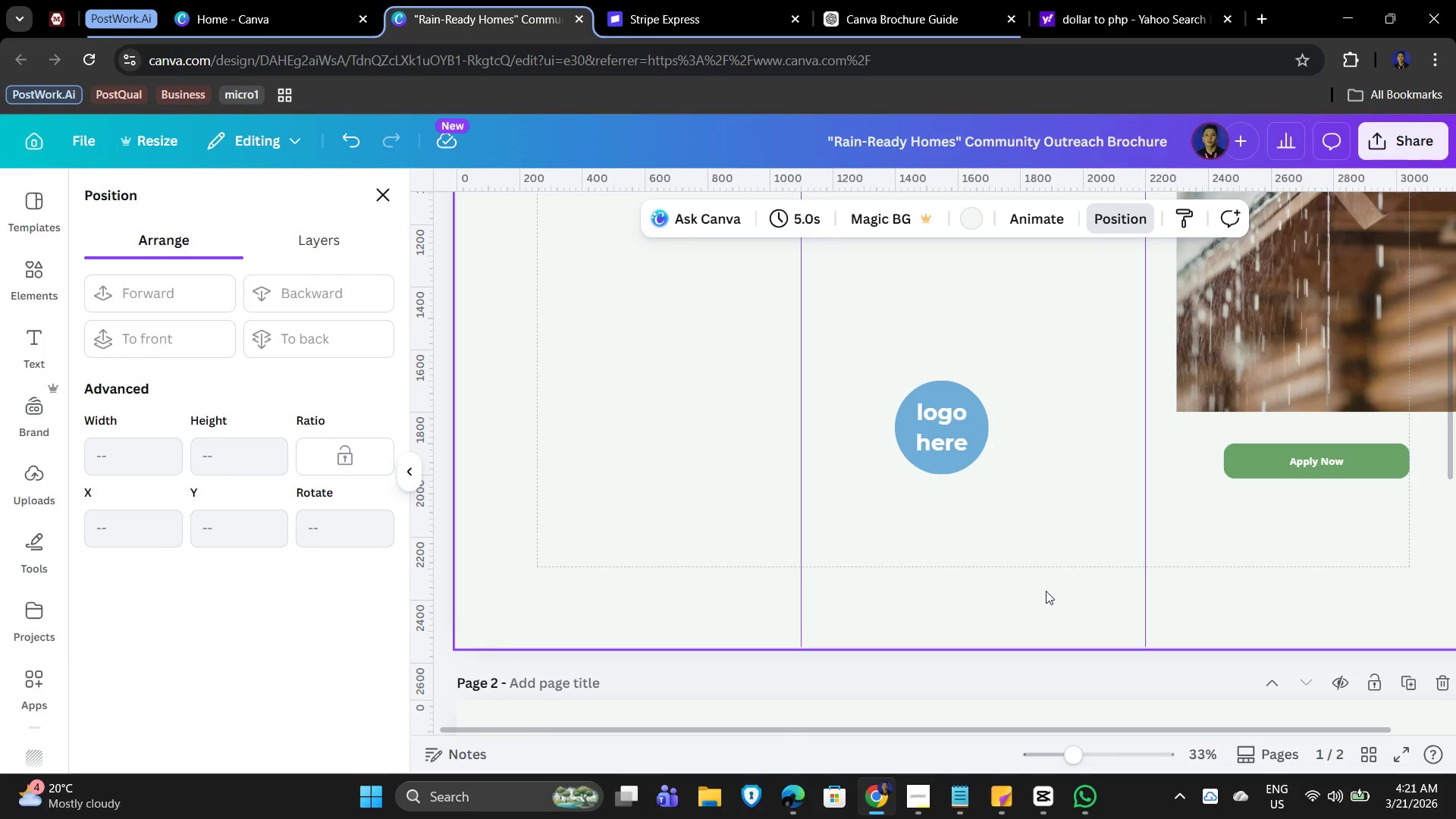 
scroll: coordinate [1046, 592], scroll_direction: up, amount: 4.0
 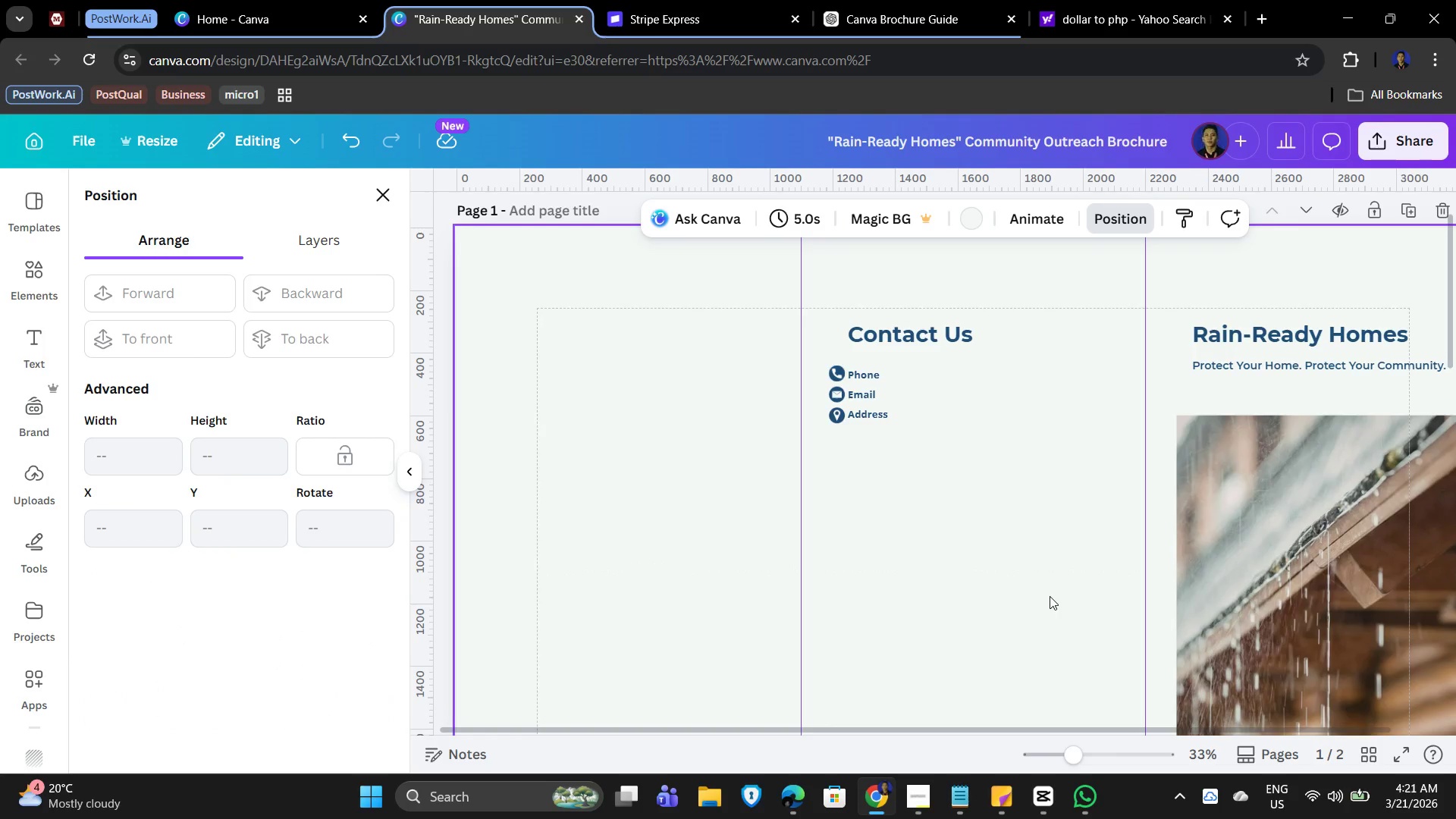 
scroll: coordinate [1050, 596], scroll_direction: down, amount: 3.0
 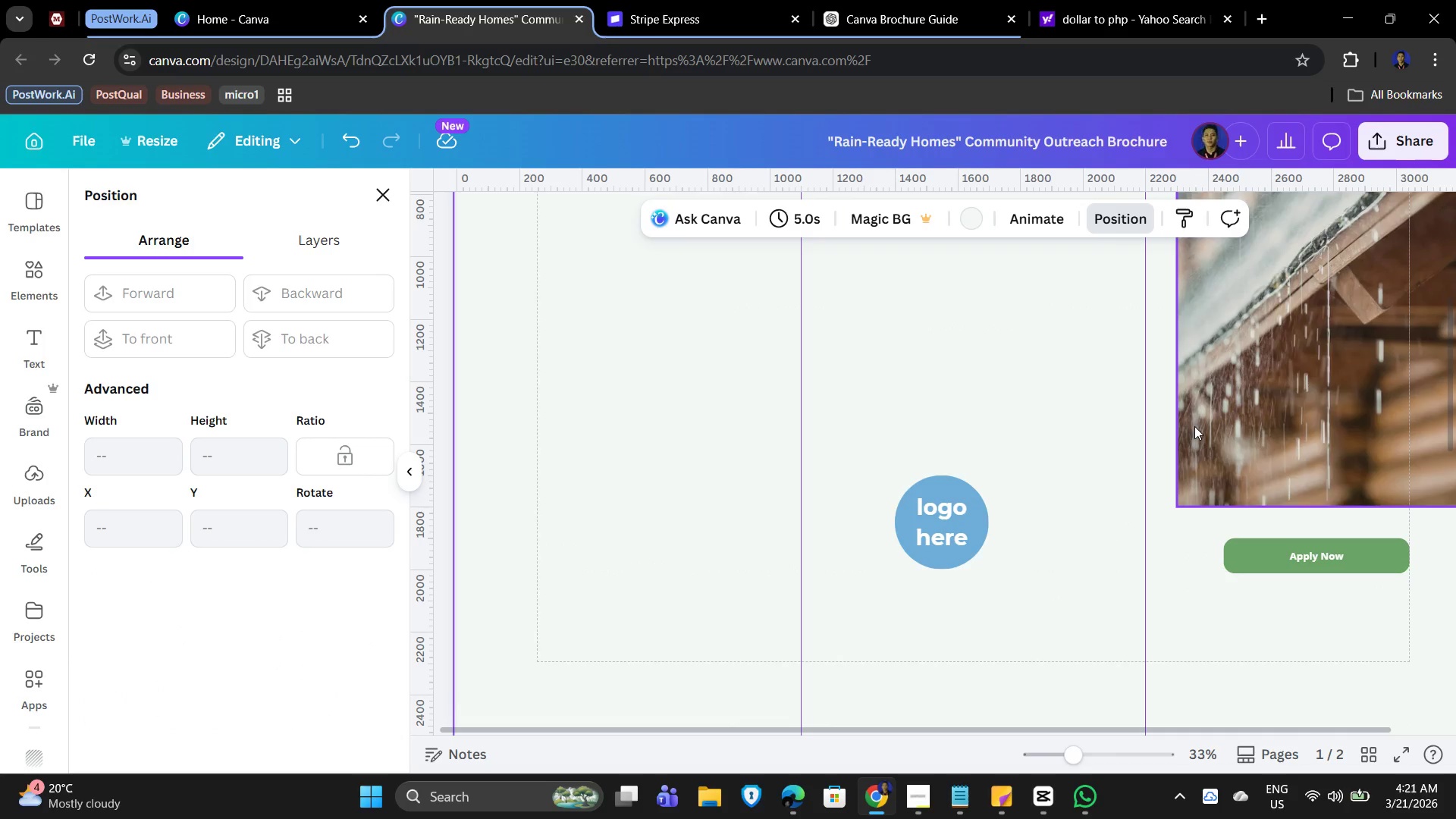 
wait(12.6)
 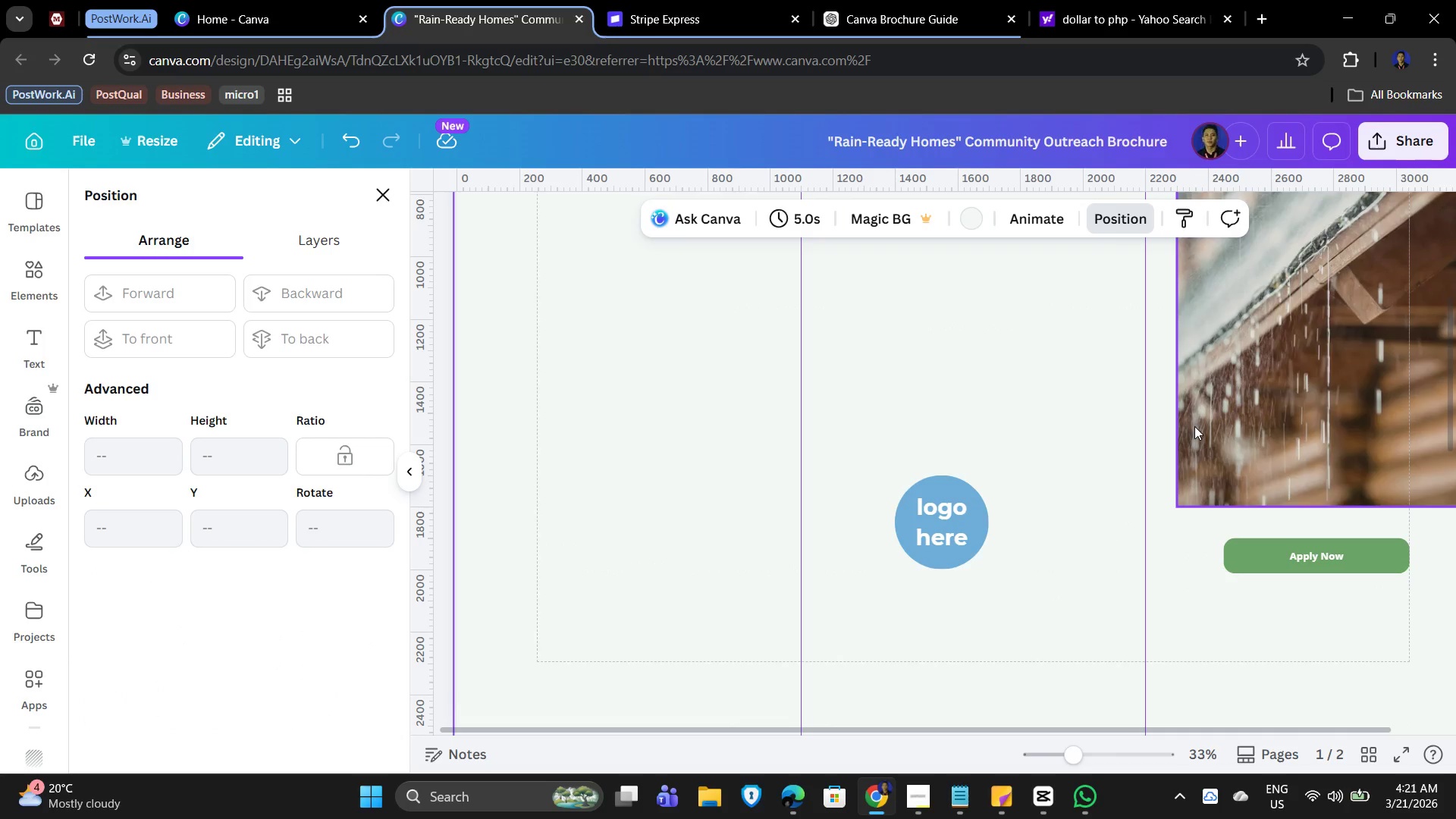 
scroll: coordinate [1019, 400], scroll_direction: up, amount: 3.0
 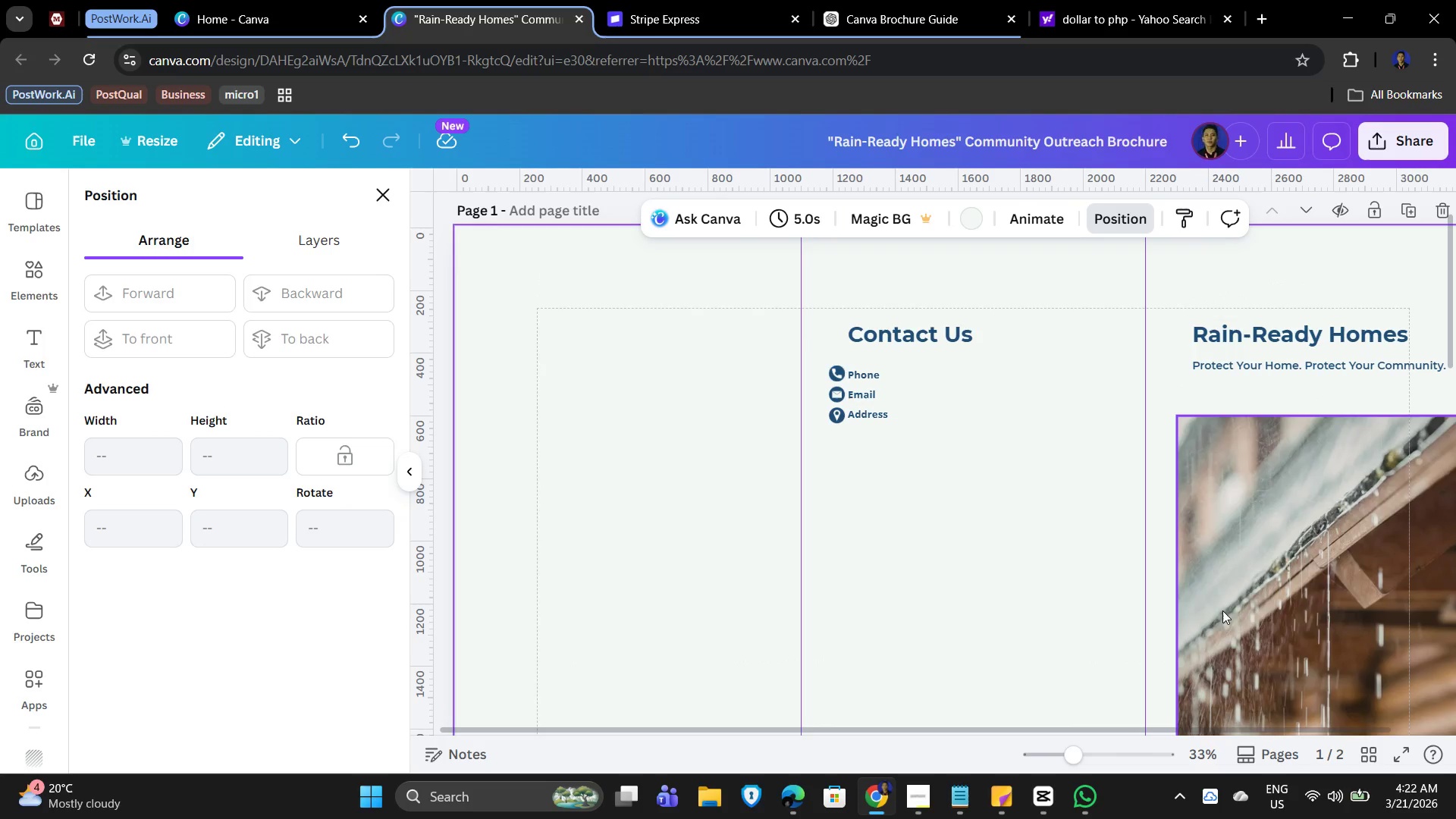 
wait(7.6)
 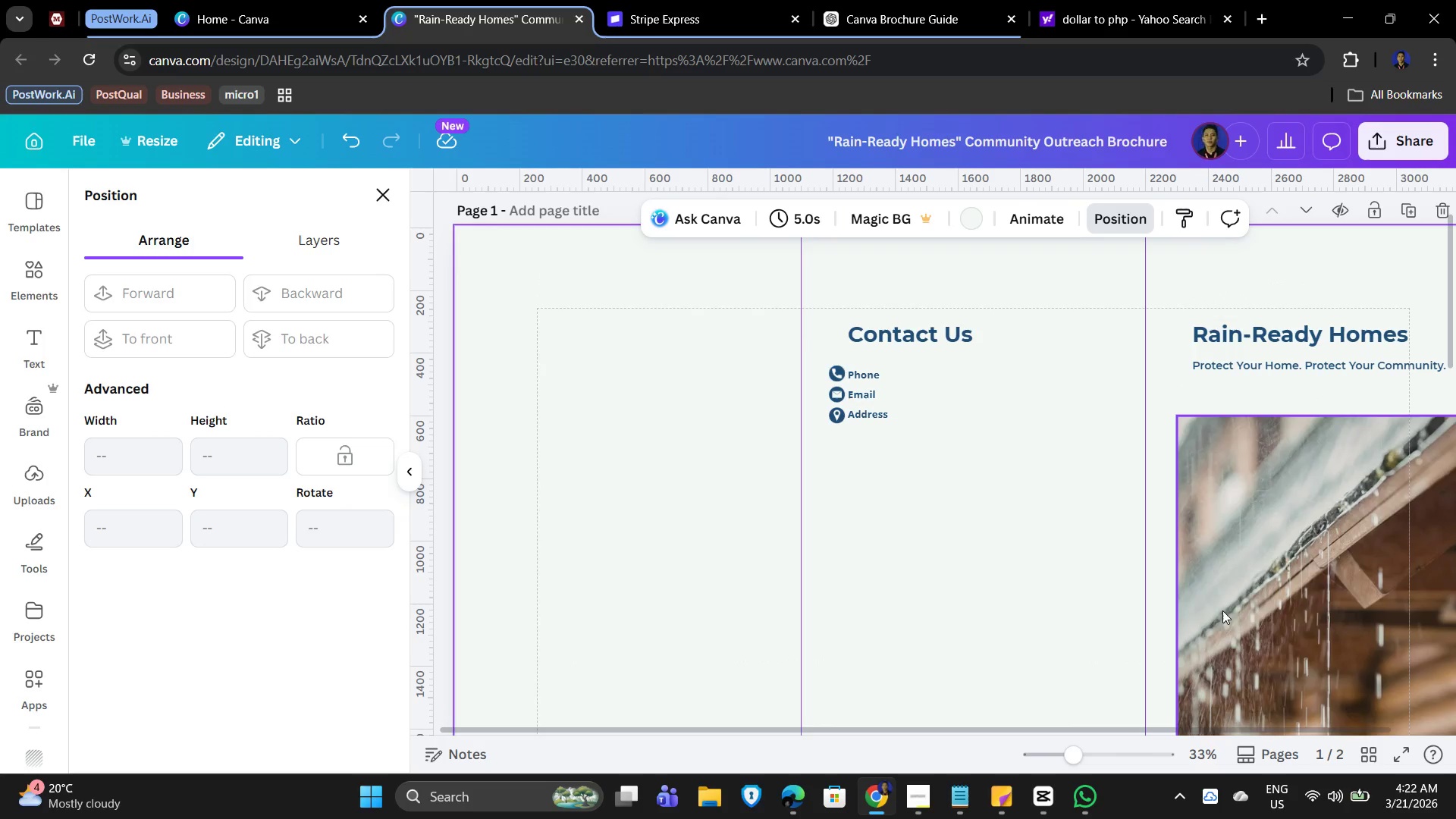 
scroll: coordinate [1455, 671], scroll_direction: down, amount: 1.0
 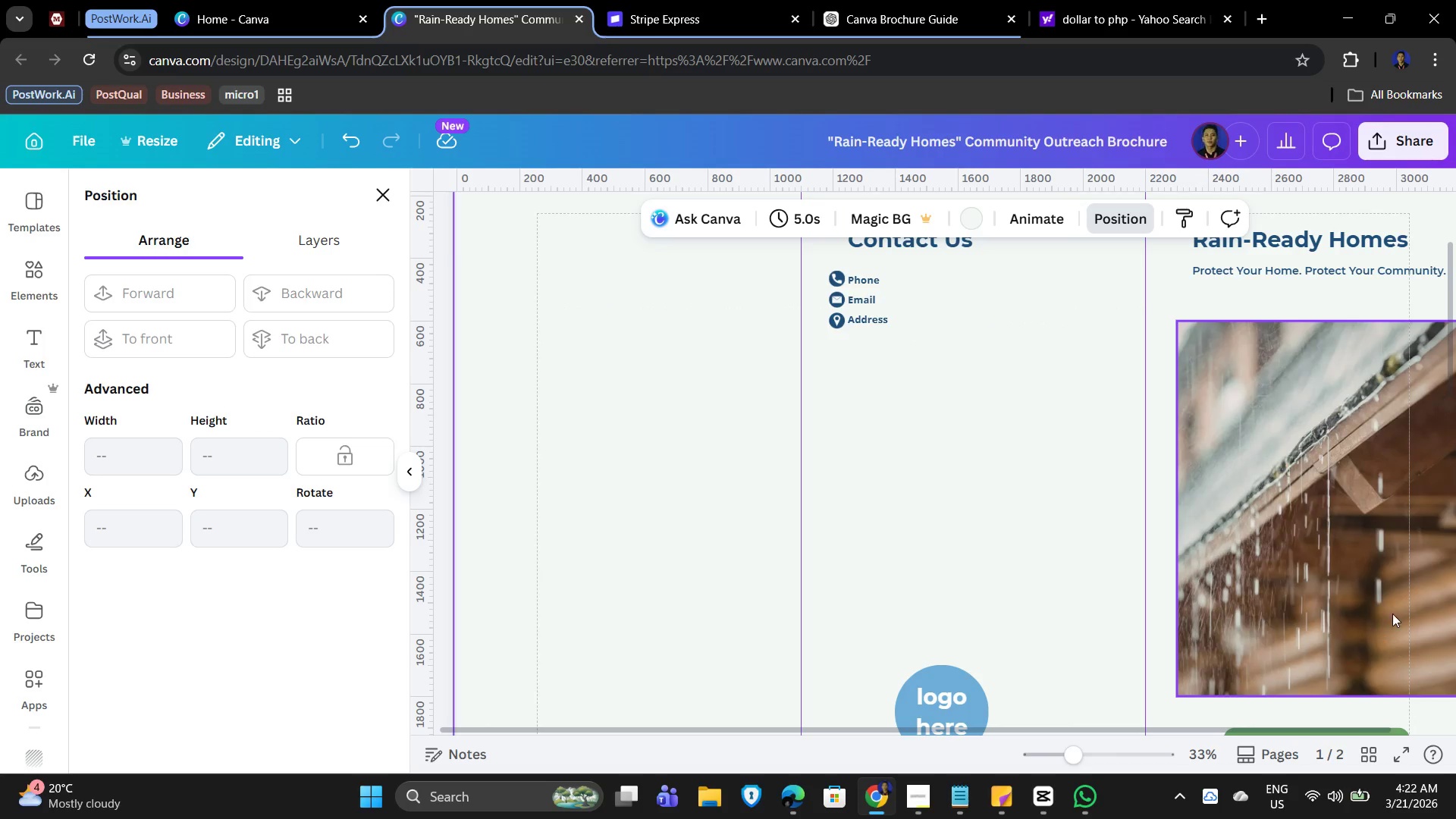 
left_click([974, 538])
 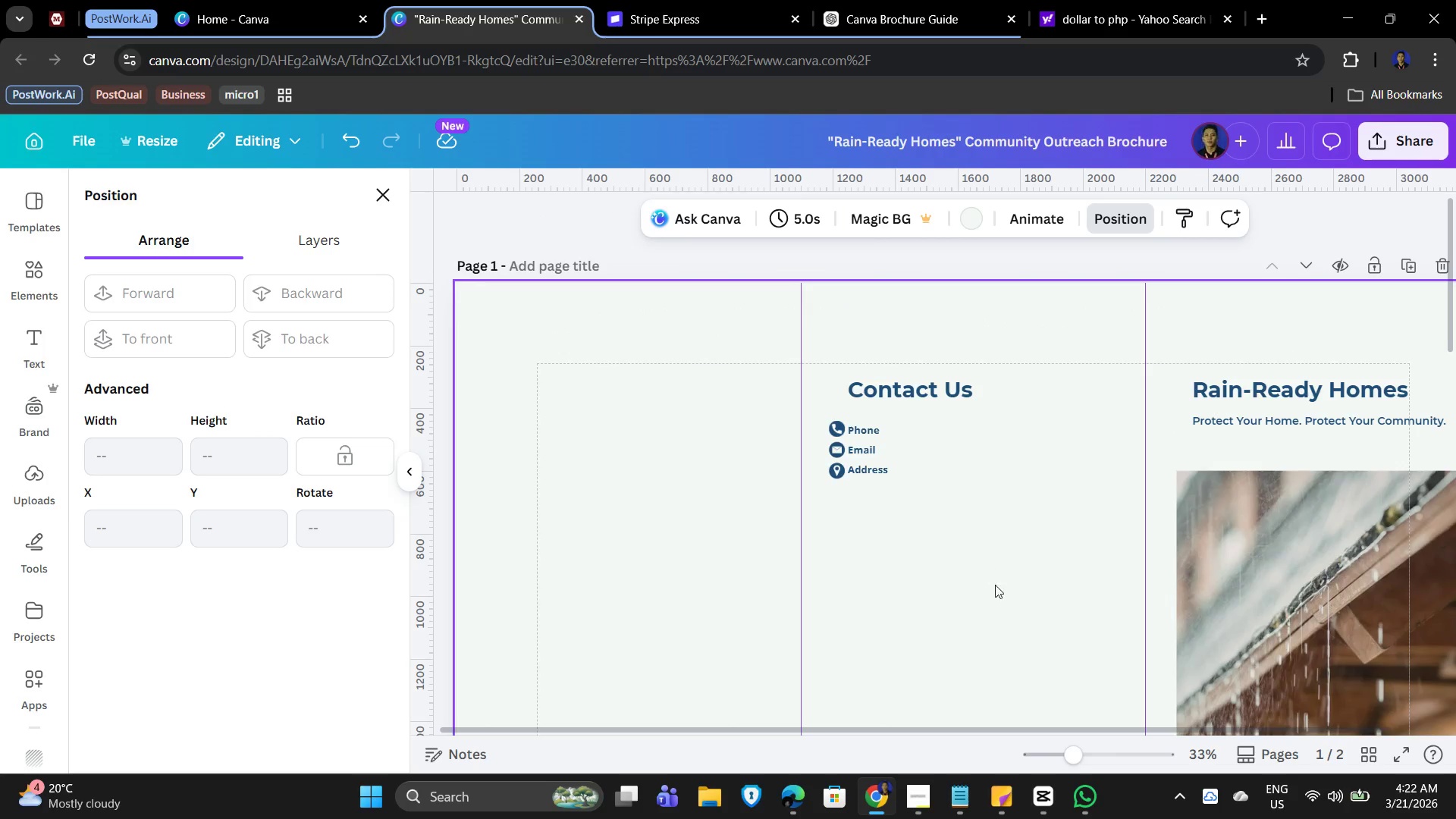 
scroll: coordinate [1450, 641], scroll_direction: up, amount: 2.0
 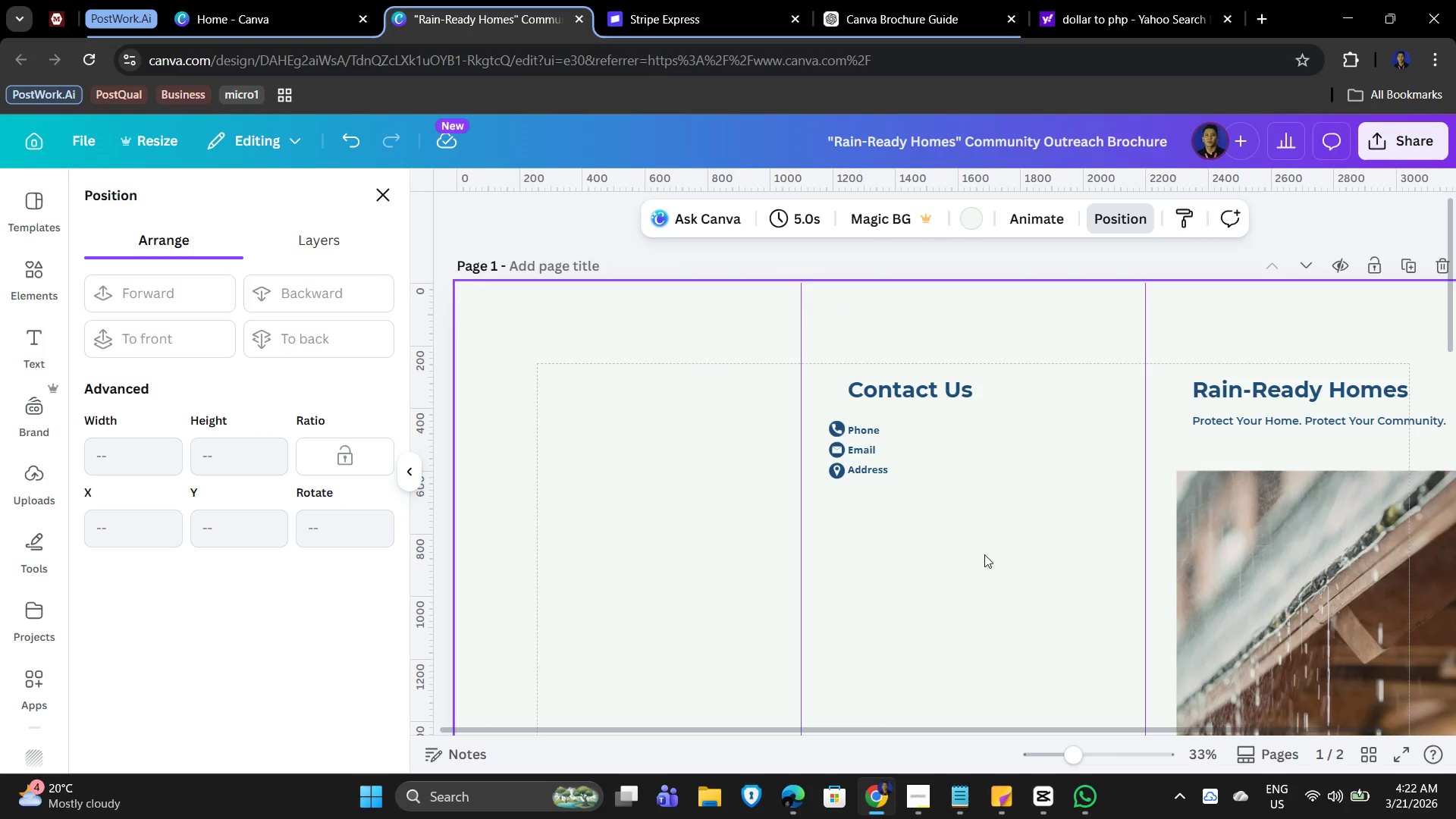 
scroll: coordinate [1038, 610], scroll_direction: down, amount: 1.0
 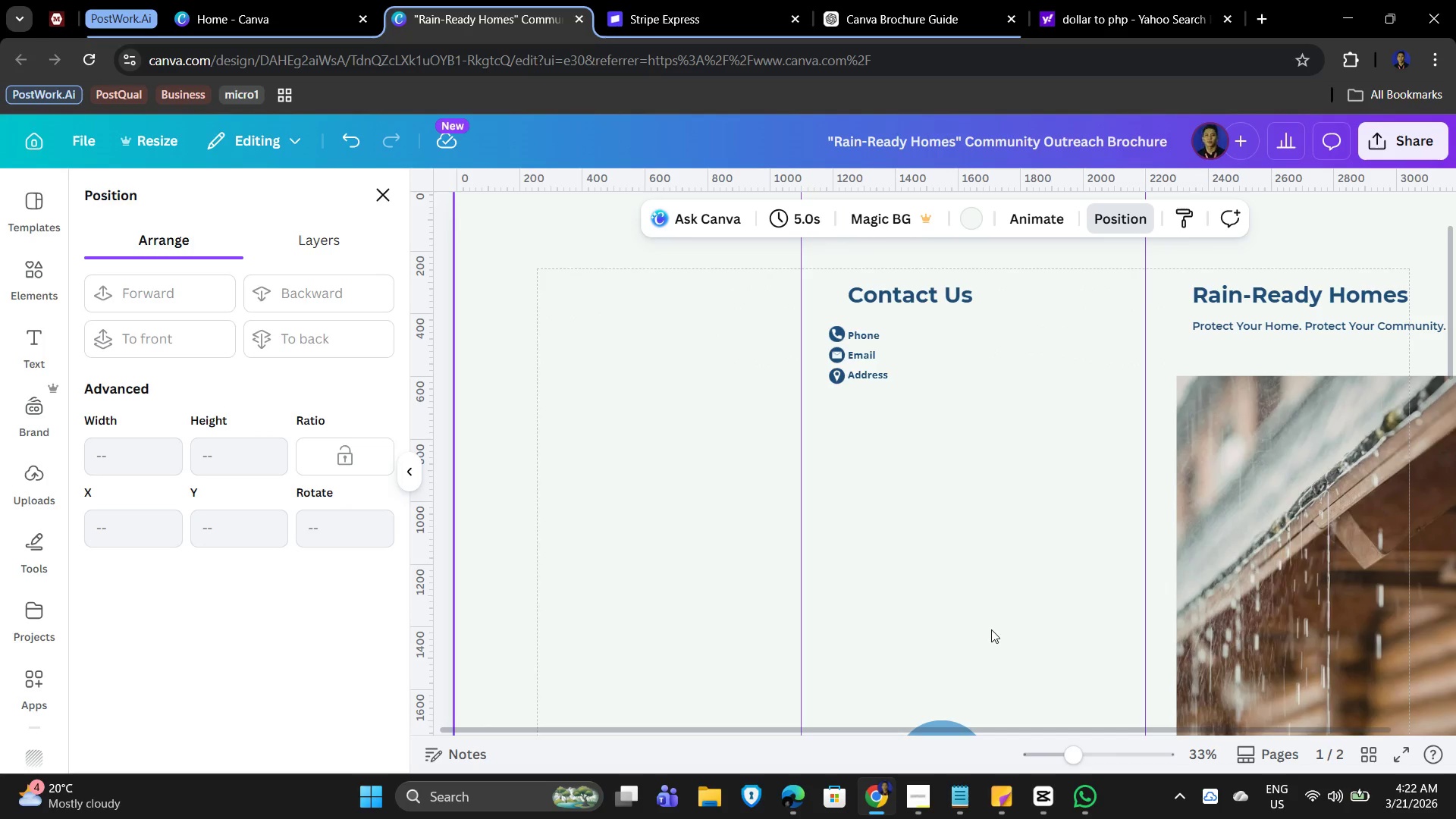 
left_click_drag(start_coordinate=[1090, 538], to_coordinate=[1084, 537])
 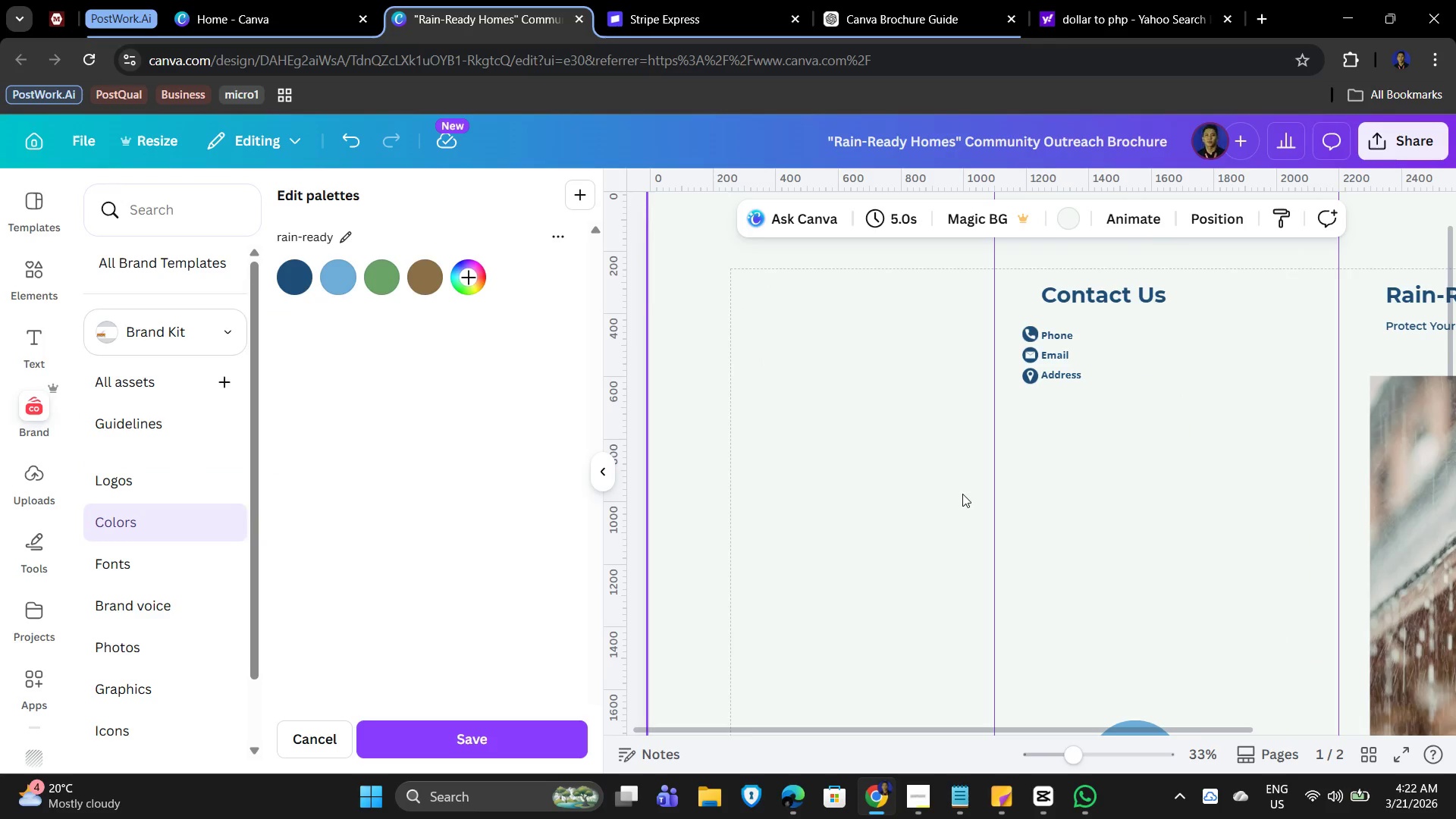 
left_click([857, 492])
 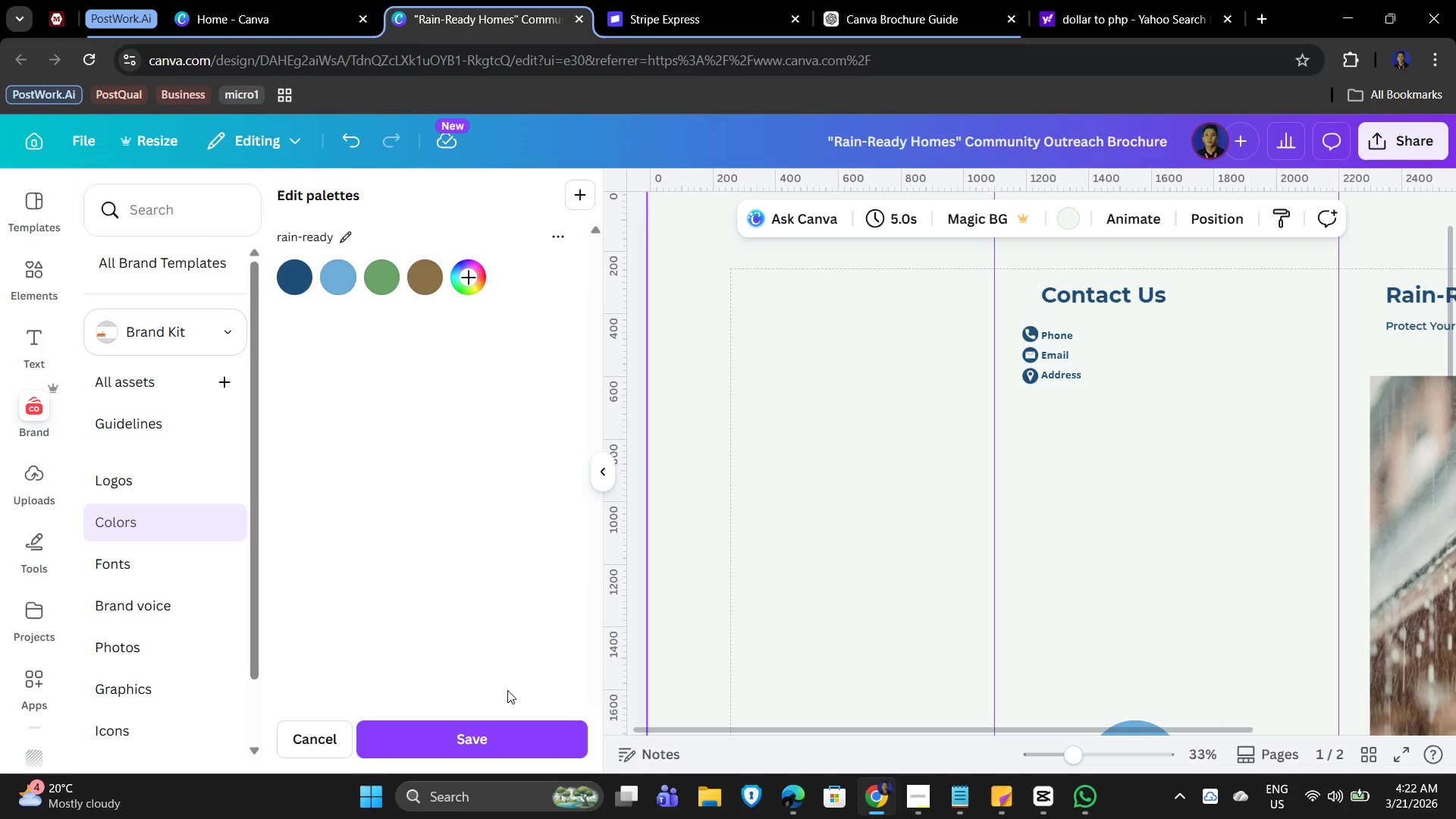 
left_click([469, 732])
 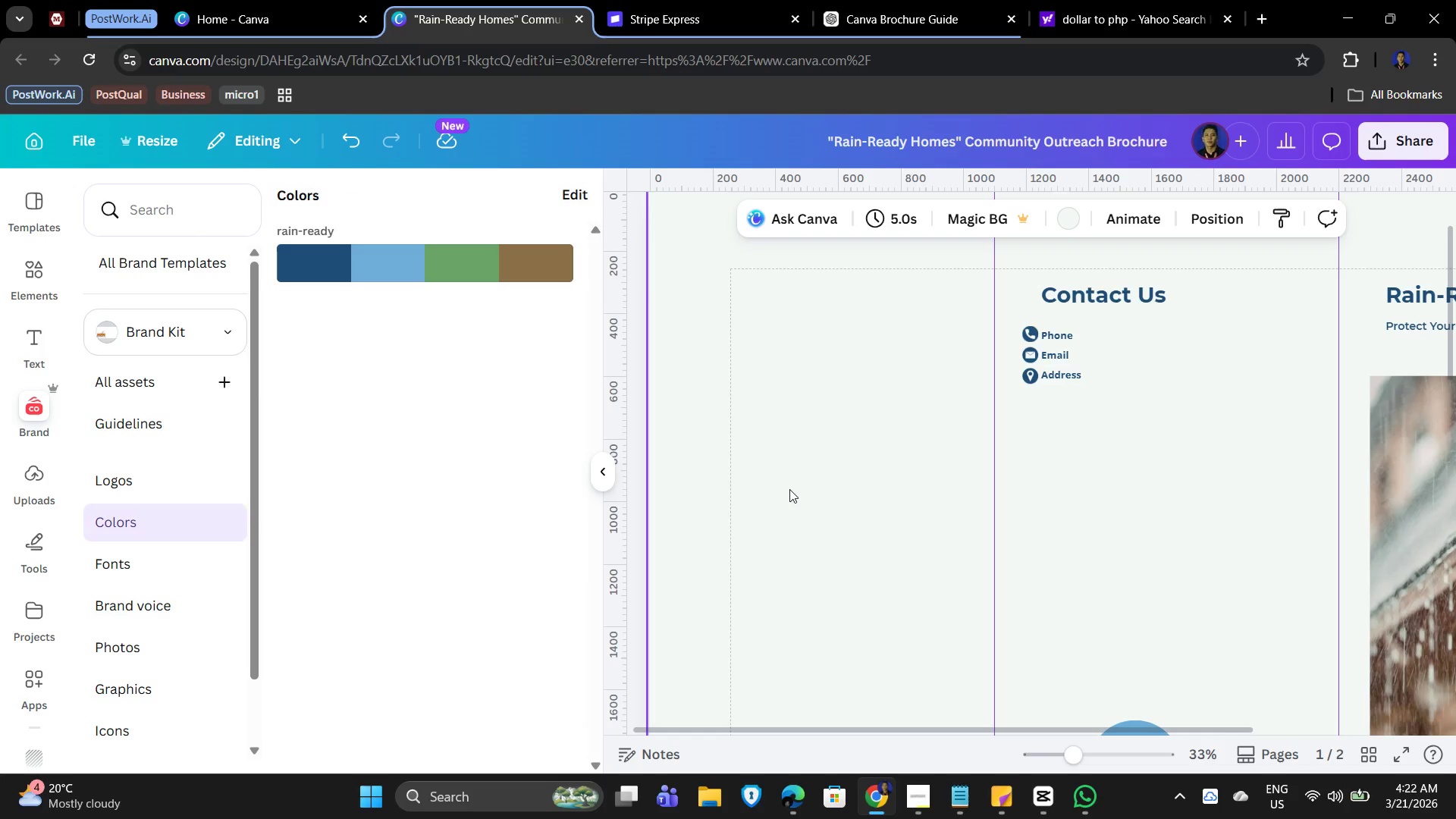 
left_click([745, 465])
 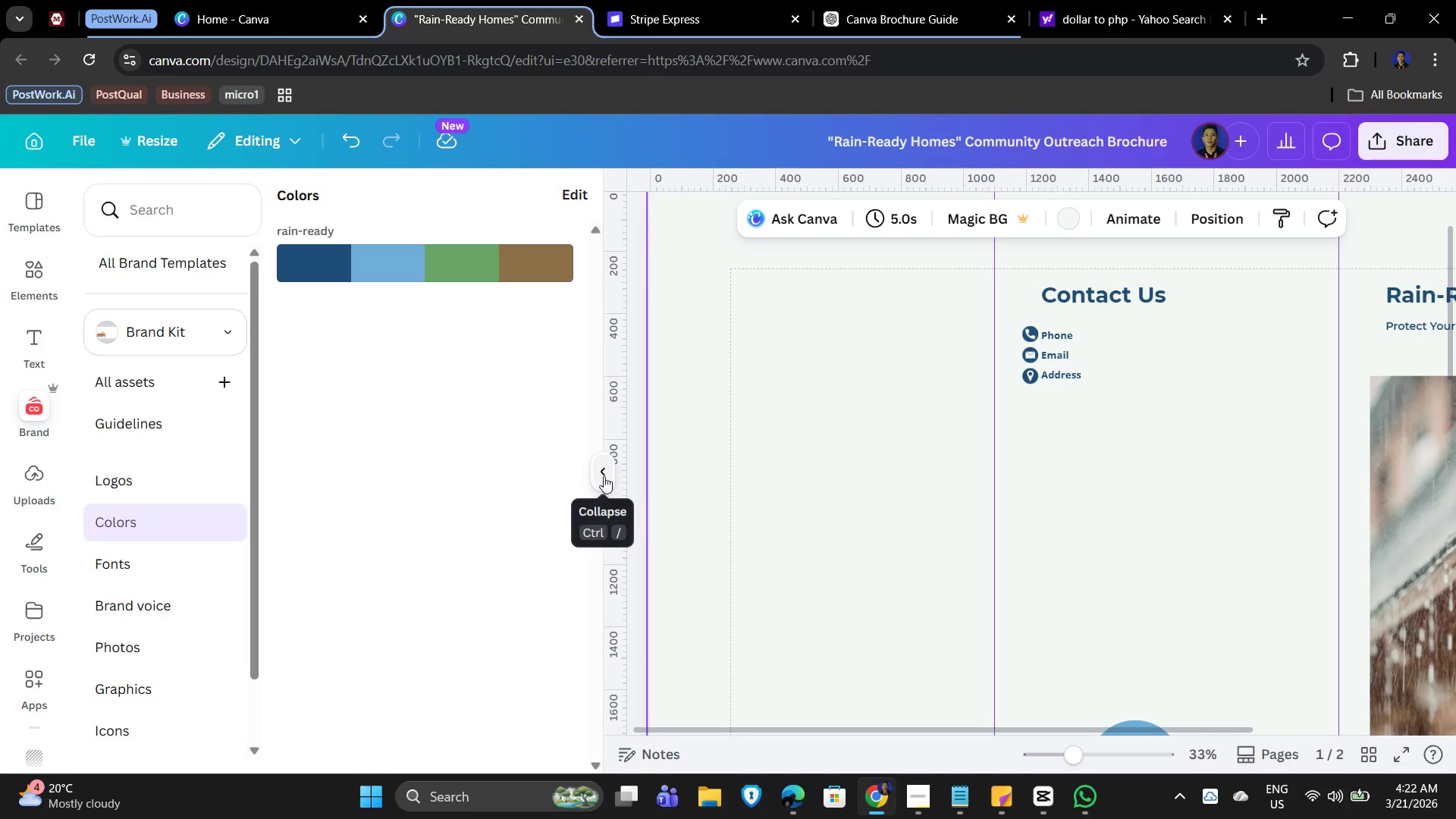 
left_click([604, 476])
 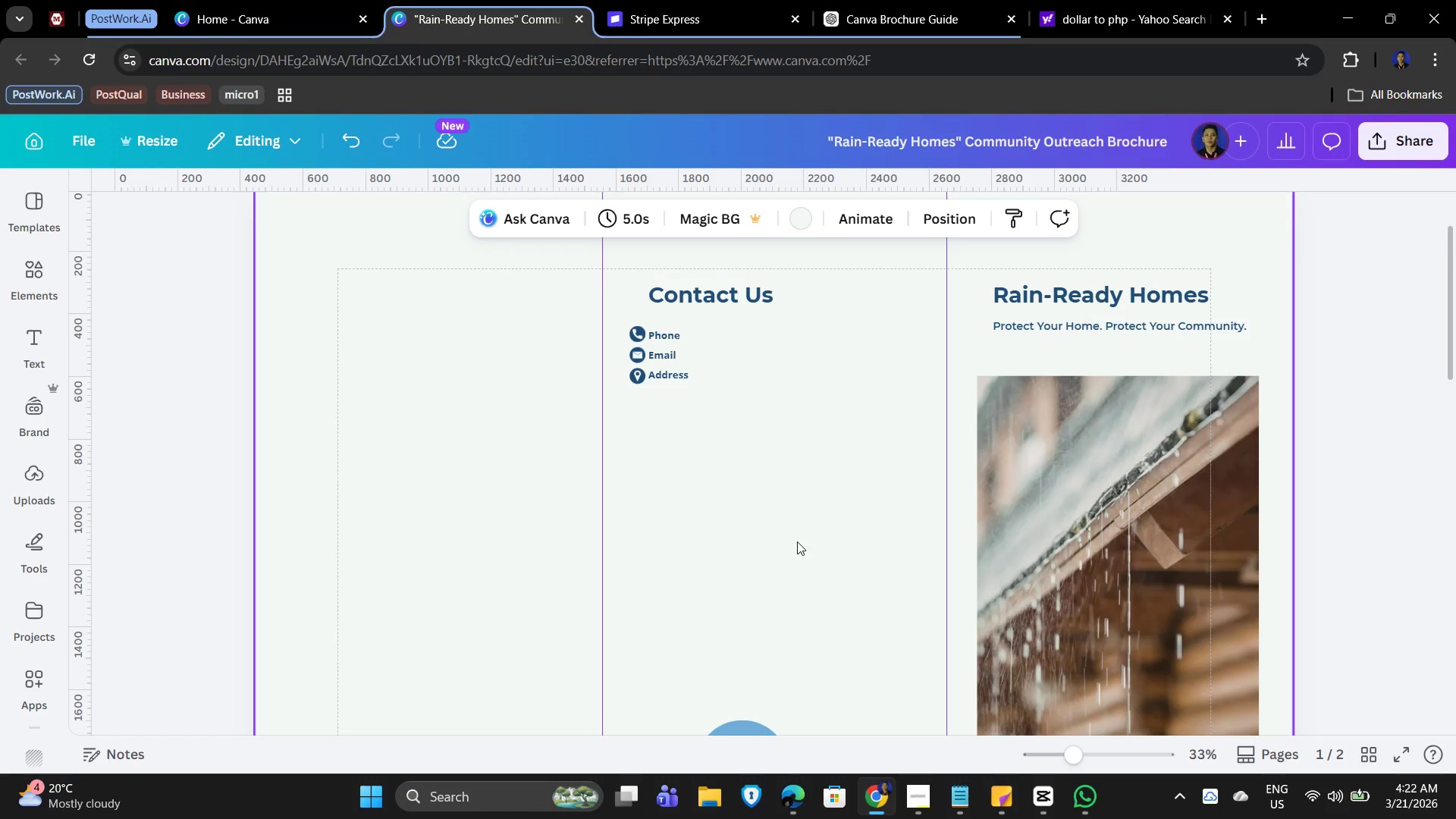 
hold_key(key=ControlLeft, duration=0.62)
scroll: coordinate [786, 512], scroll_direction: down, amount: 5.0
 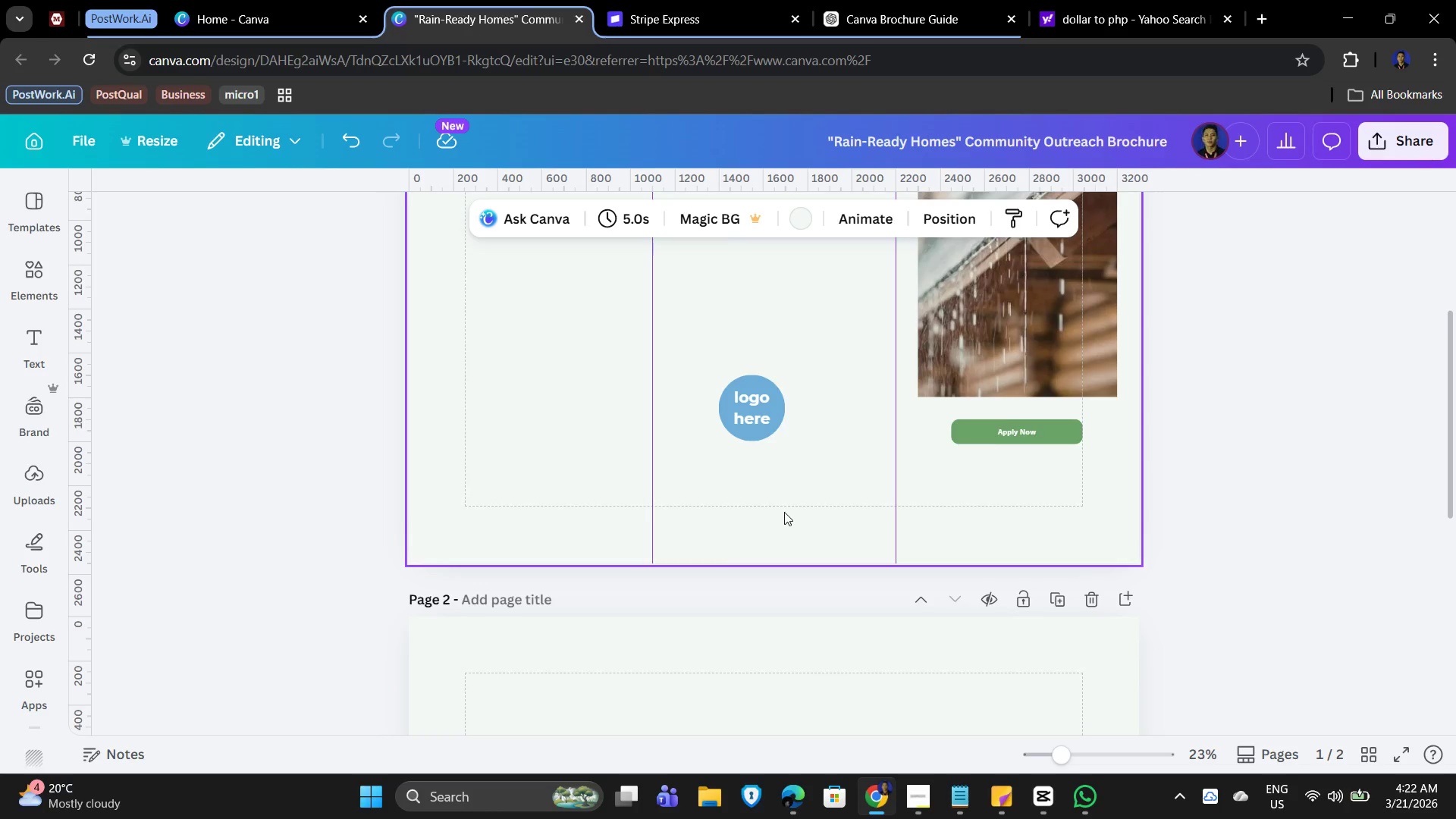 
scroll: coordinate [784, 512], scroll_direction: up, amount: 2.0
 